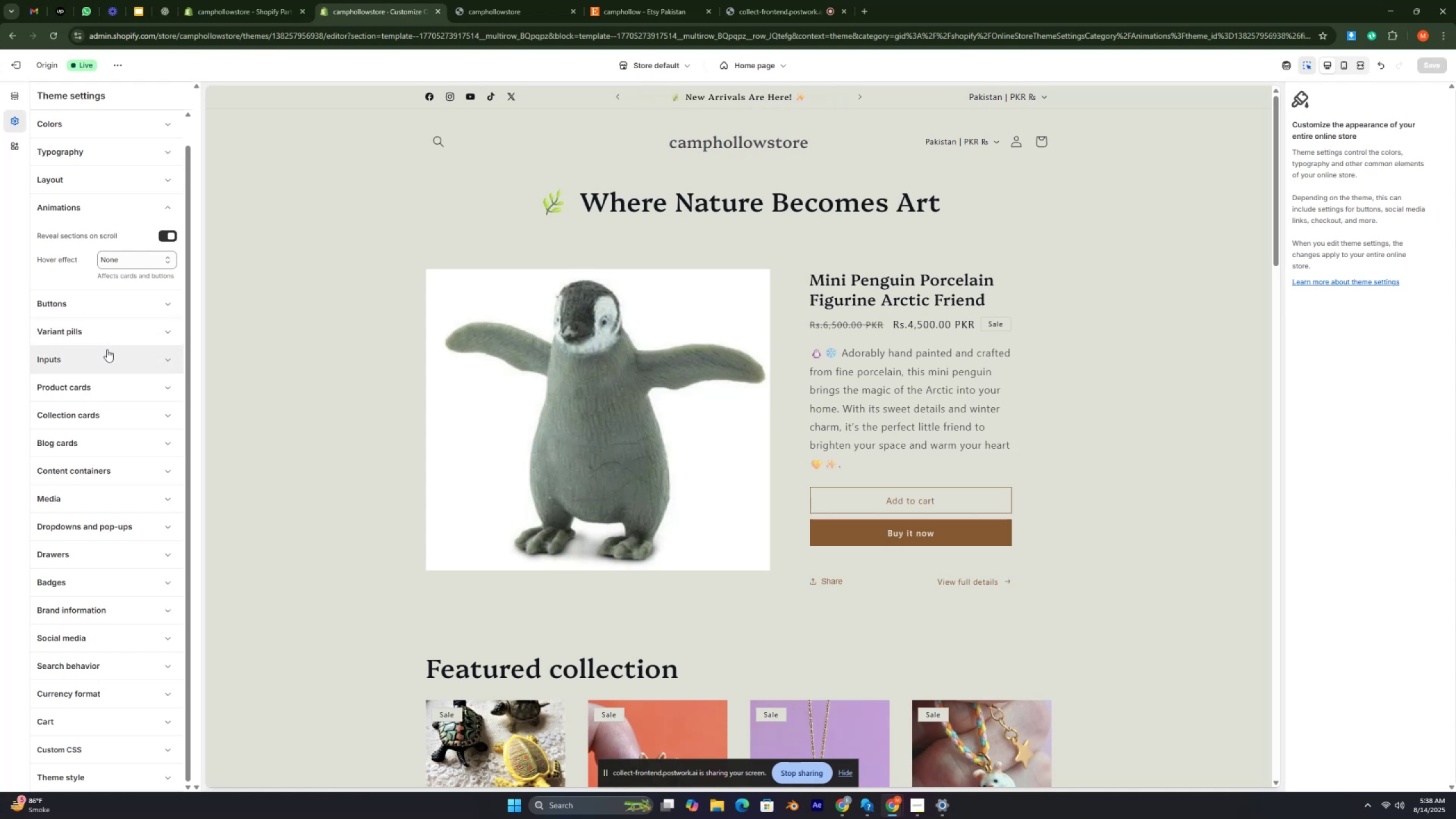 
key(Control+ControlRight)
 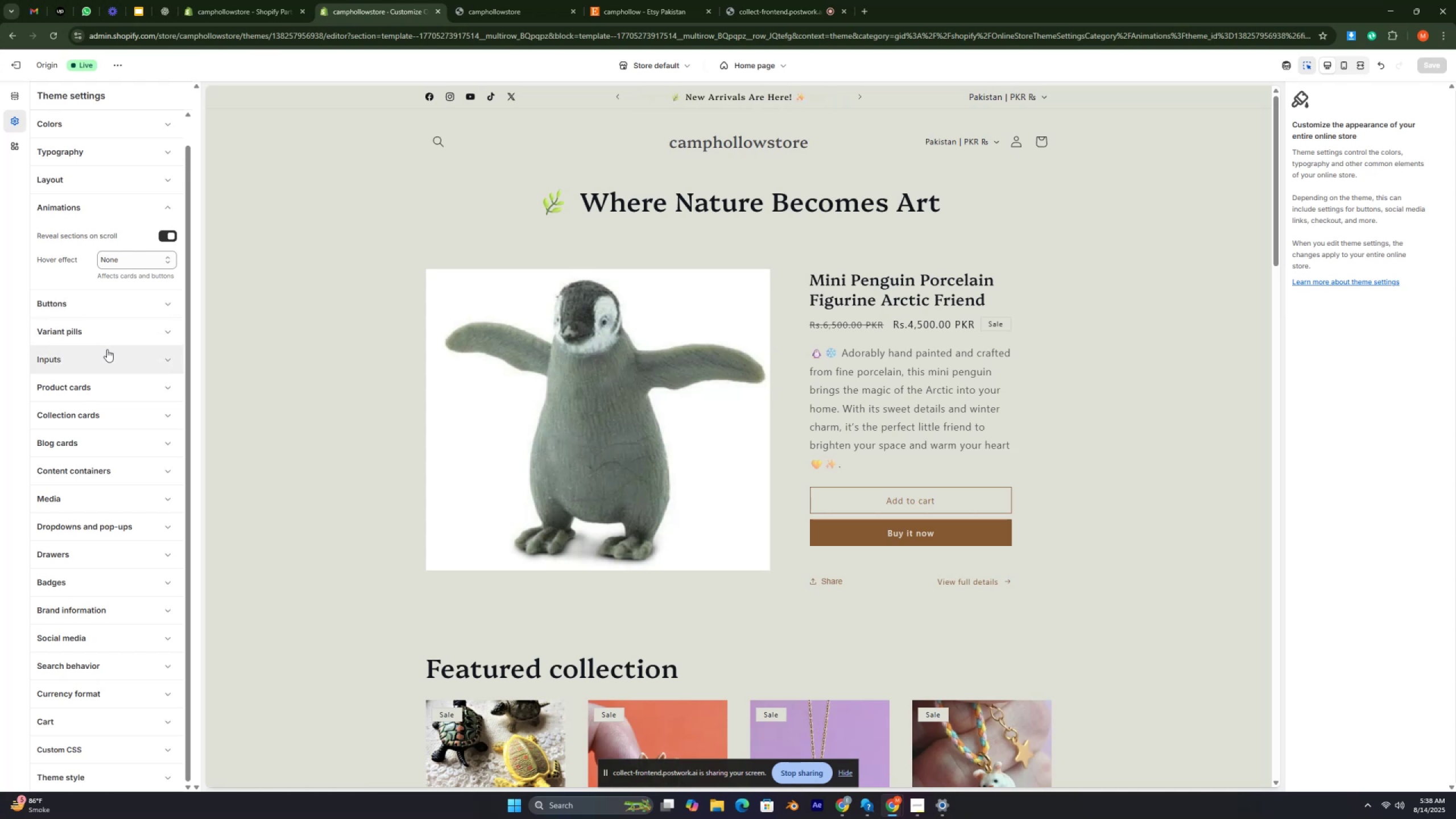 
key(Control+ControlRight)
 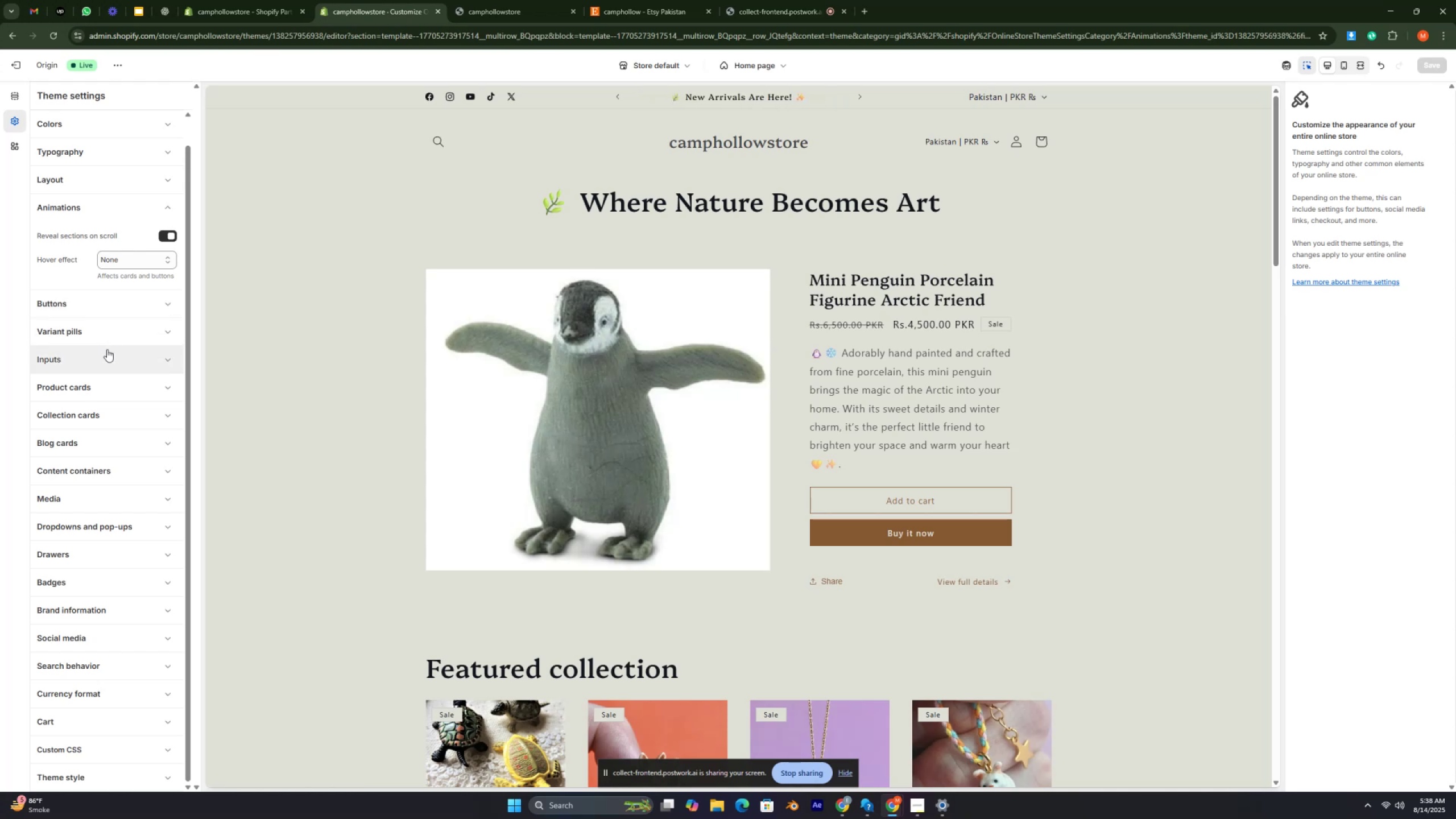 
key(Control+ControlRight)
 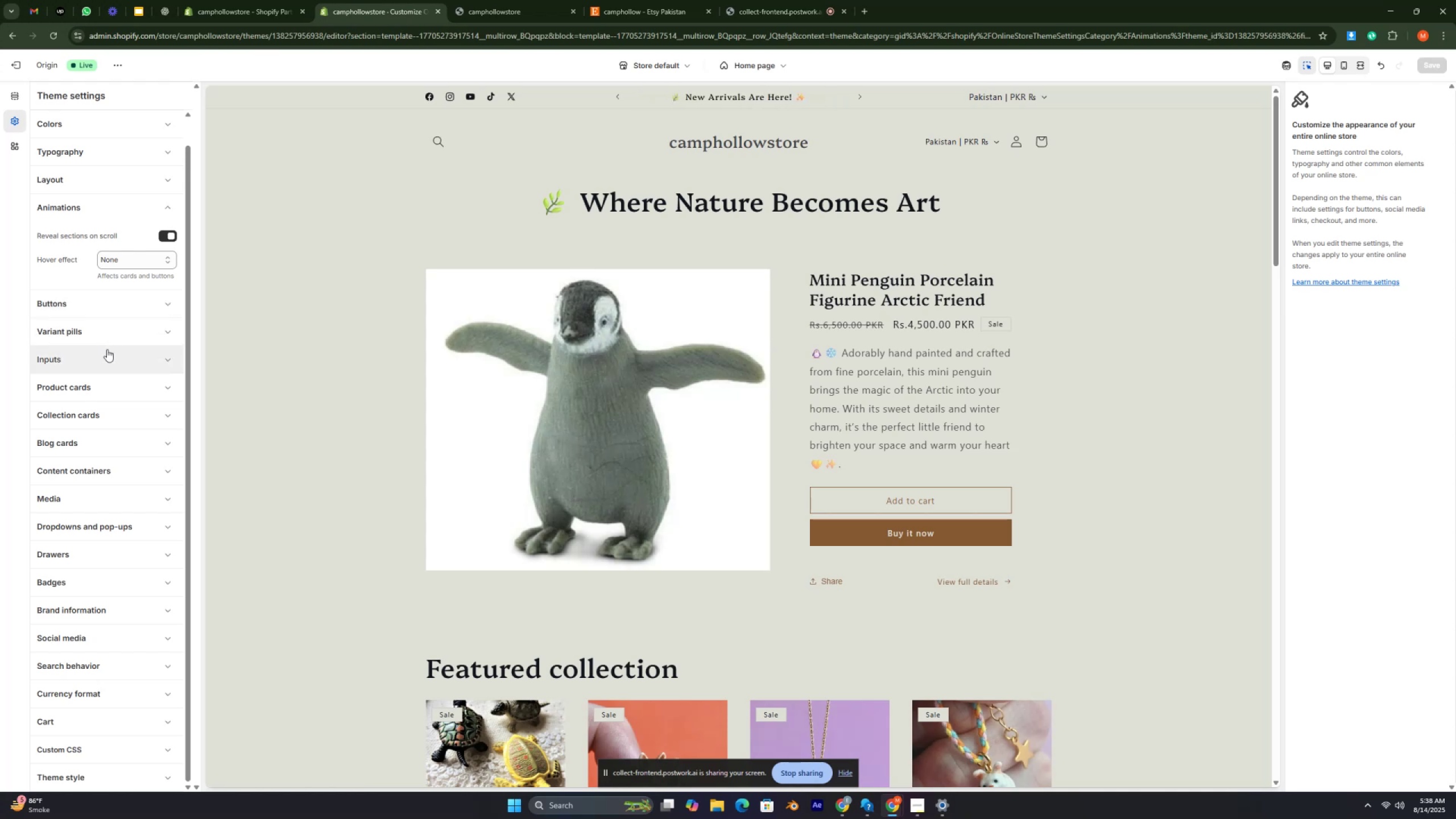 
key(Control+ControlRight)
 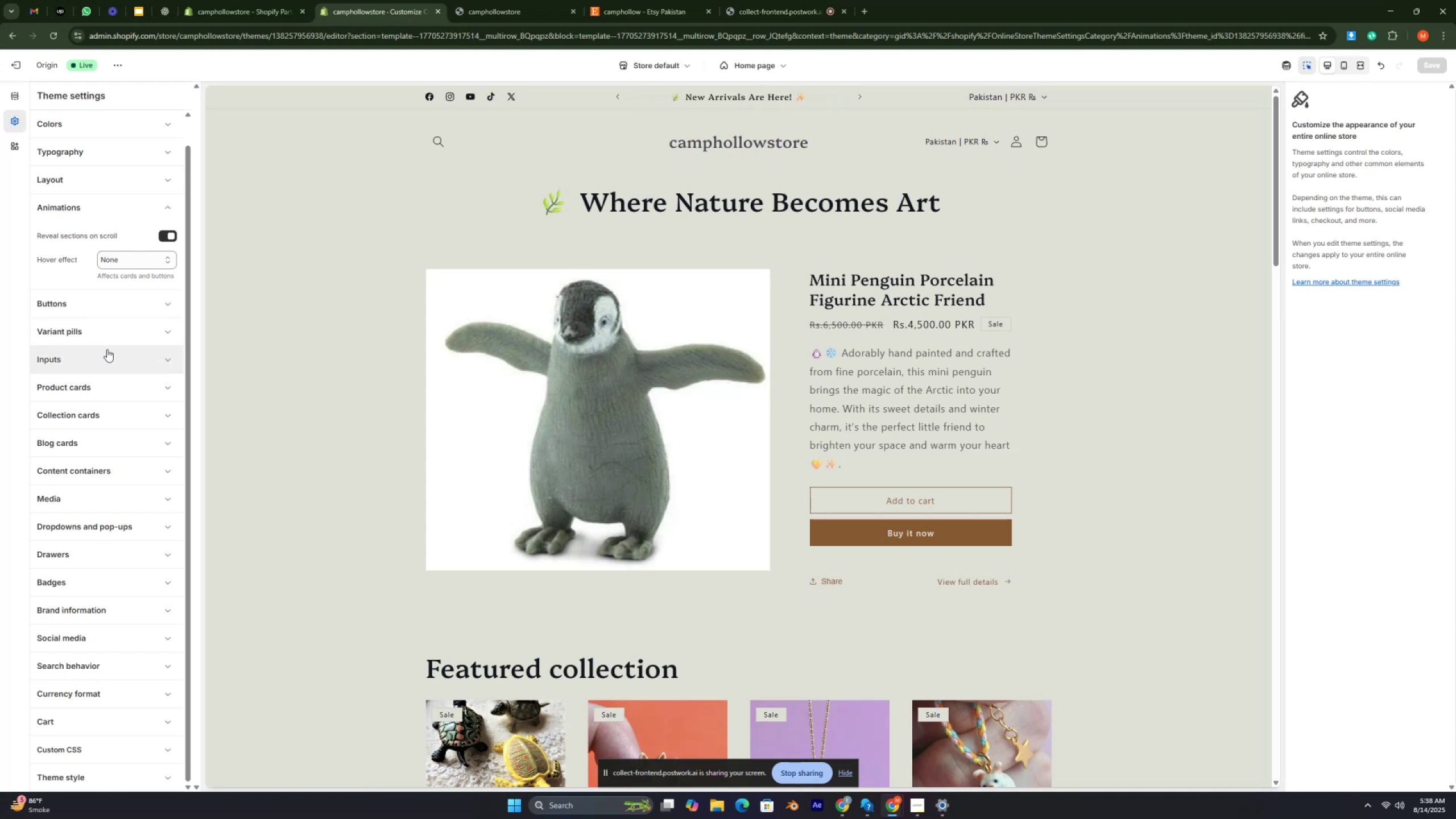 
key(Control+ControlRight)
 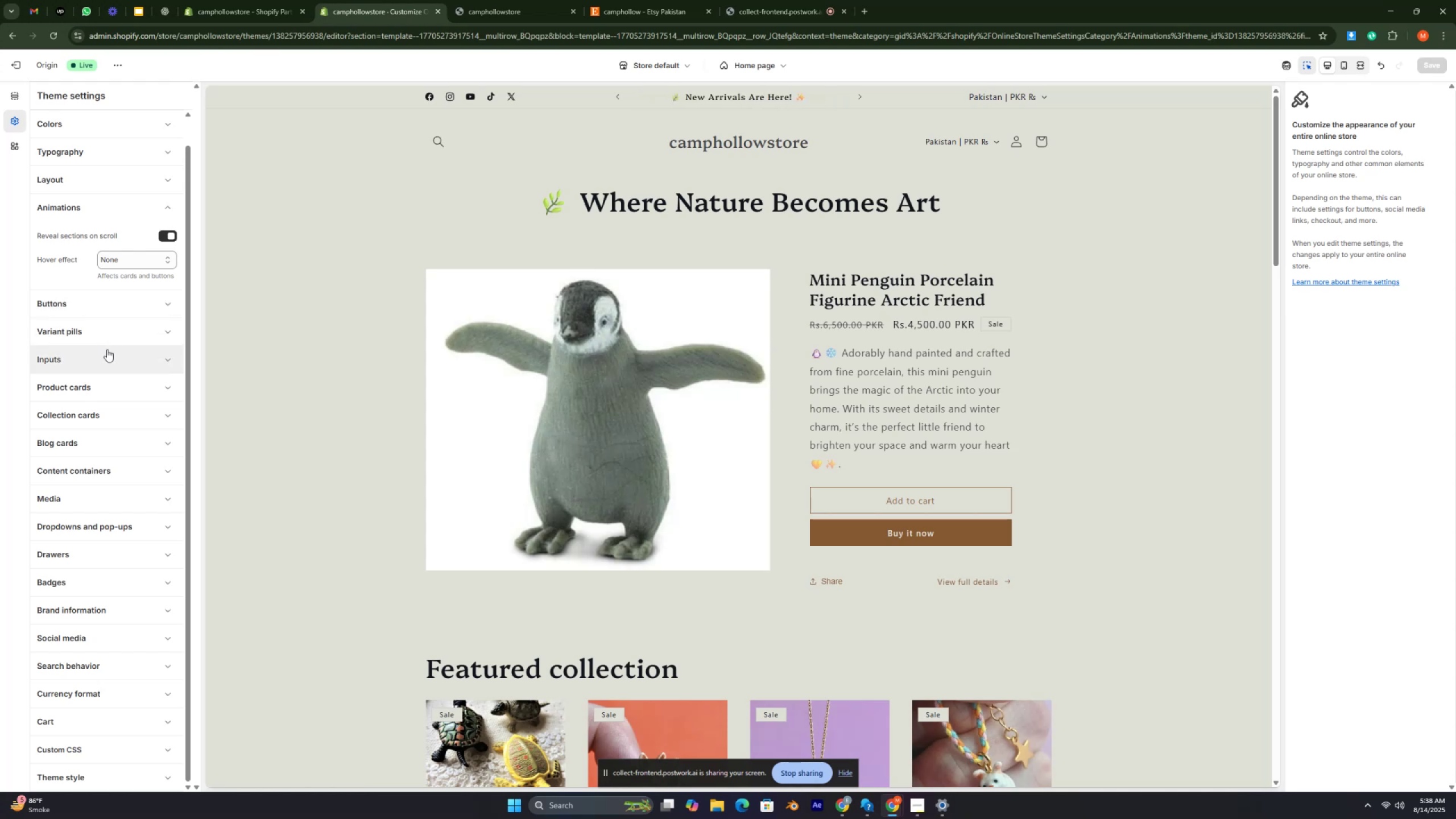 
key(Control+ControlRight)
 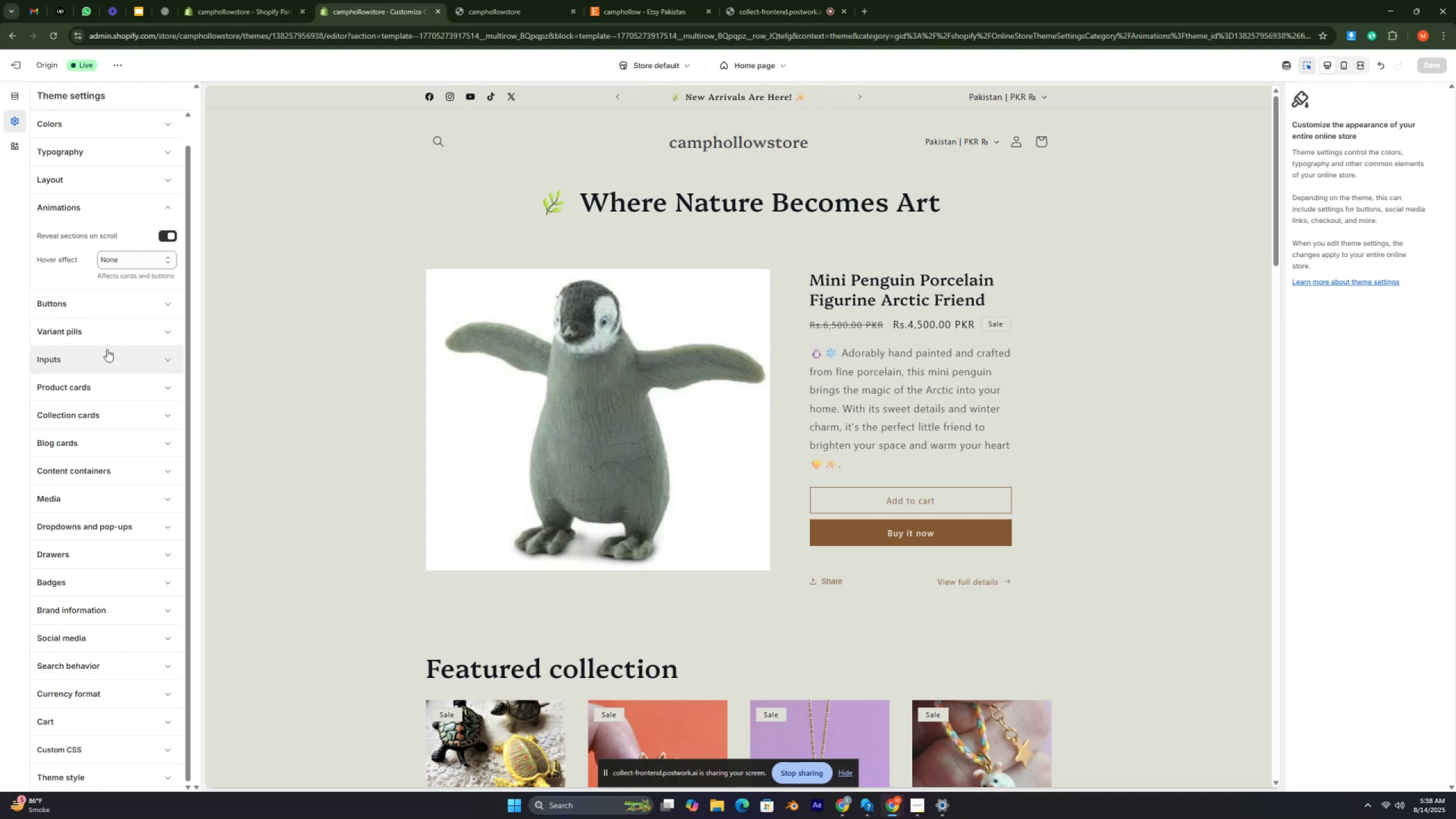 
key(Control+ControlRight)
 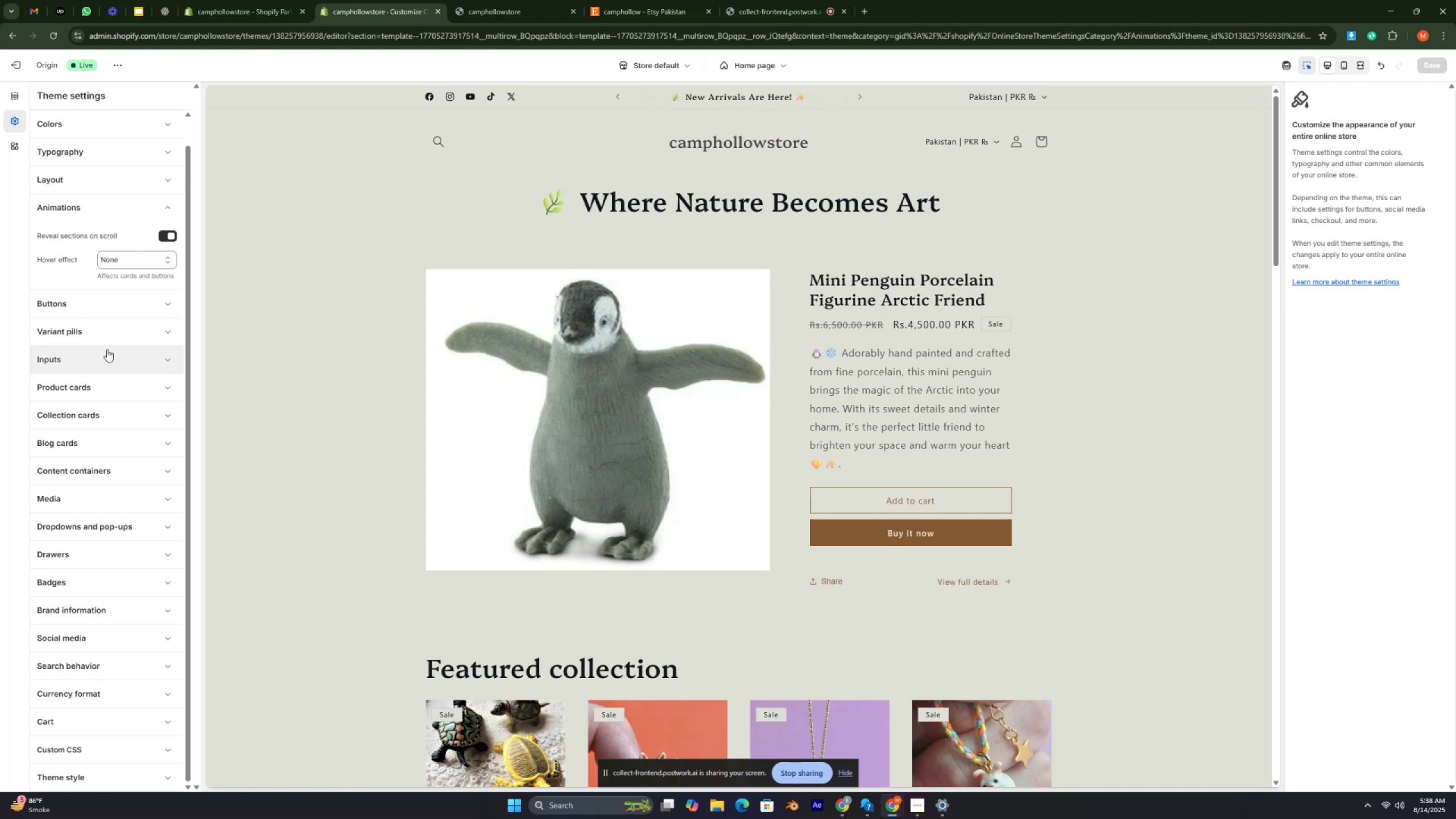 
key(Control+ControlRight)
 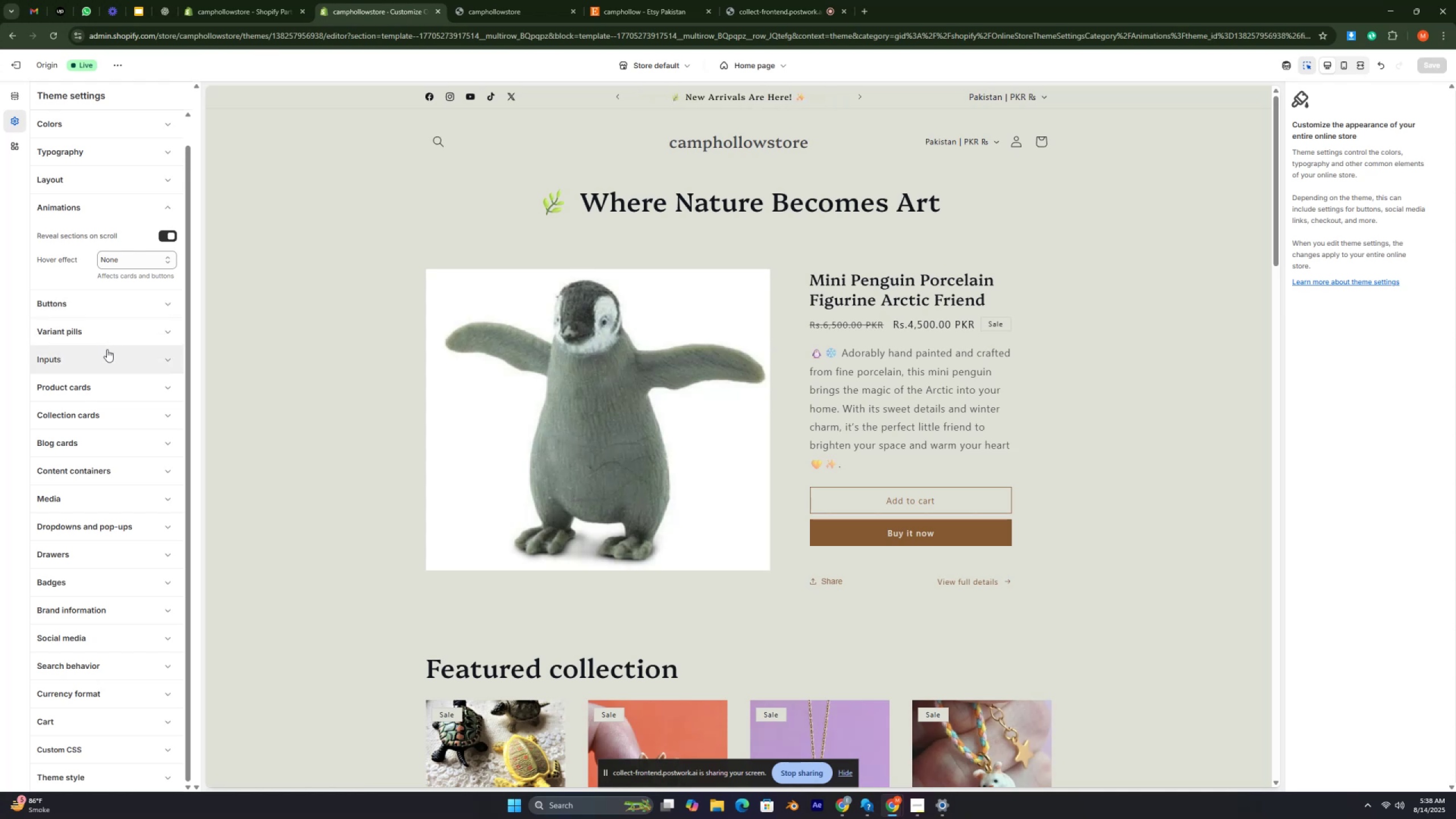 
key(Control+ControlRight)
 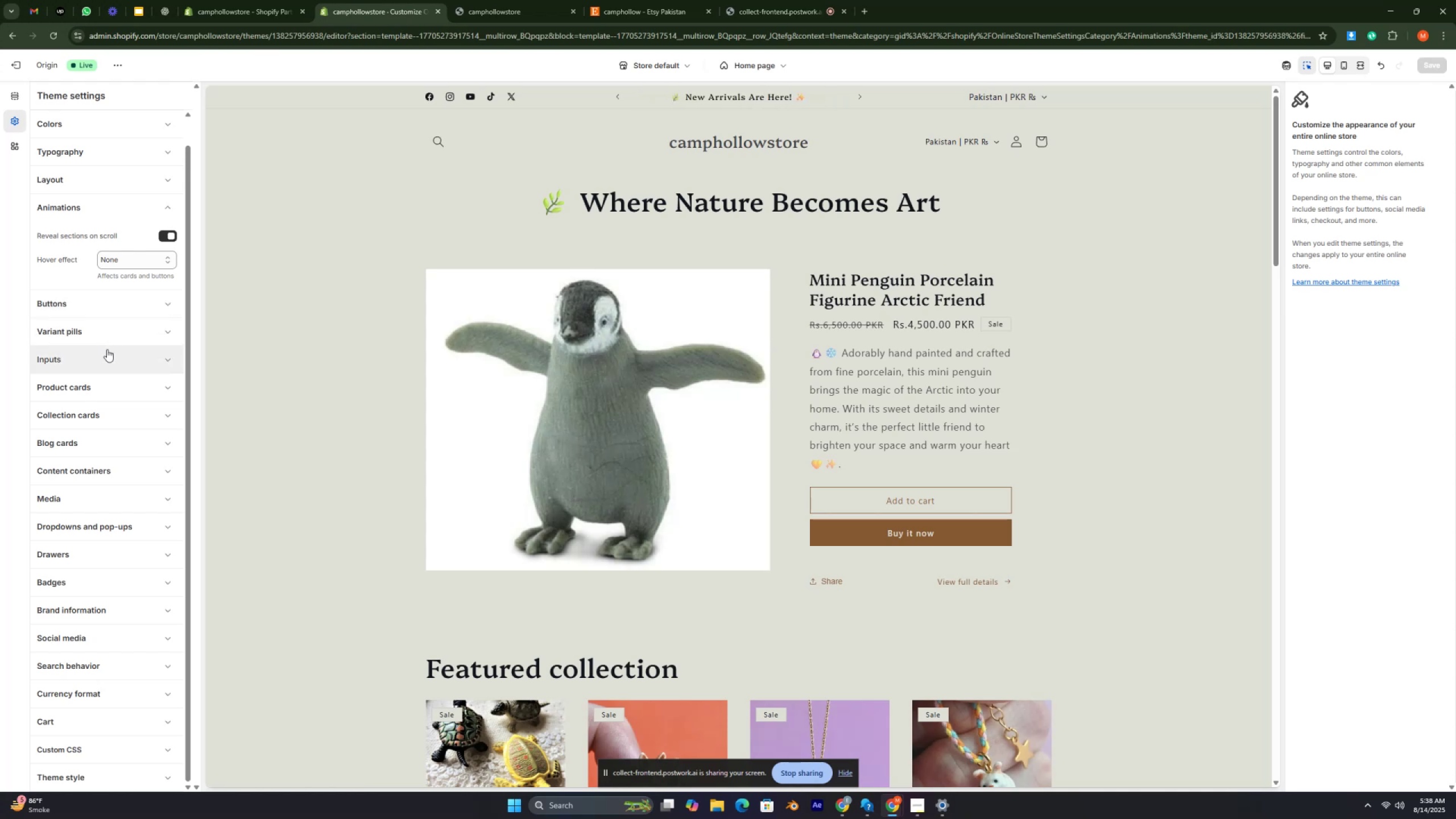 
key(Control+ControlRight)
 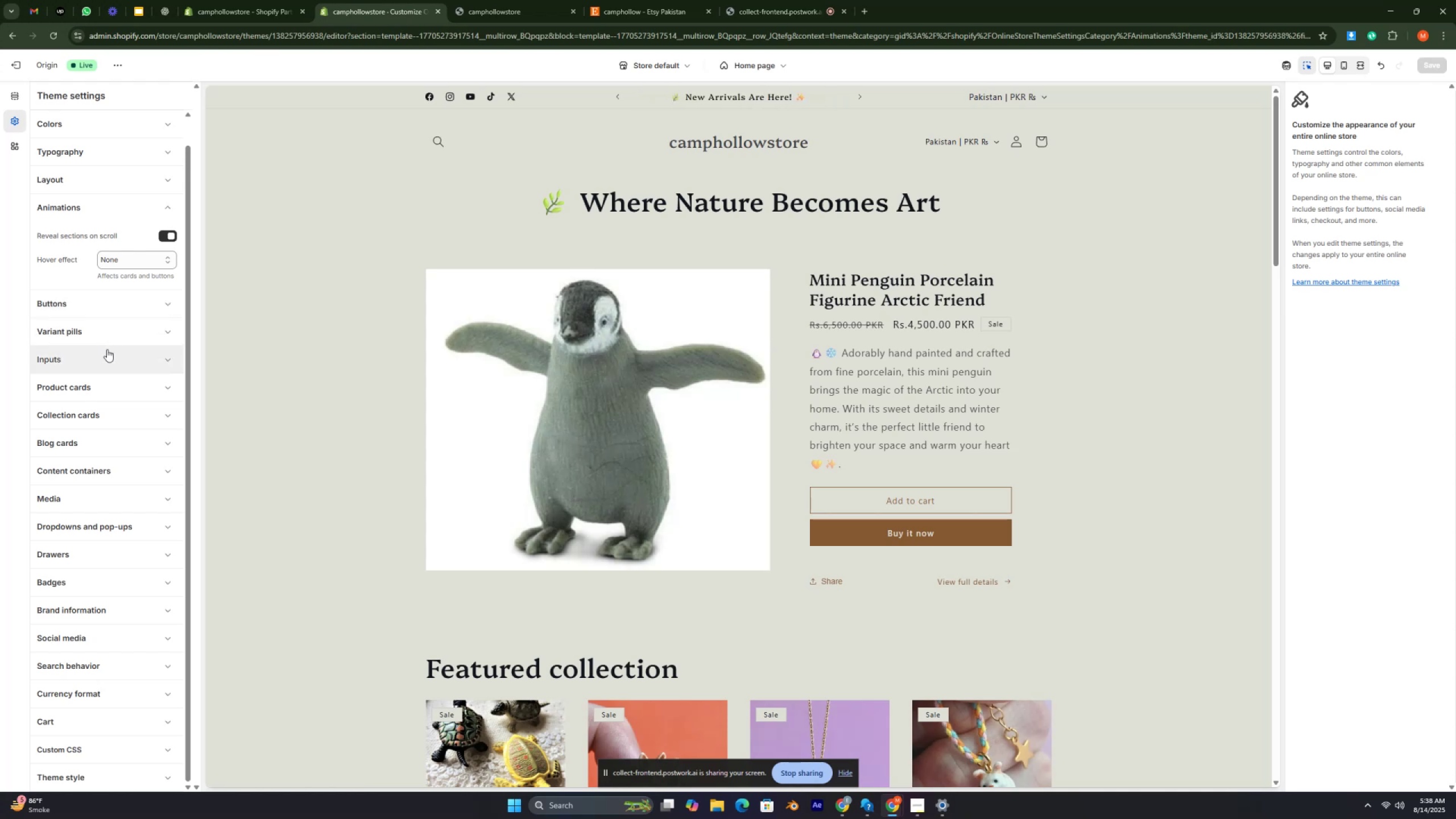 
key(Control+ControlRight)
 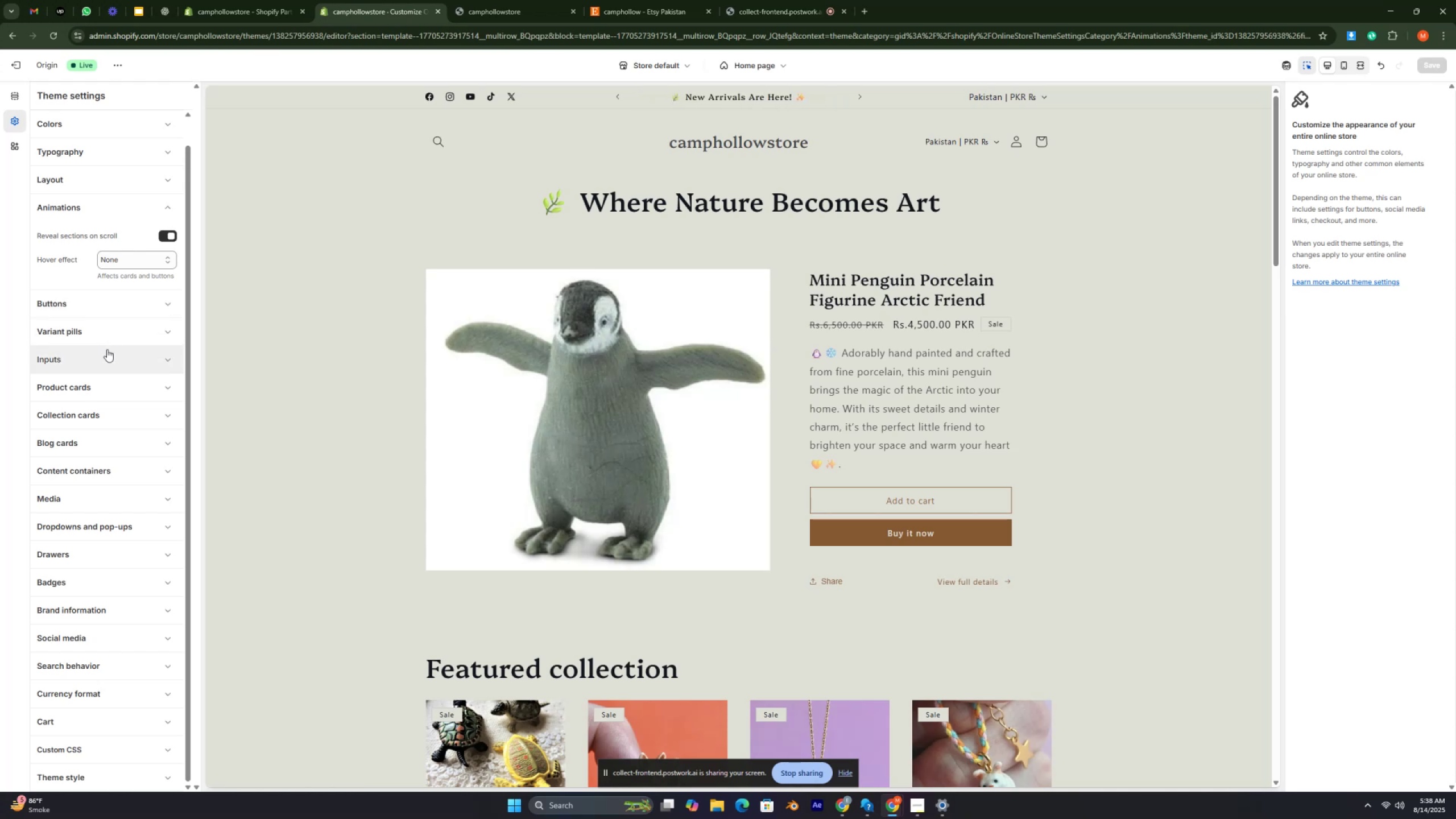 
key(Control+ControlRight)
 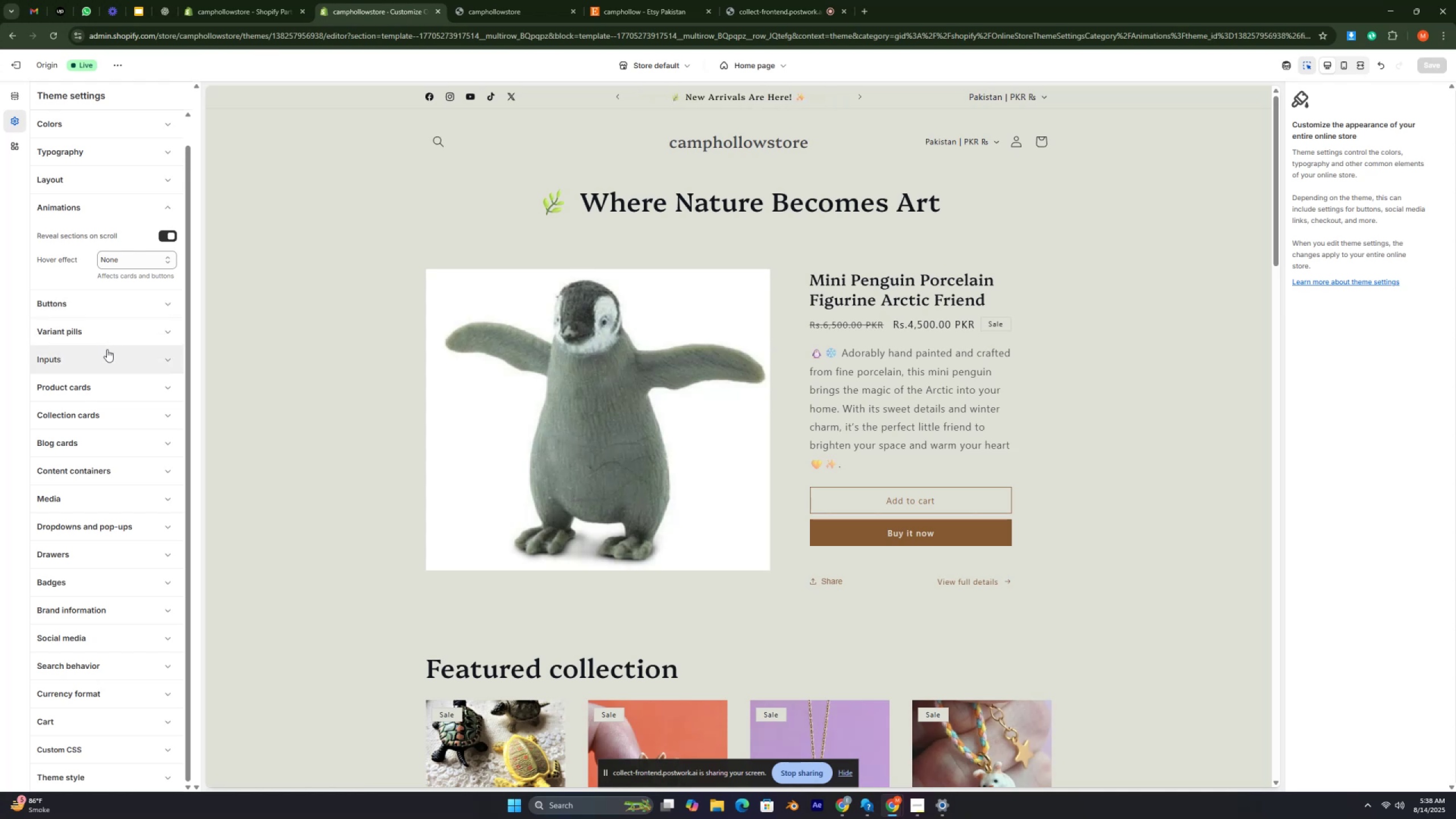 
key(Control+ControlRight)
 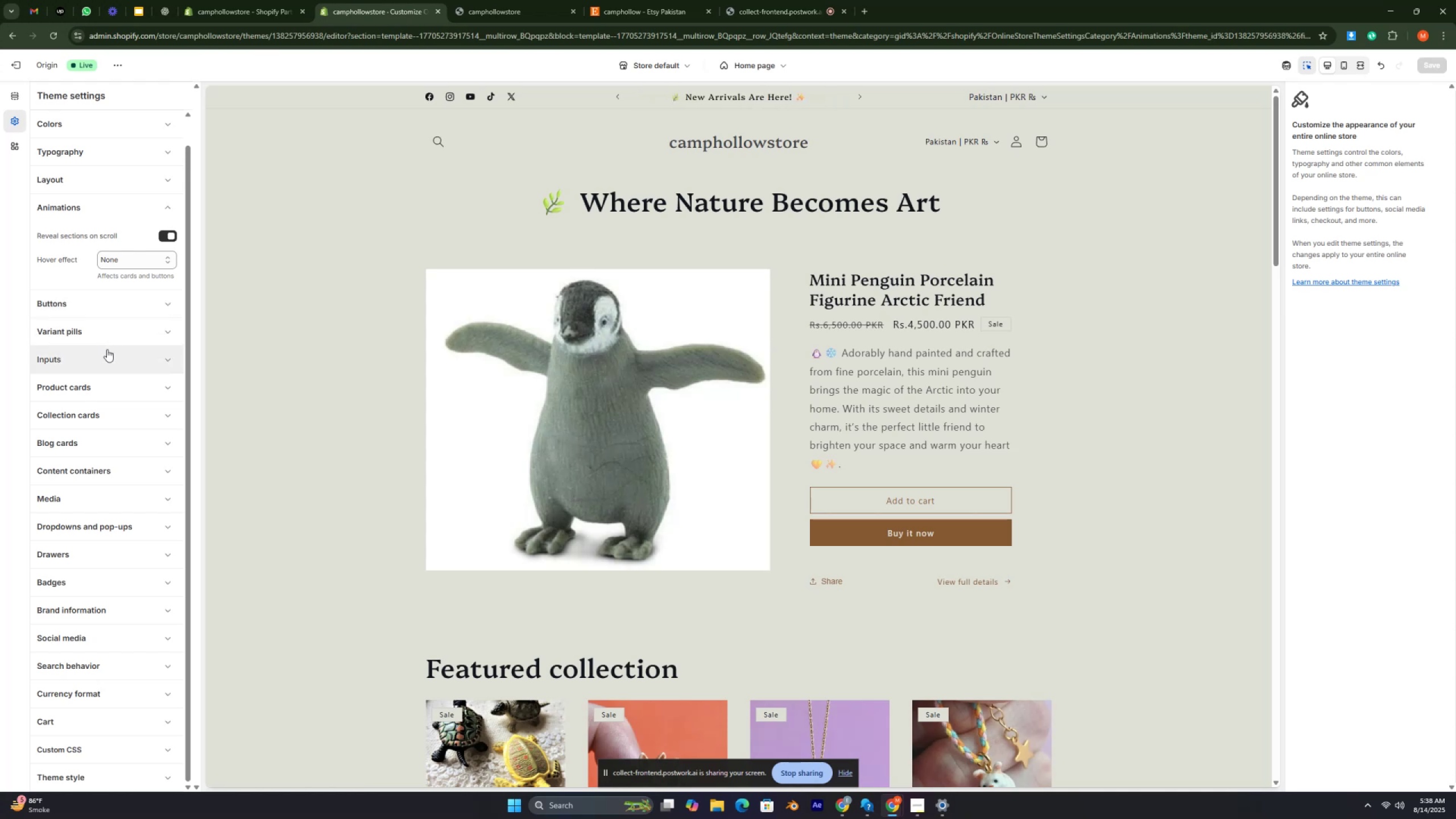 
key(Control+ControlRight)
 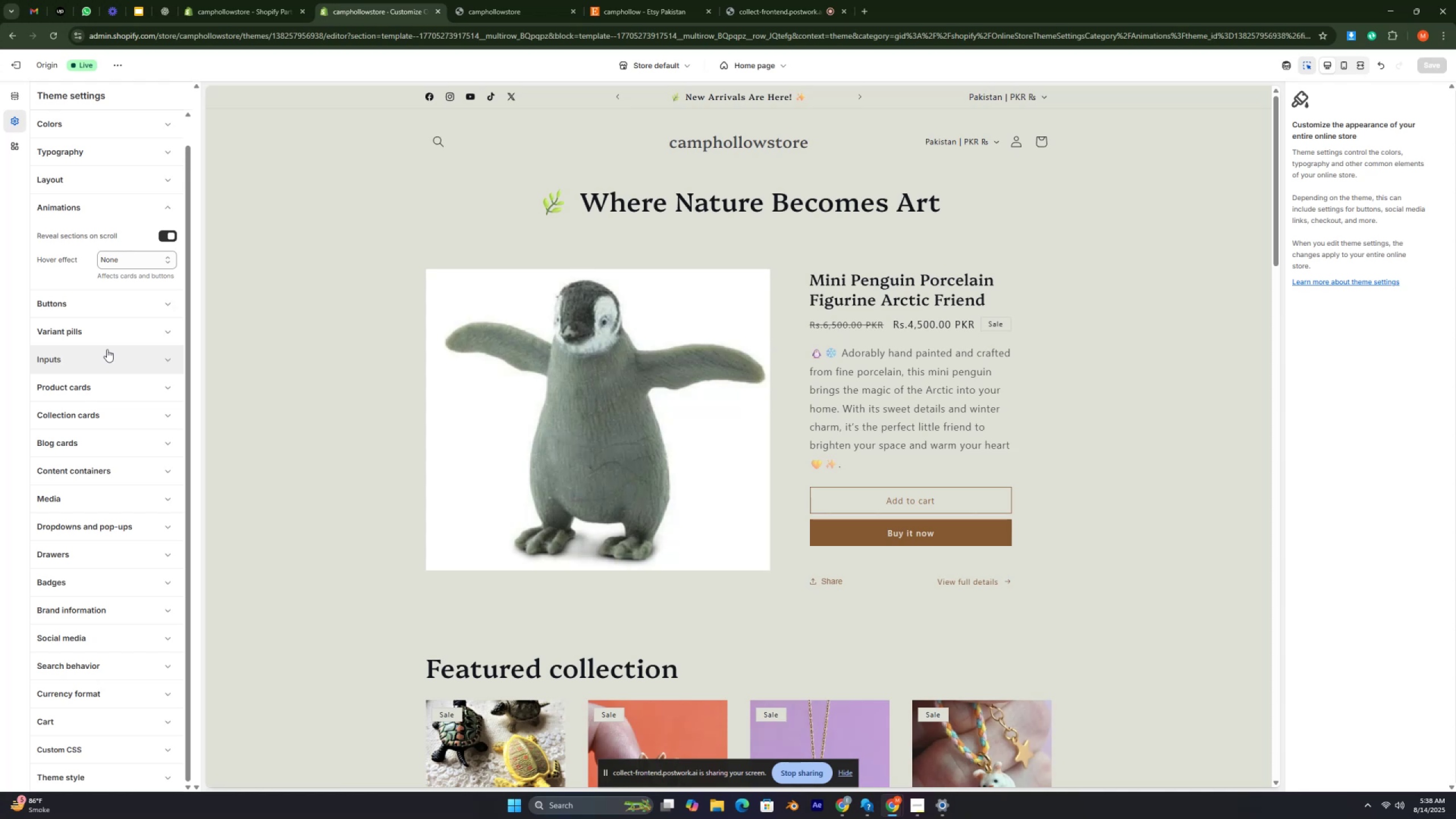 
key(Control+ControlRight)
 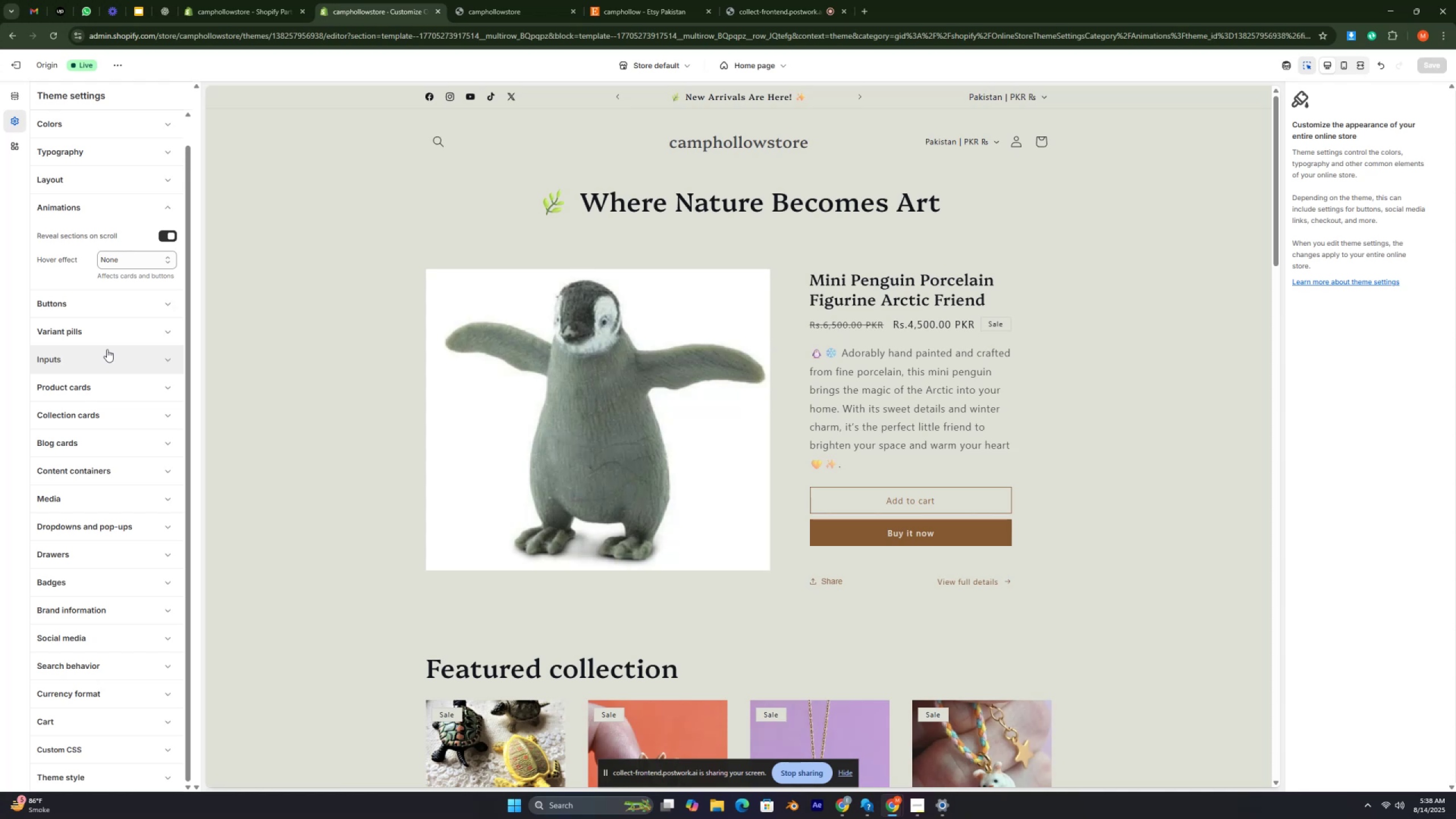 
key(Control+ControlRight)
 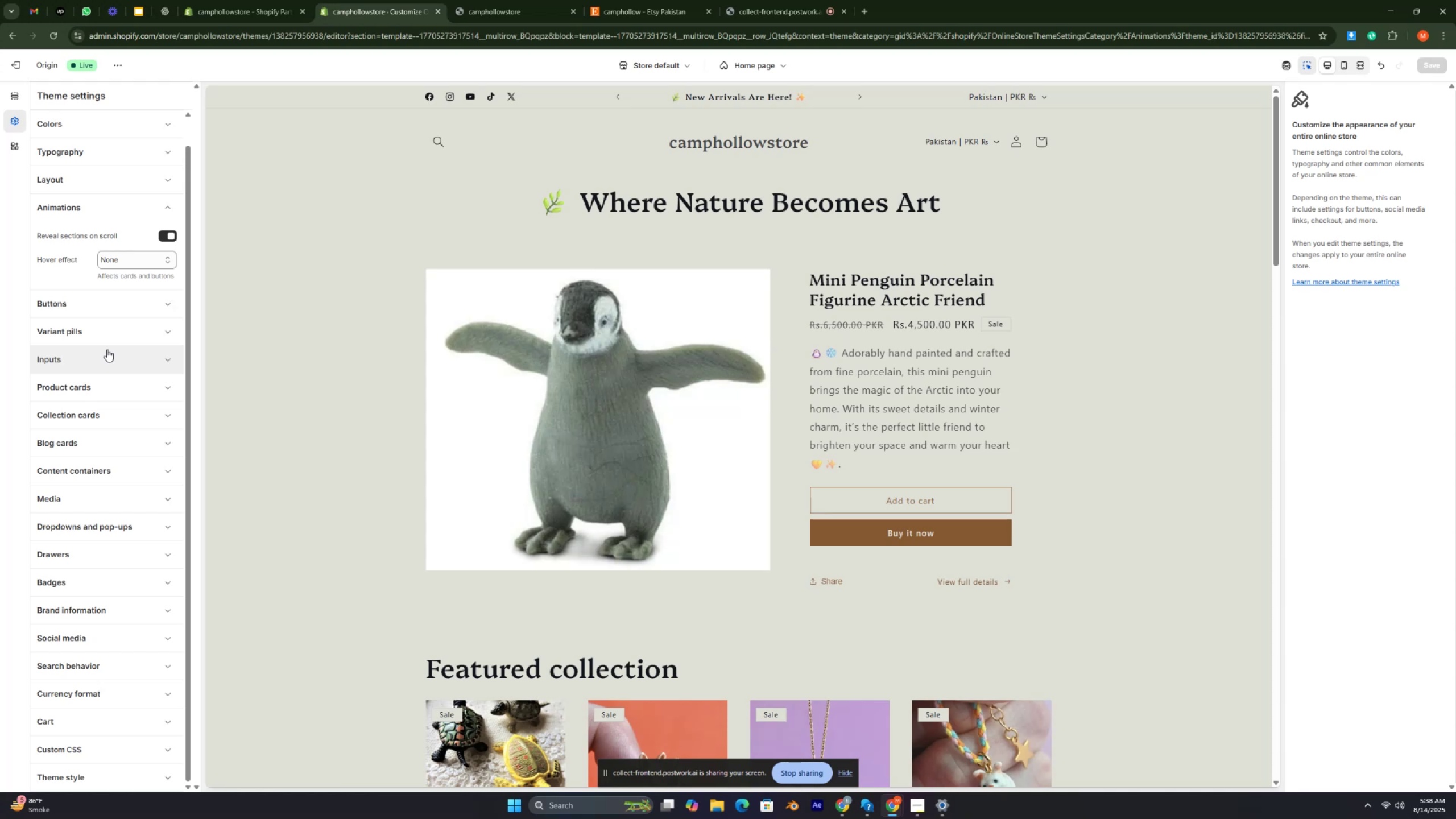 
key(Control+ControlRight)
 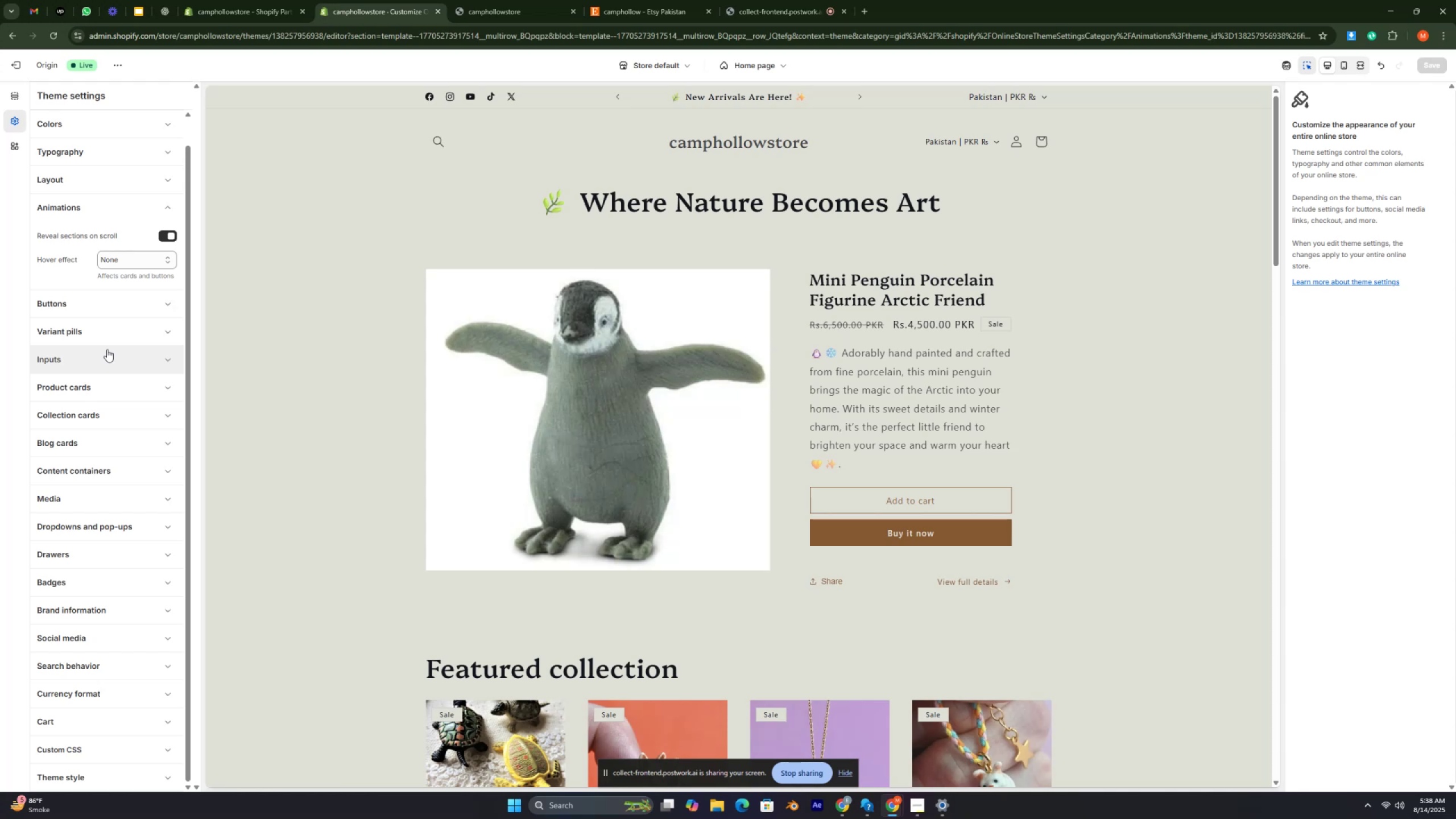 
key(Control+ControlRight)
 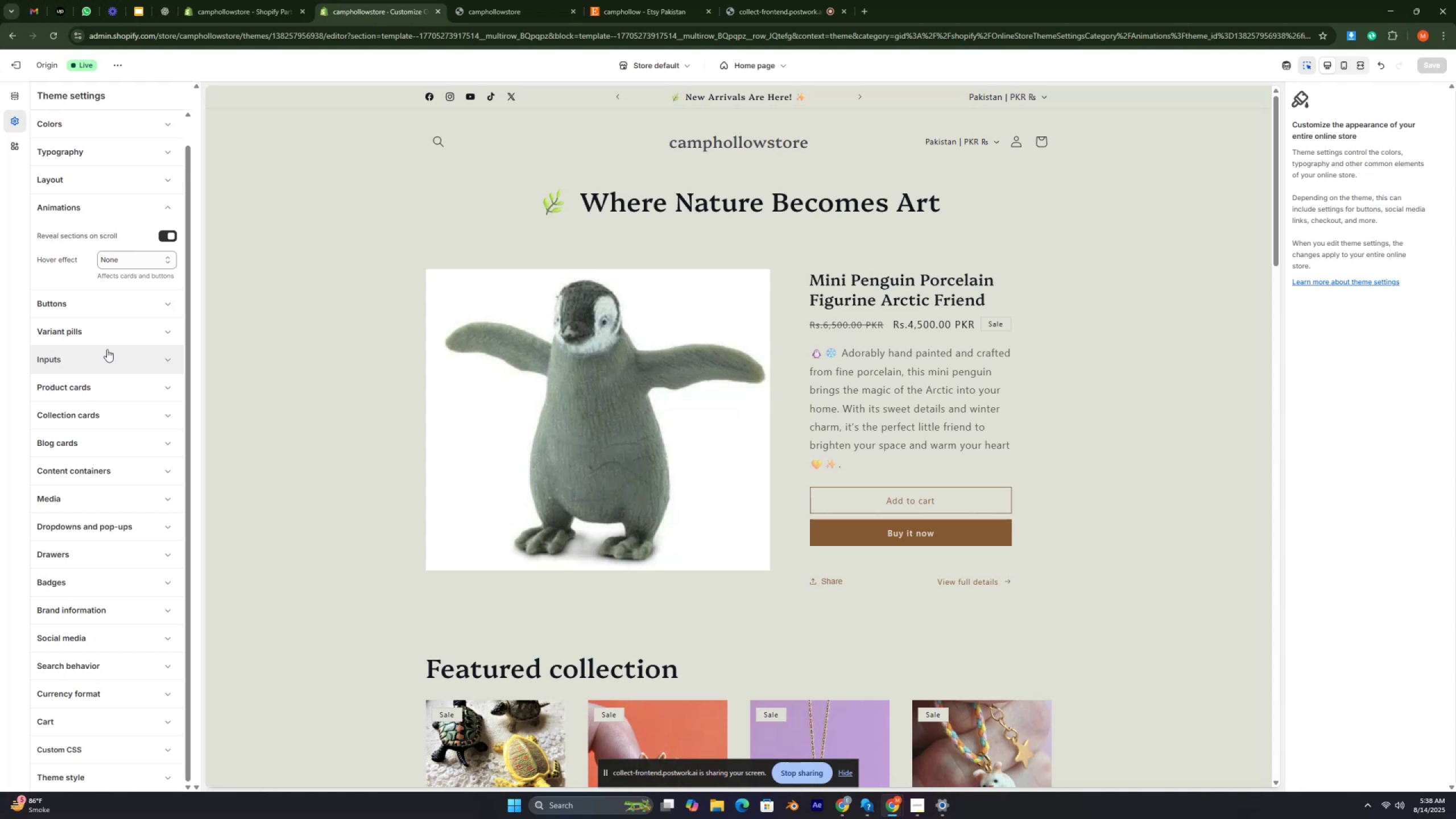 
key(Control+ControlRight)
 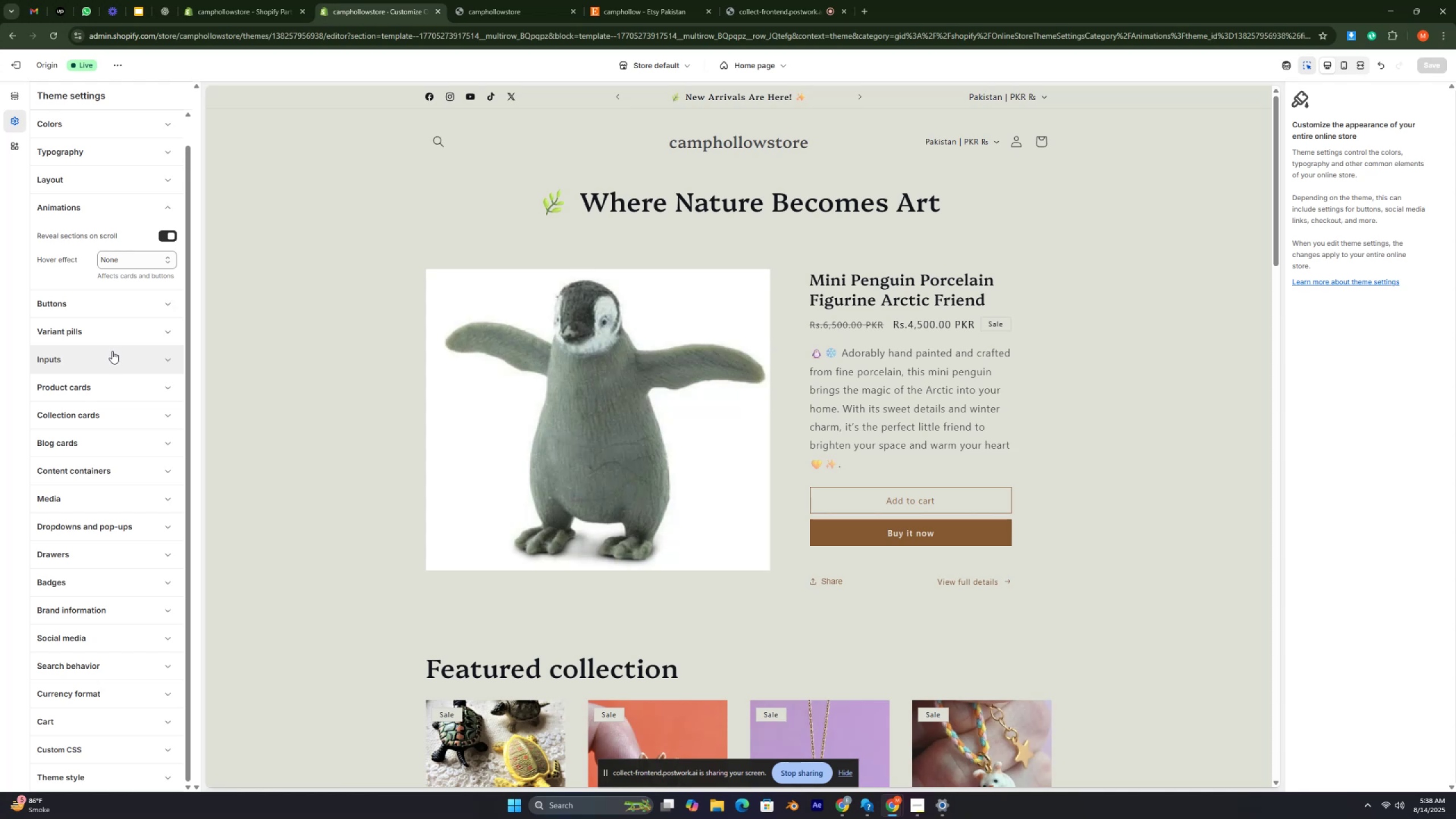 
scroll: coordinate [111, 353], scroll_direction: down, amount: 2.0
 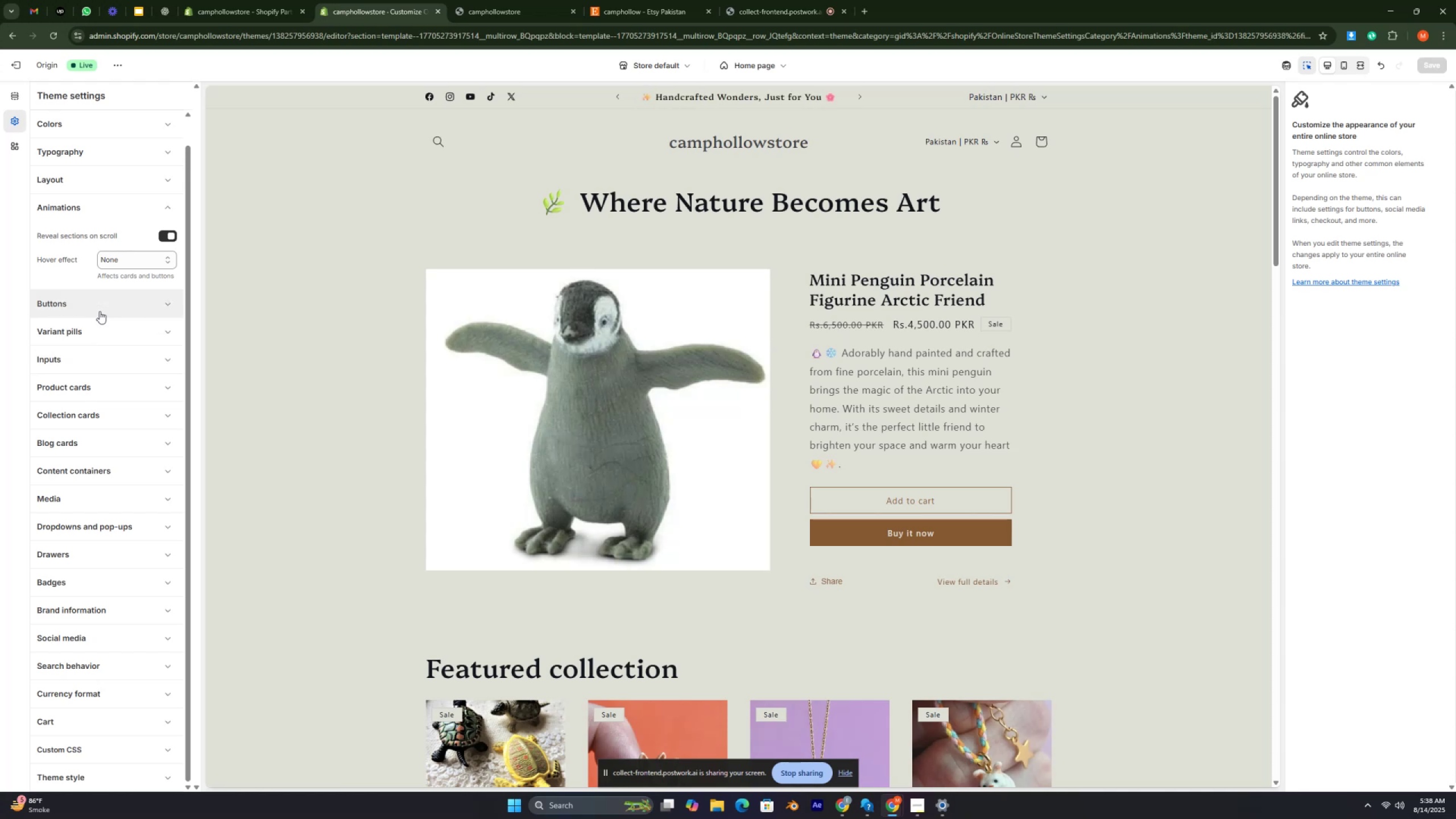 
left_click([100, 311])
 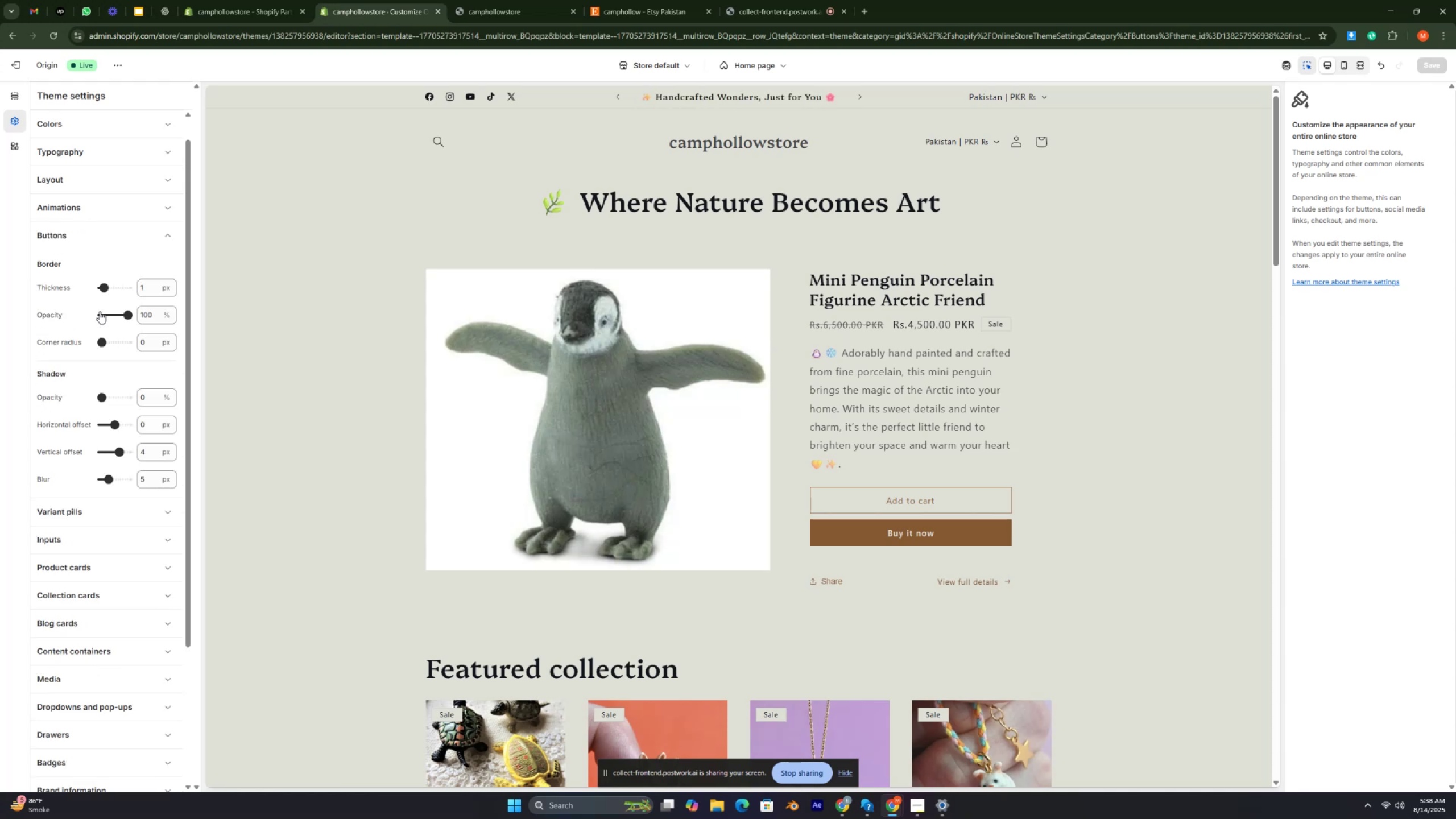 
key(Control+ControlRight)
 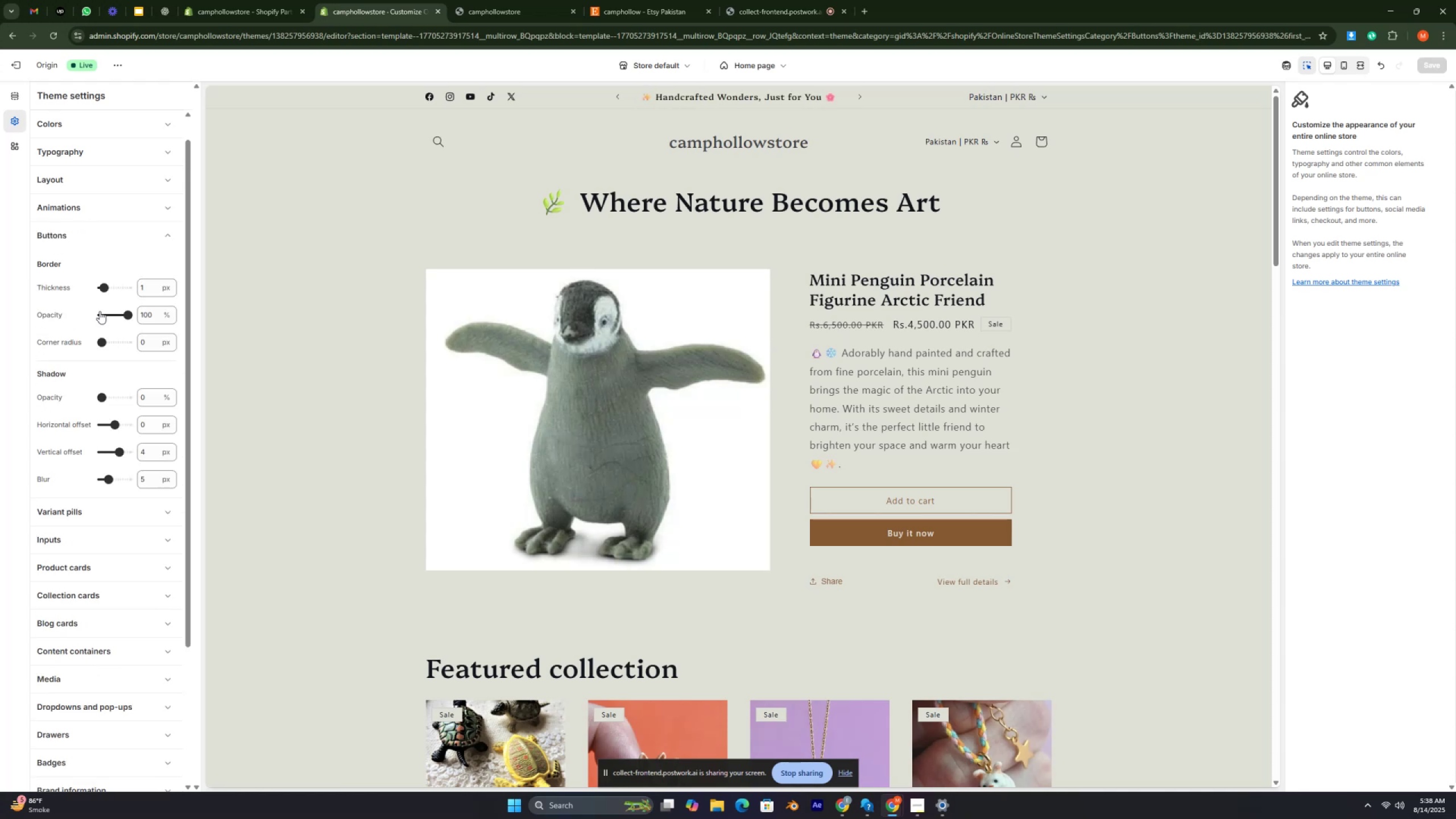 
key(Control+ControlRight)
 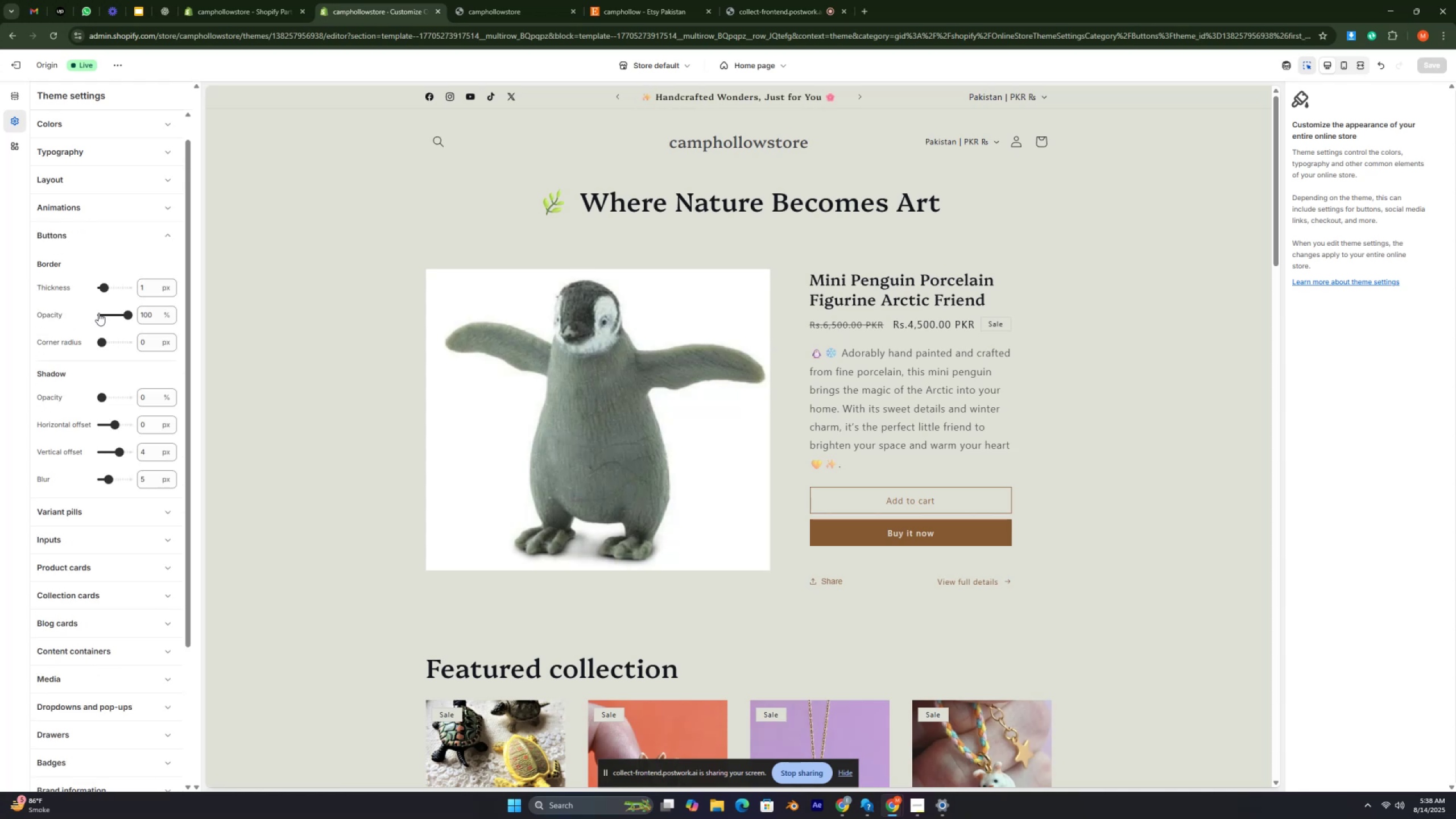 
key(Control+ControlRight)
 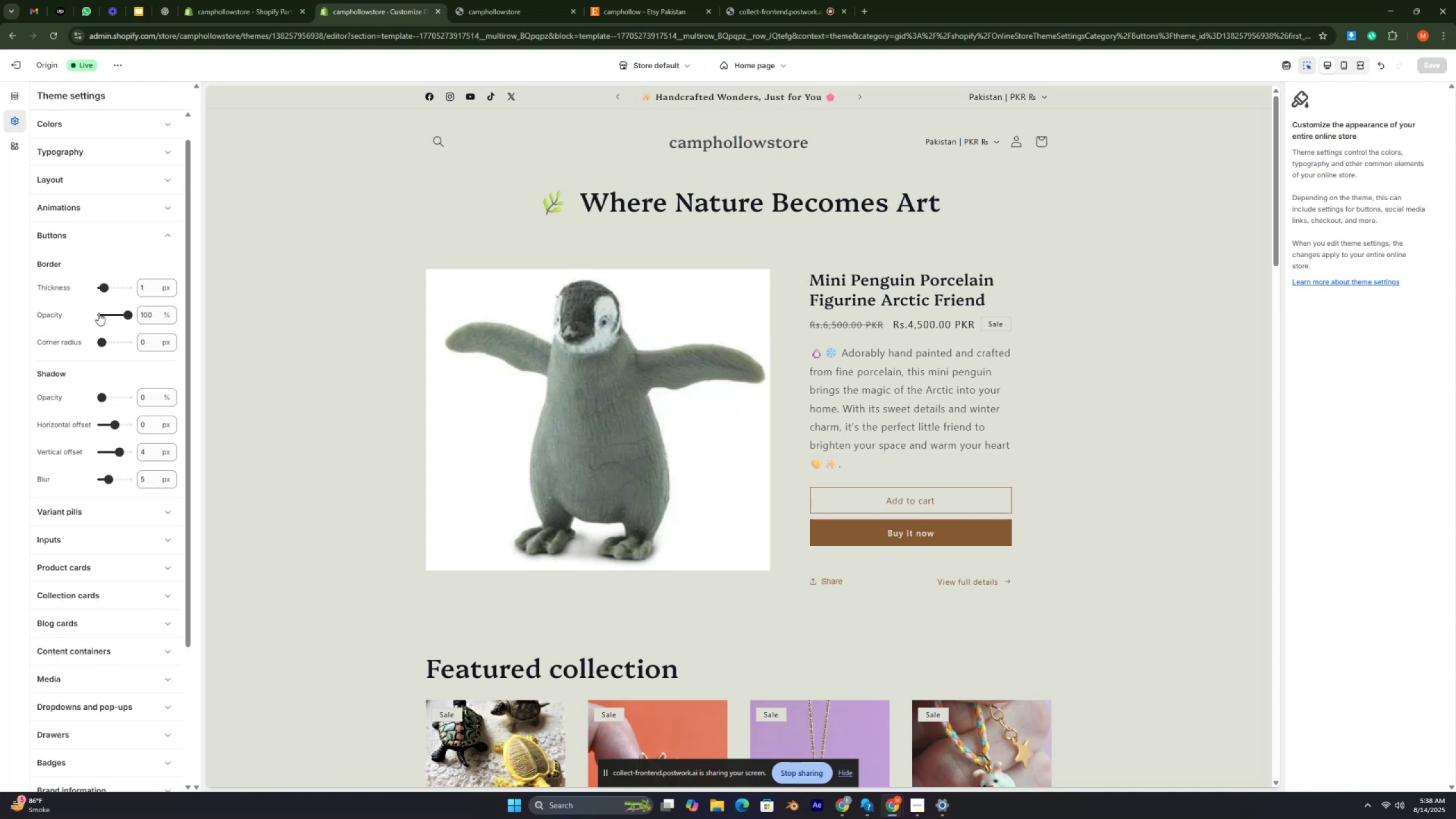 
key(Control+ControlRight)
 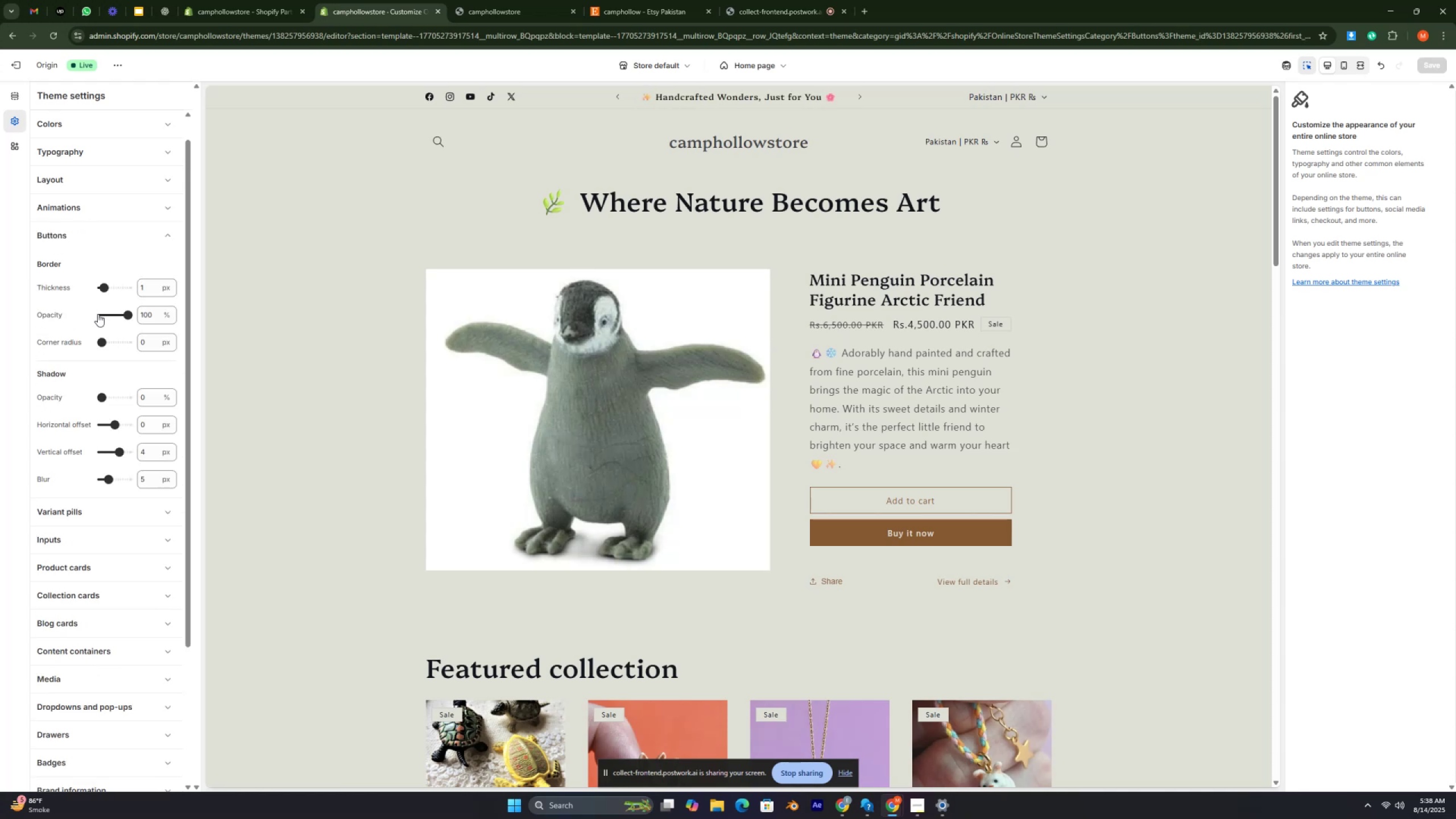 
key(Control+ControlRight)
 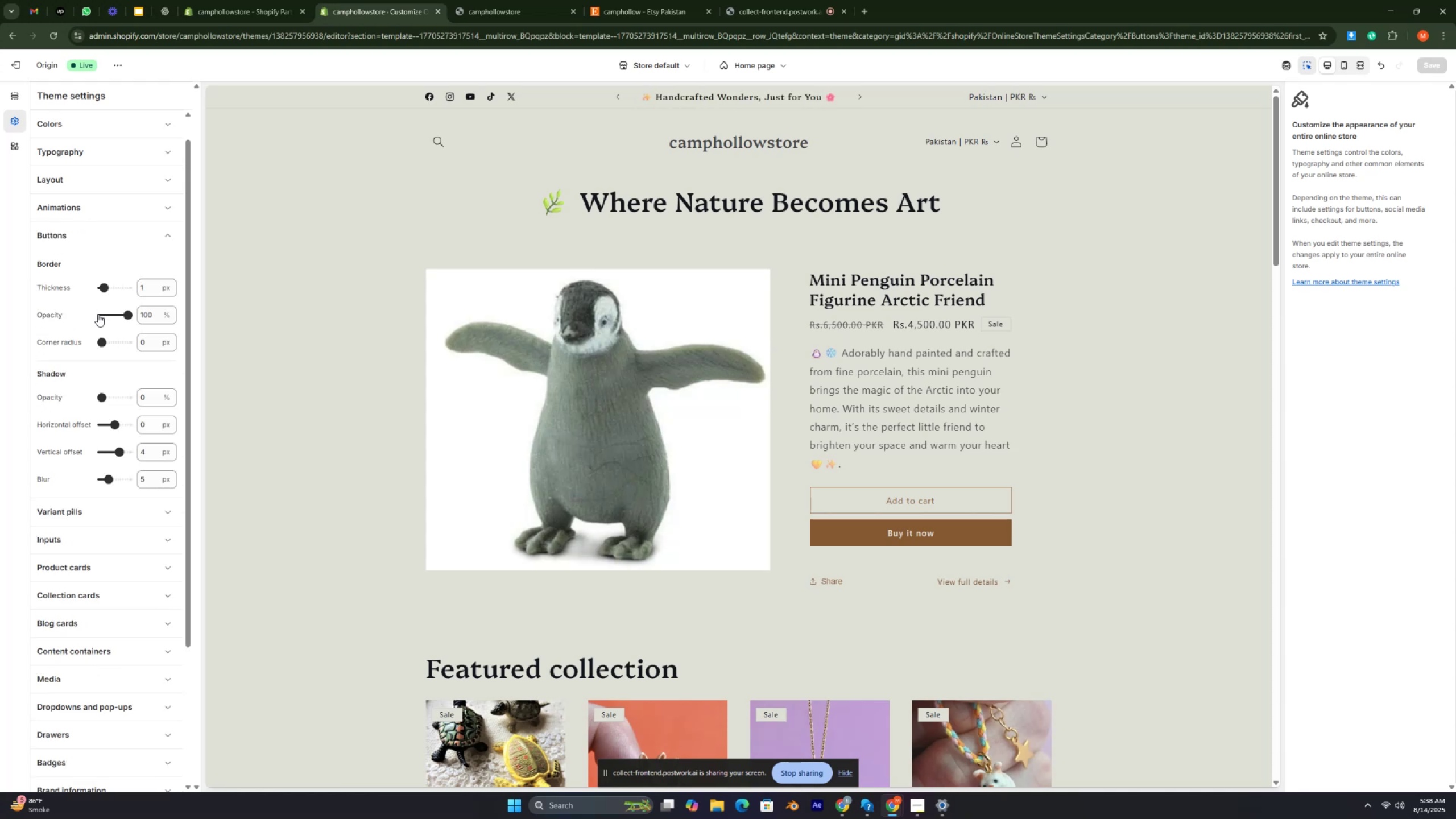 
key(Control+ControlRight)
 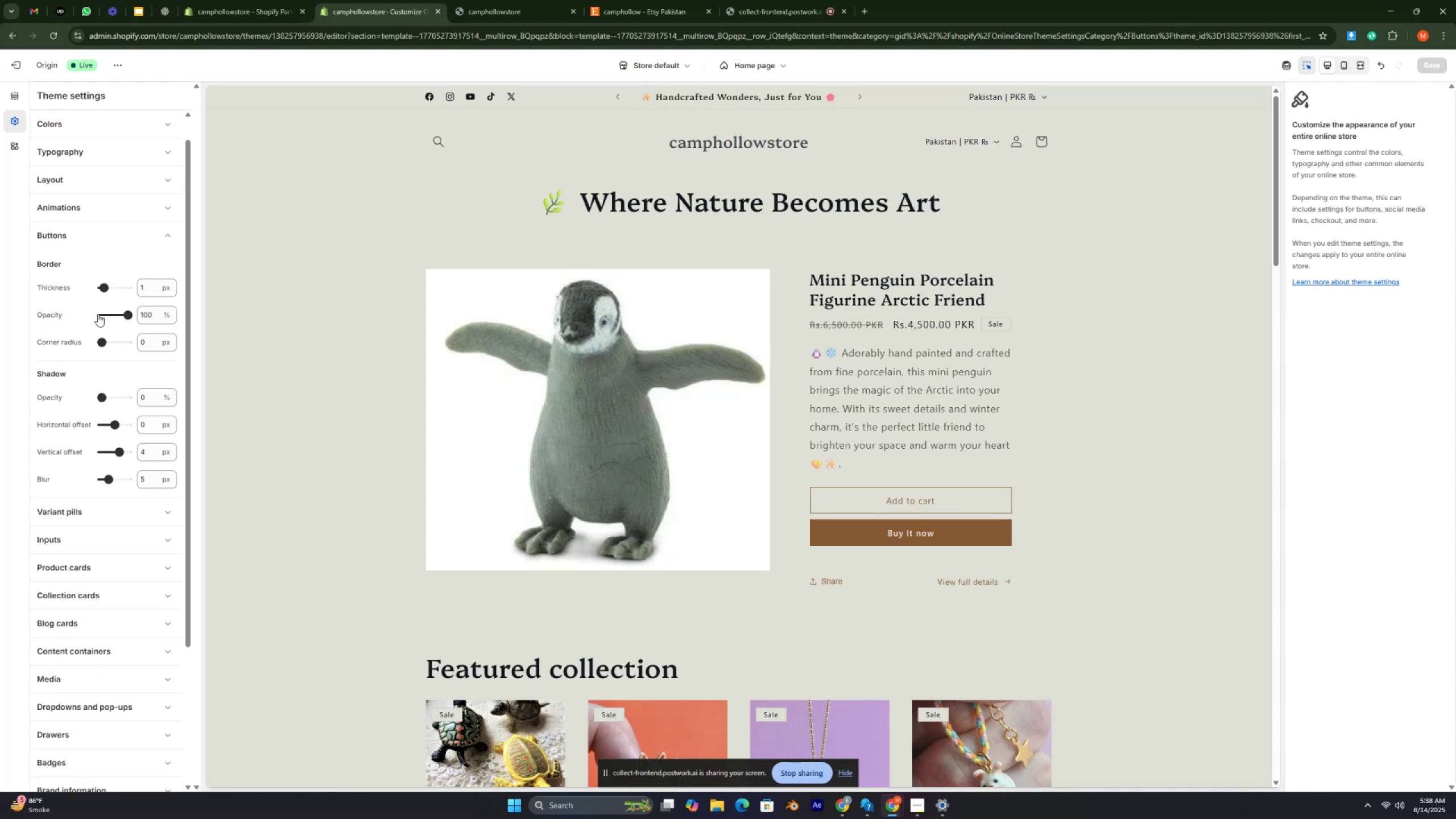 
key(Control+ControlRight)
 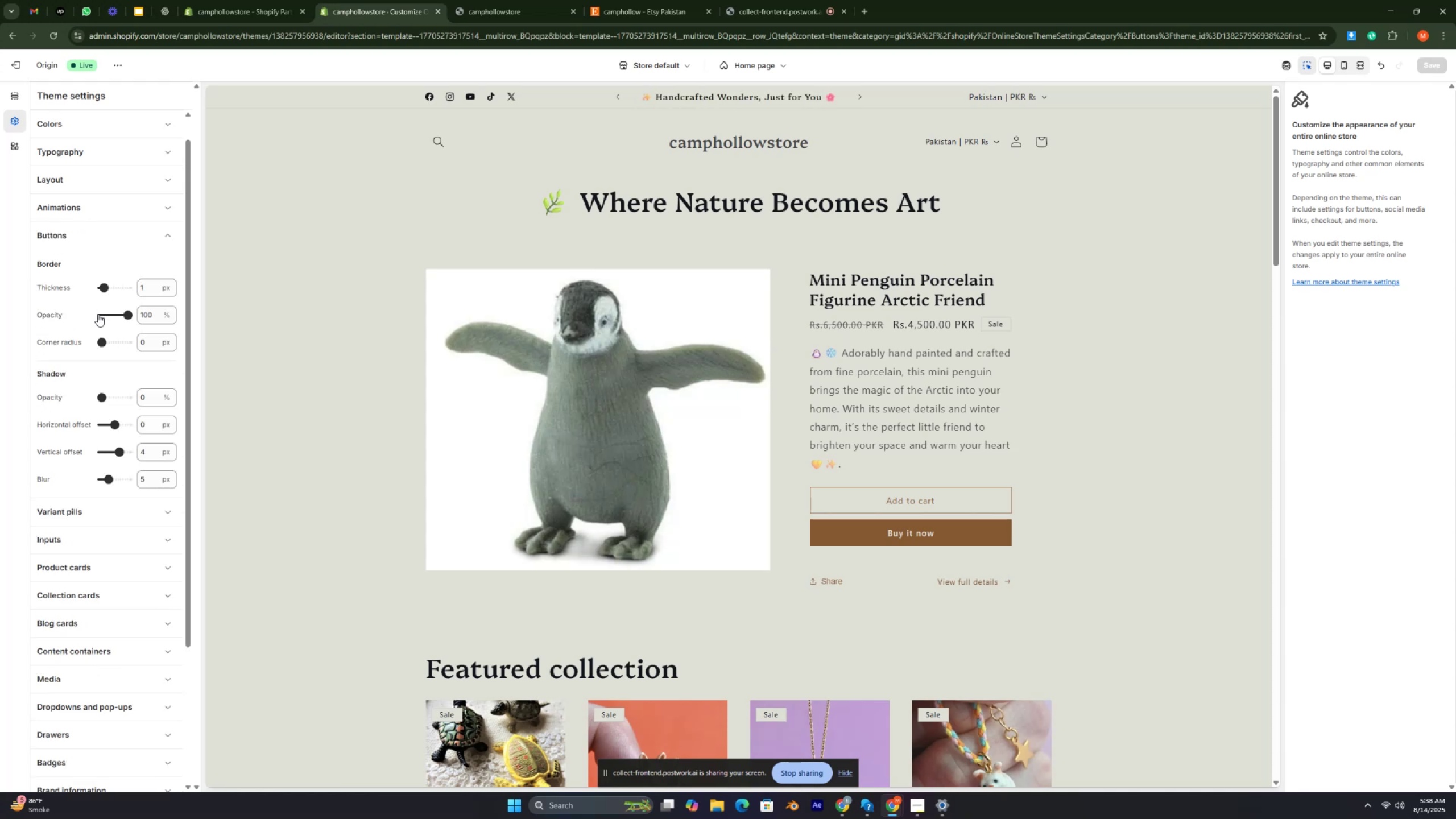 
key(Control+ControlRight)
 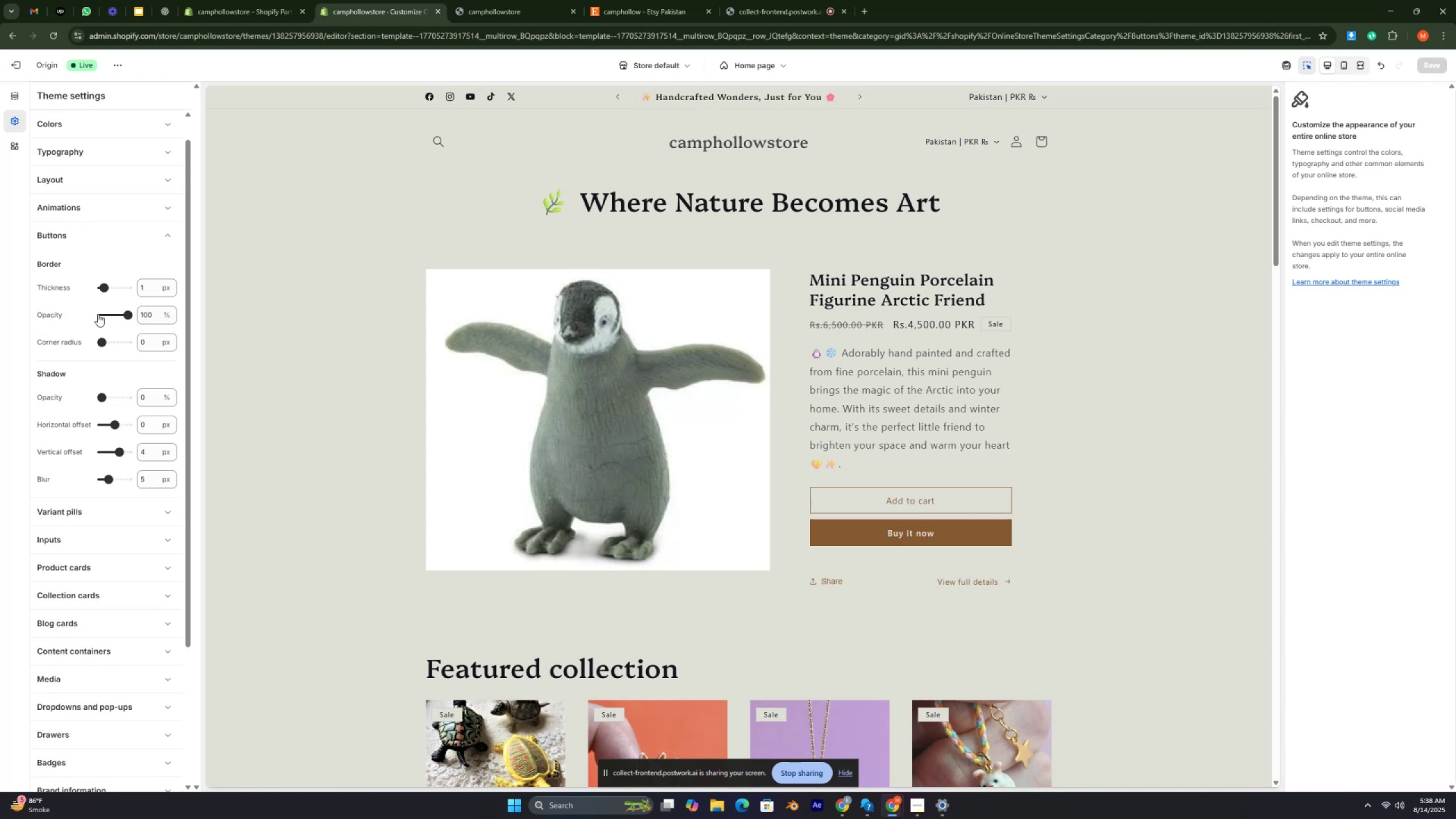 
key(Control+ControlRight)
 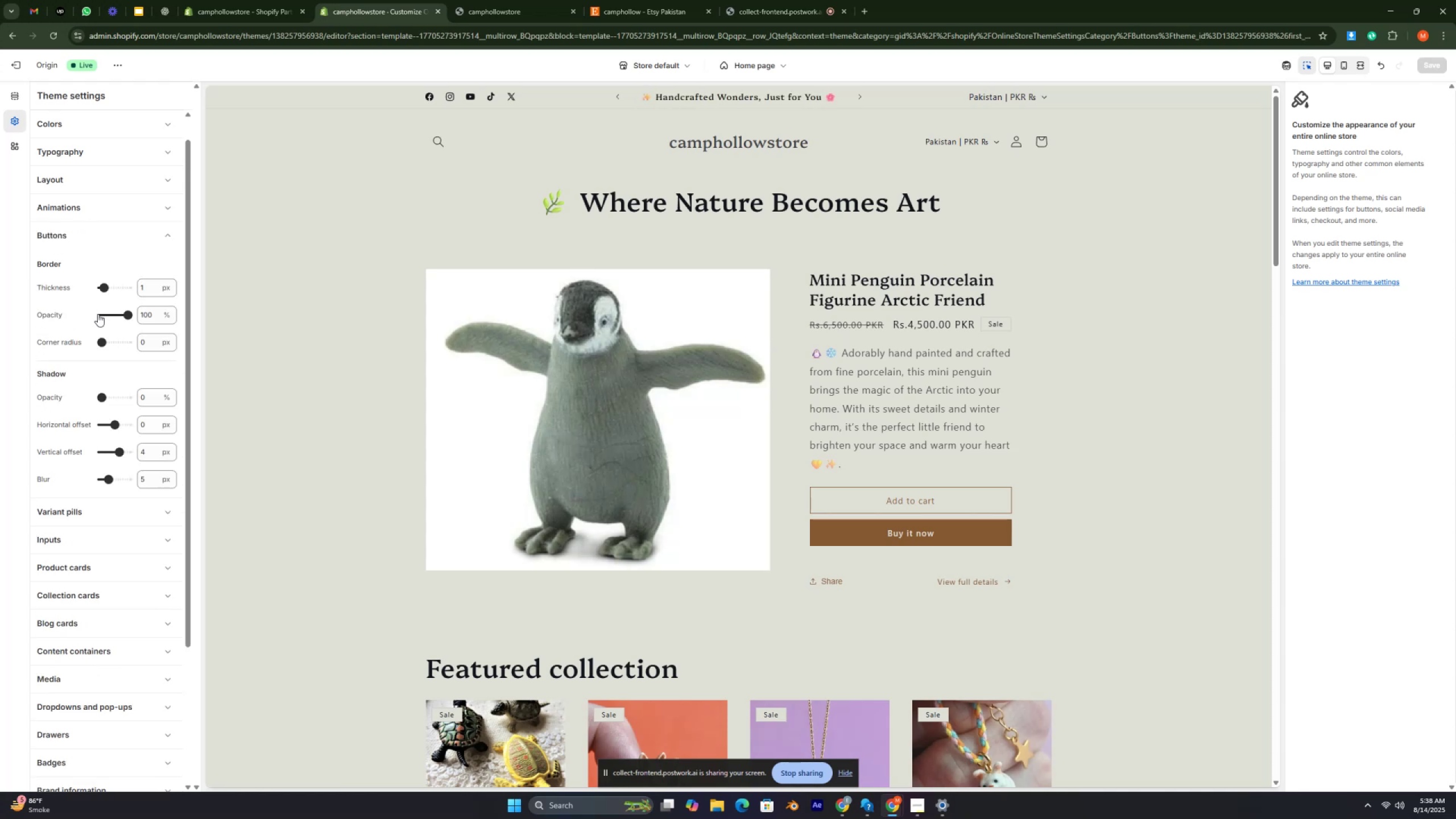 
key(Control+ControlRight)
 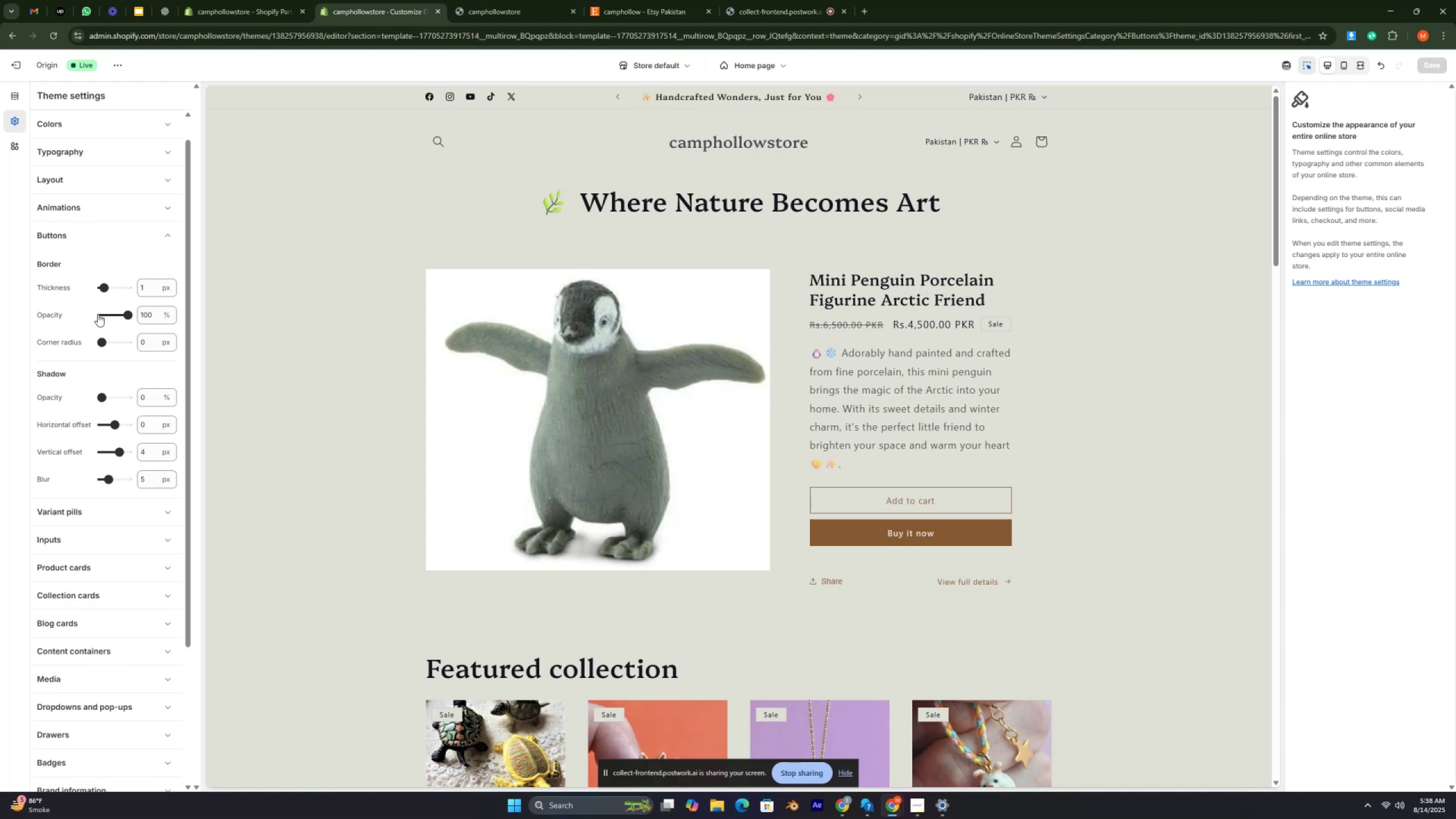 
key(Control+ControlRight)
 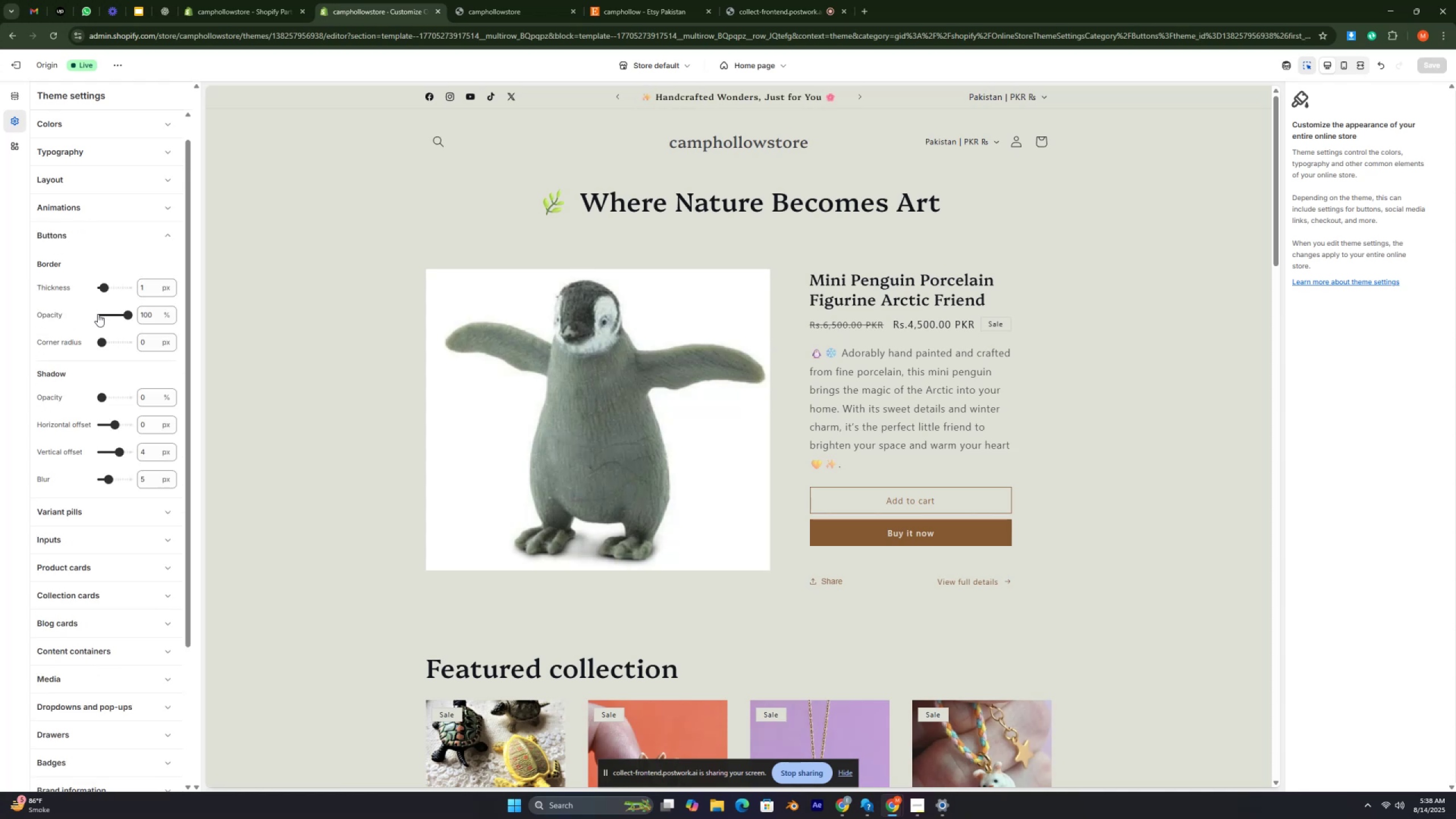 
key(Control+ControlRight)
 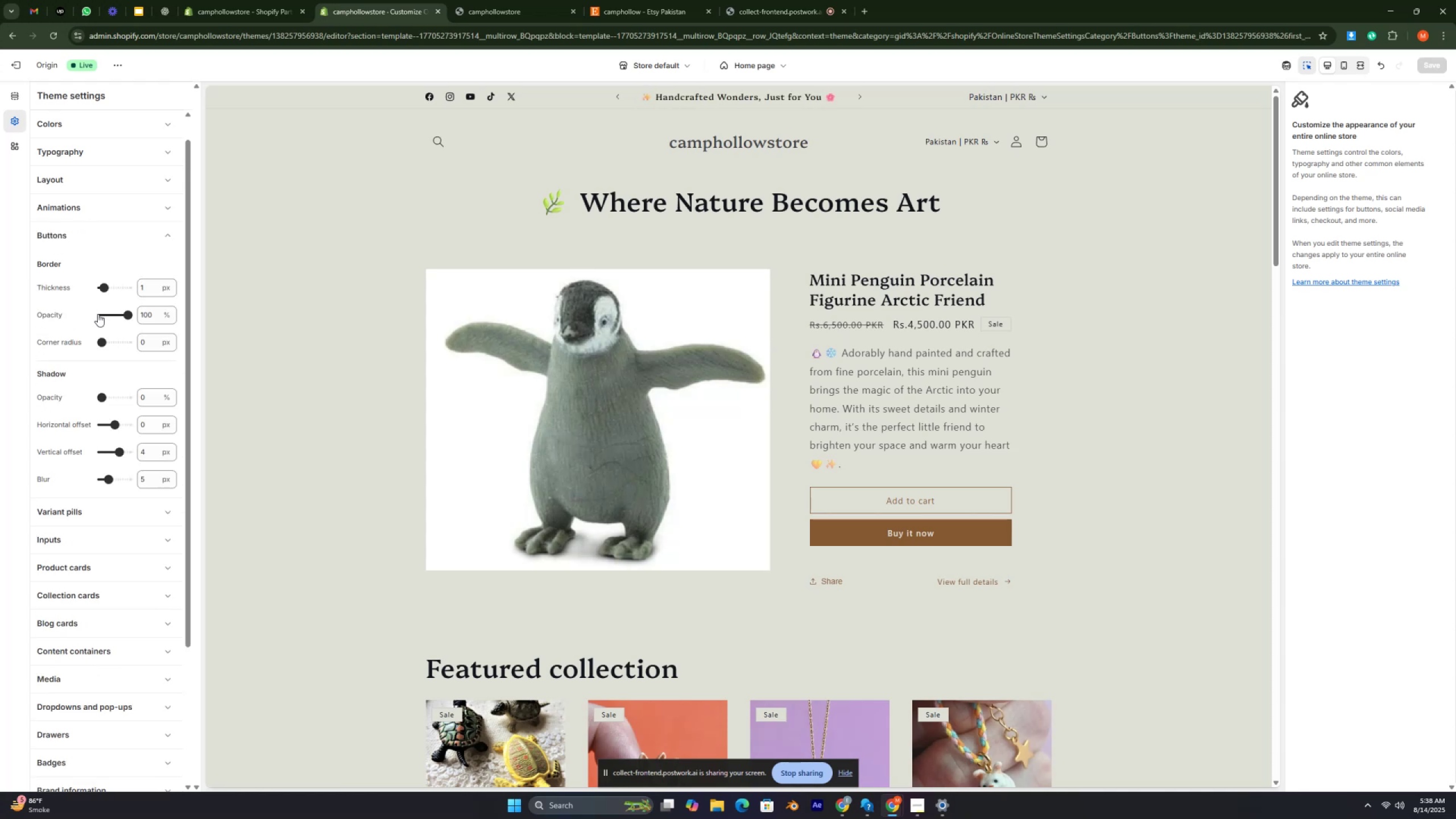 
key(Control+ControlRight)
 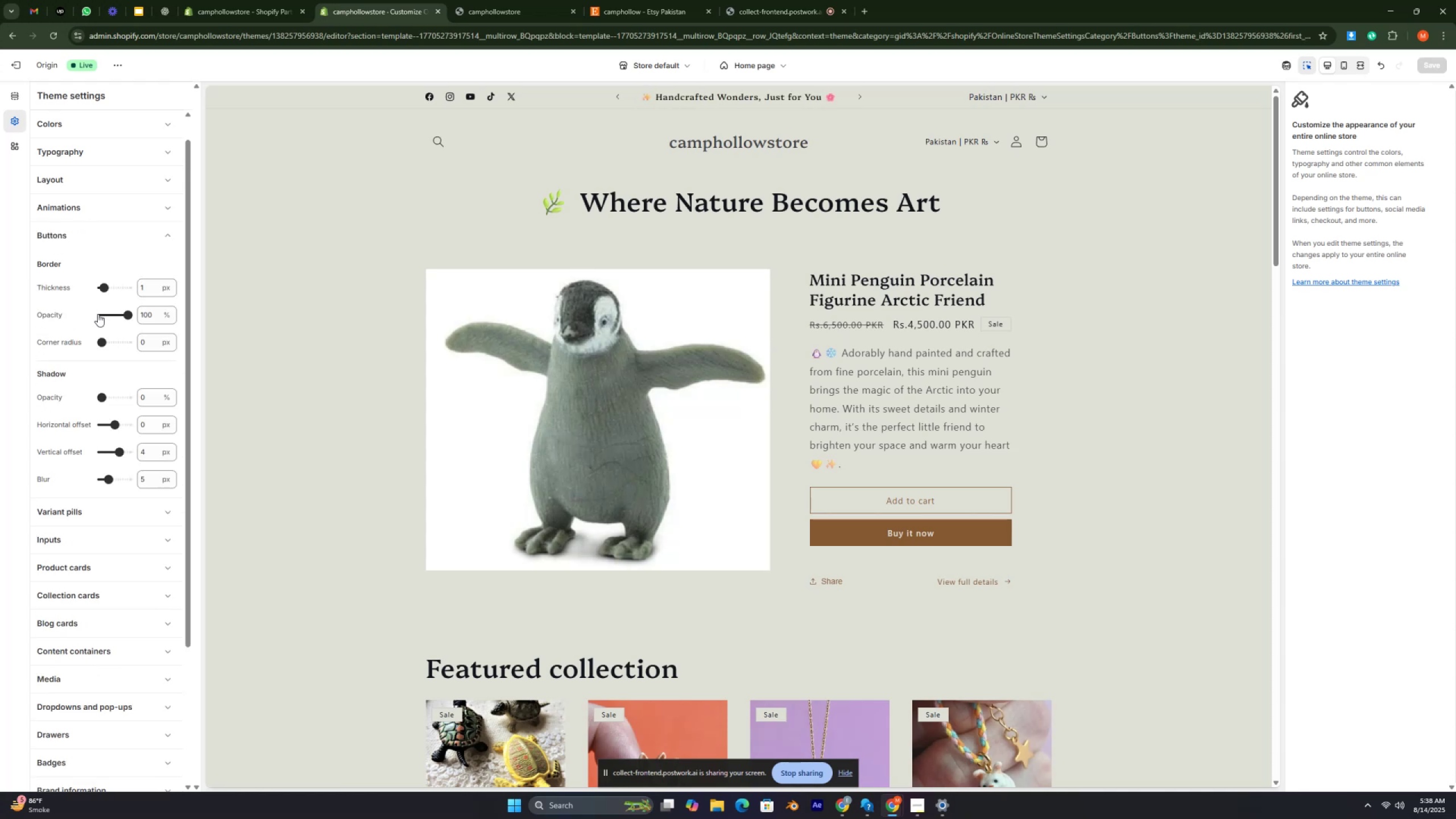 
key(Control+ControlRight)
 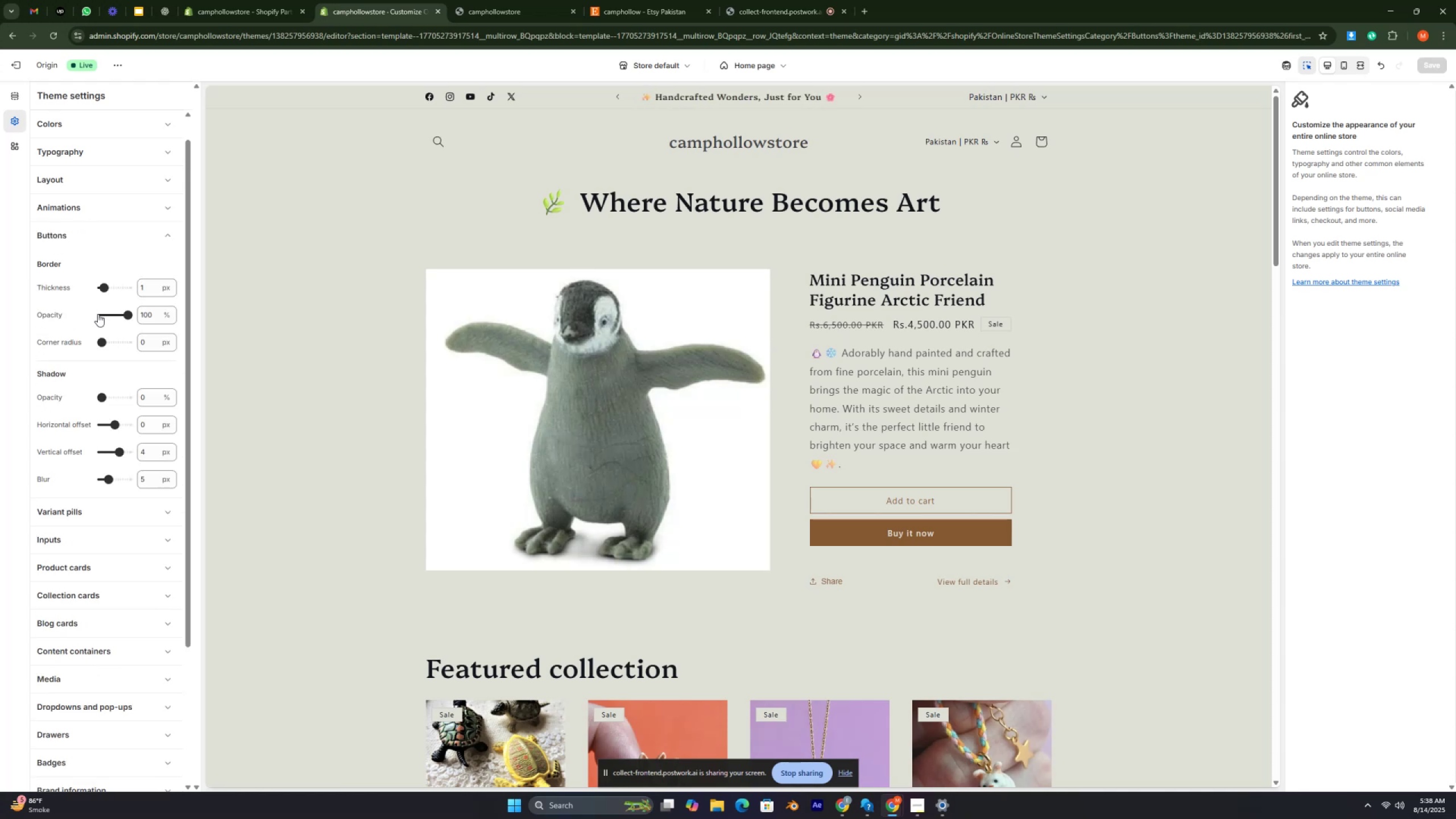 
key(Control+ControlRight)
 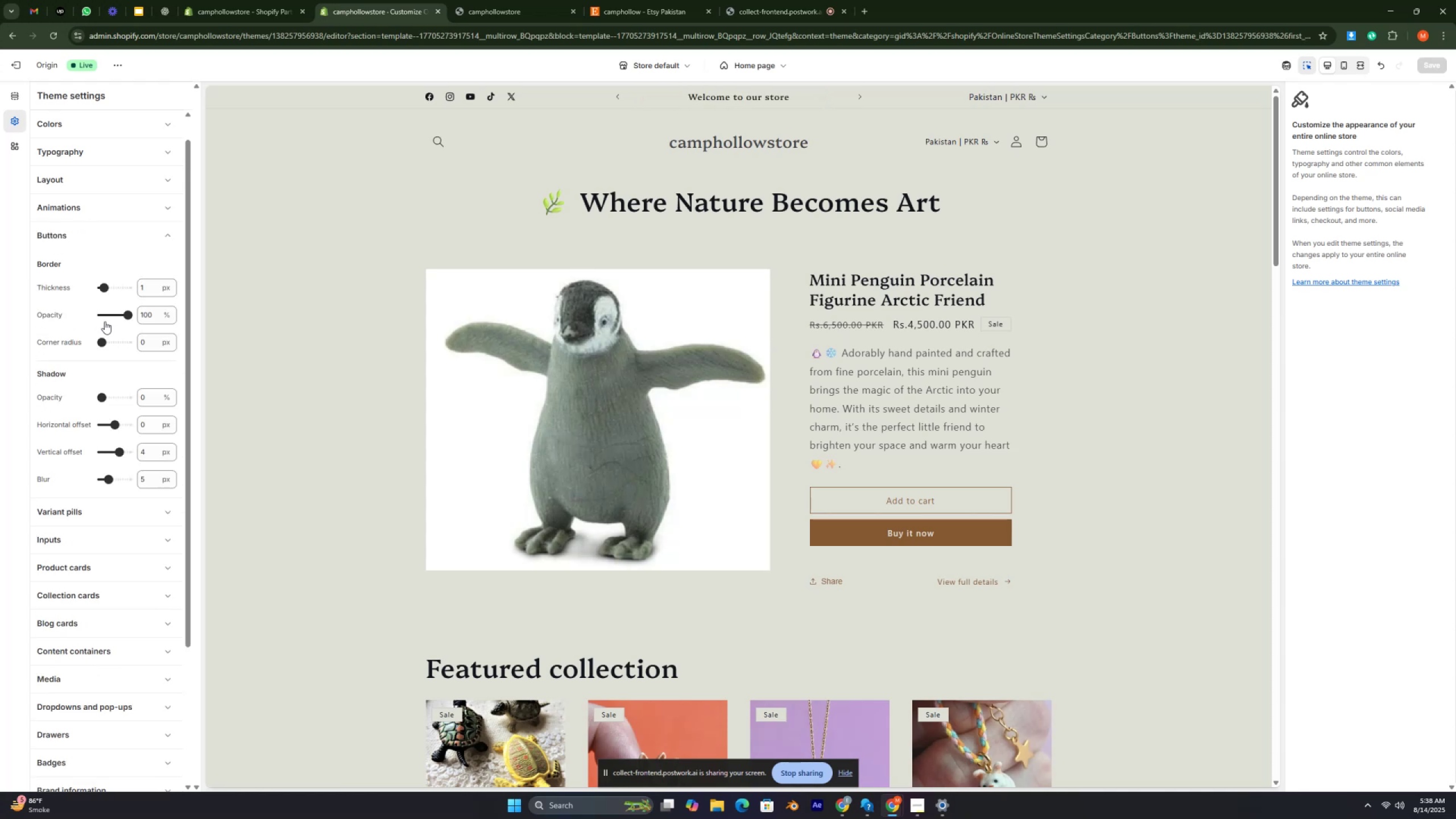 
scroll: coordinate [97, 343], scroll_direction: down, amount: 1.0
 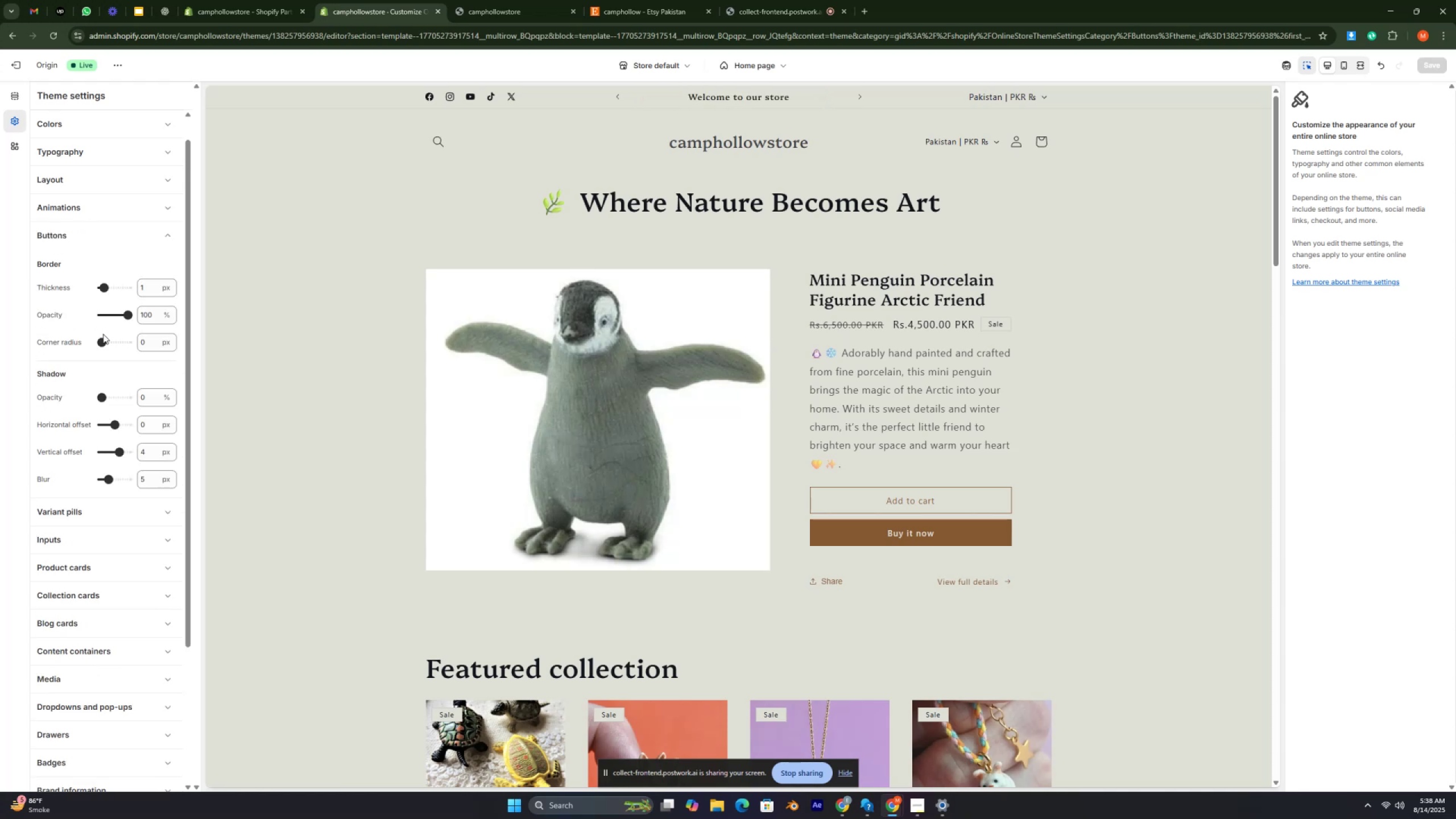 
mouse_move([82, 350])
 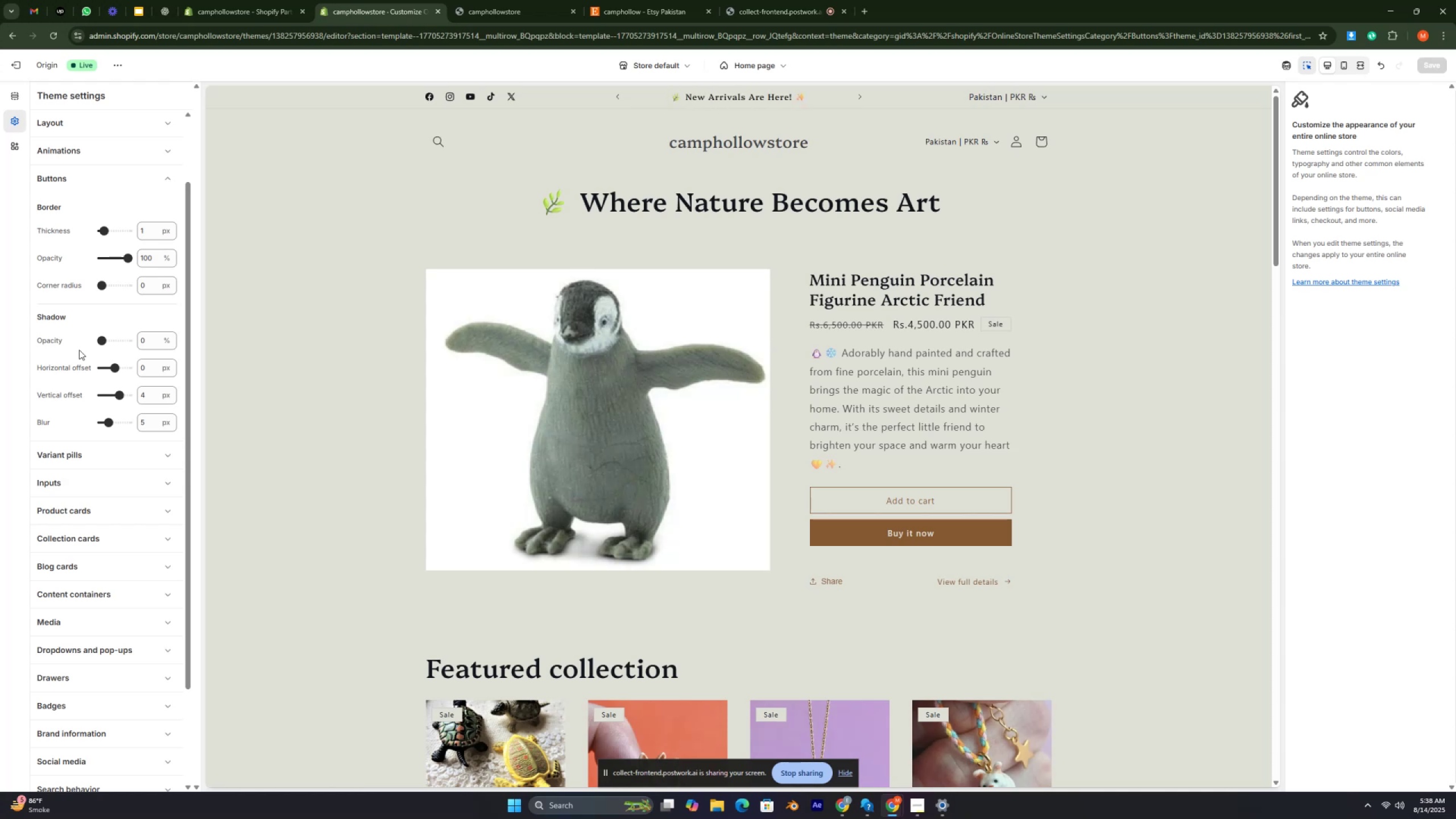 
scroll: coordinate [71, 355], scroll_direction: down, amount: 3.0
 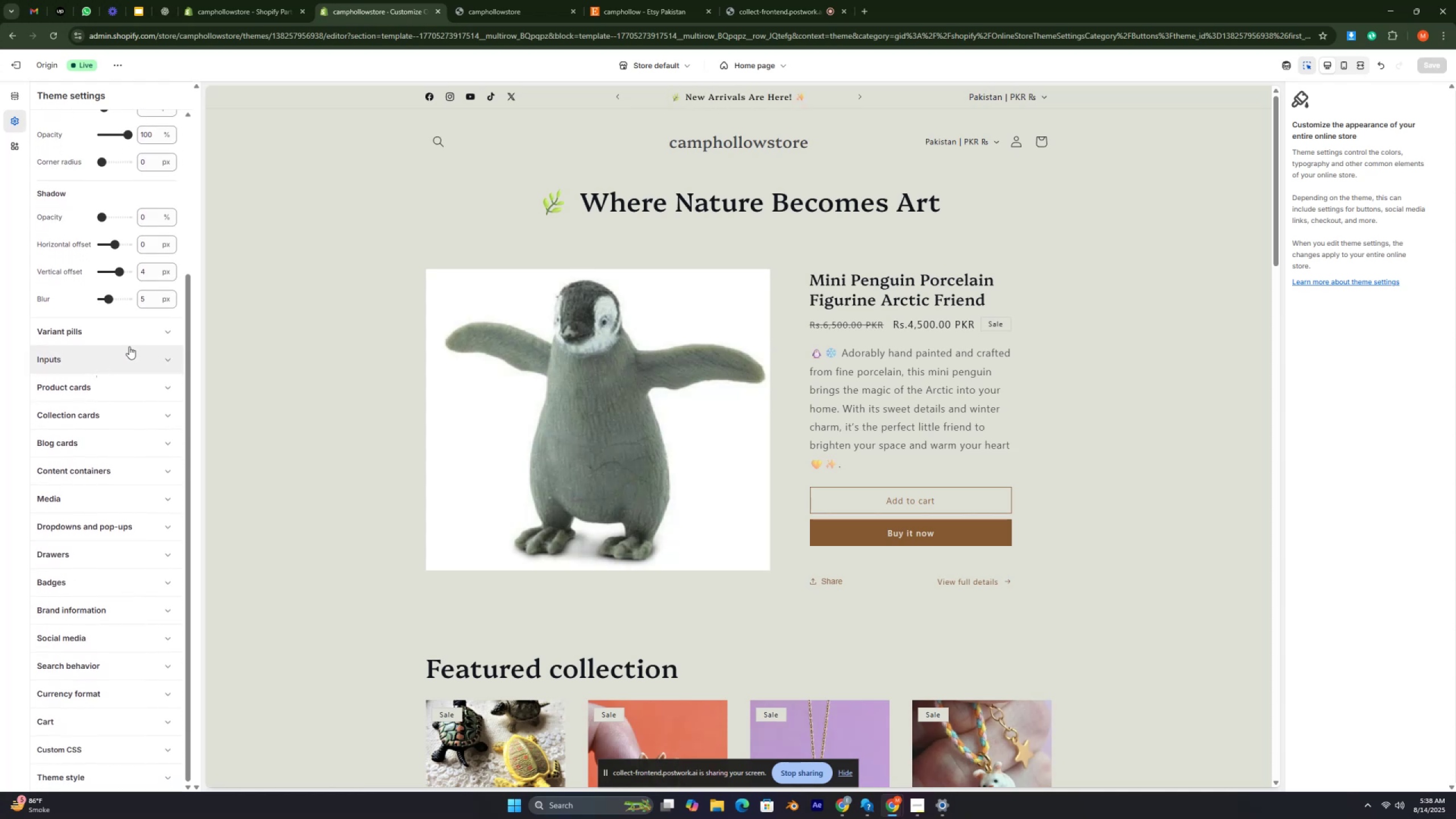 
left_click([135, 339])
 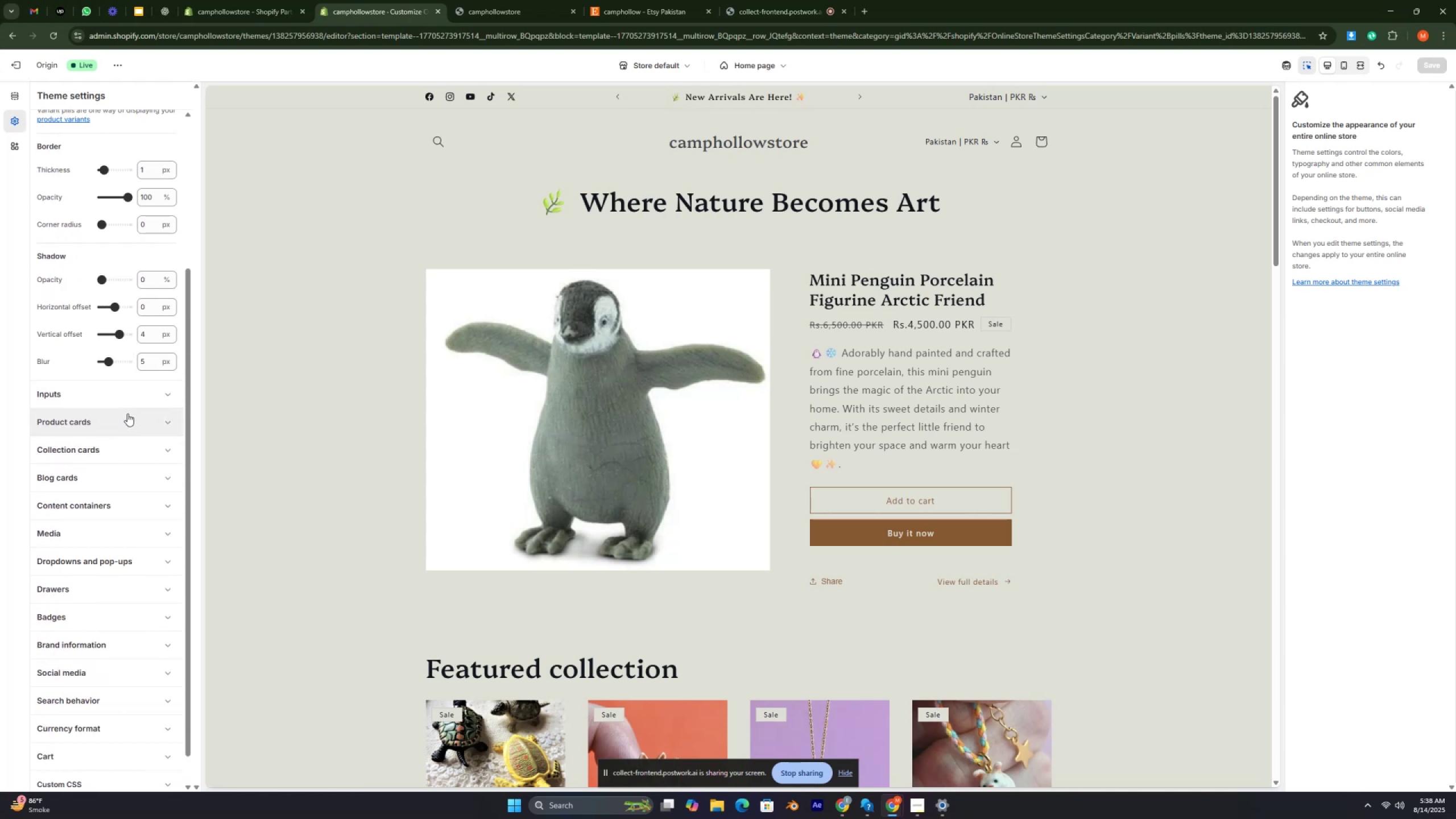 
left_click([159, 400])
 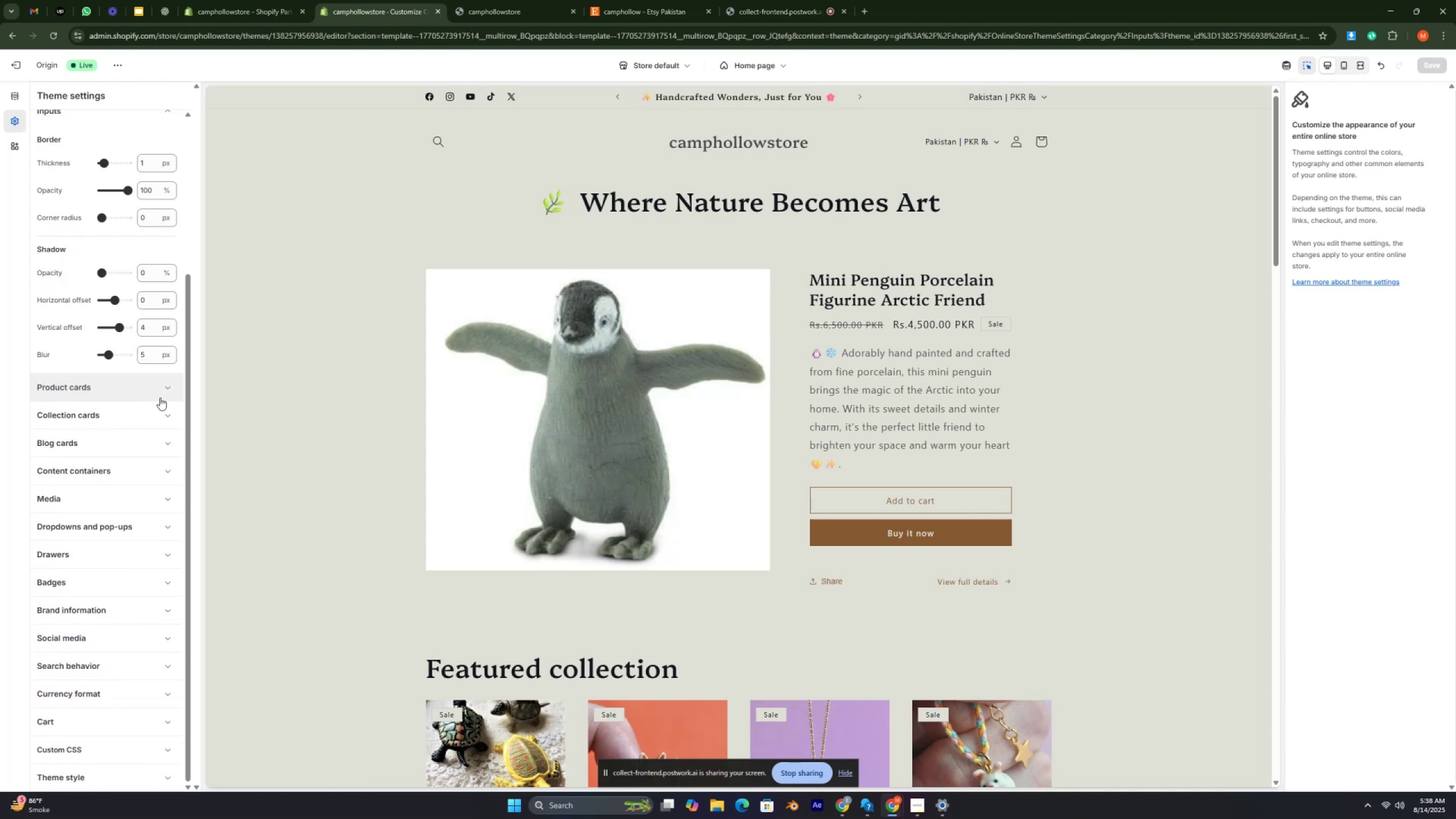 
left_click([166, 388])
 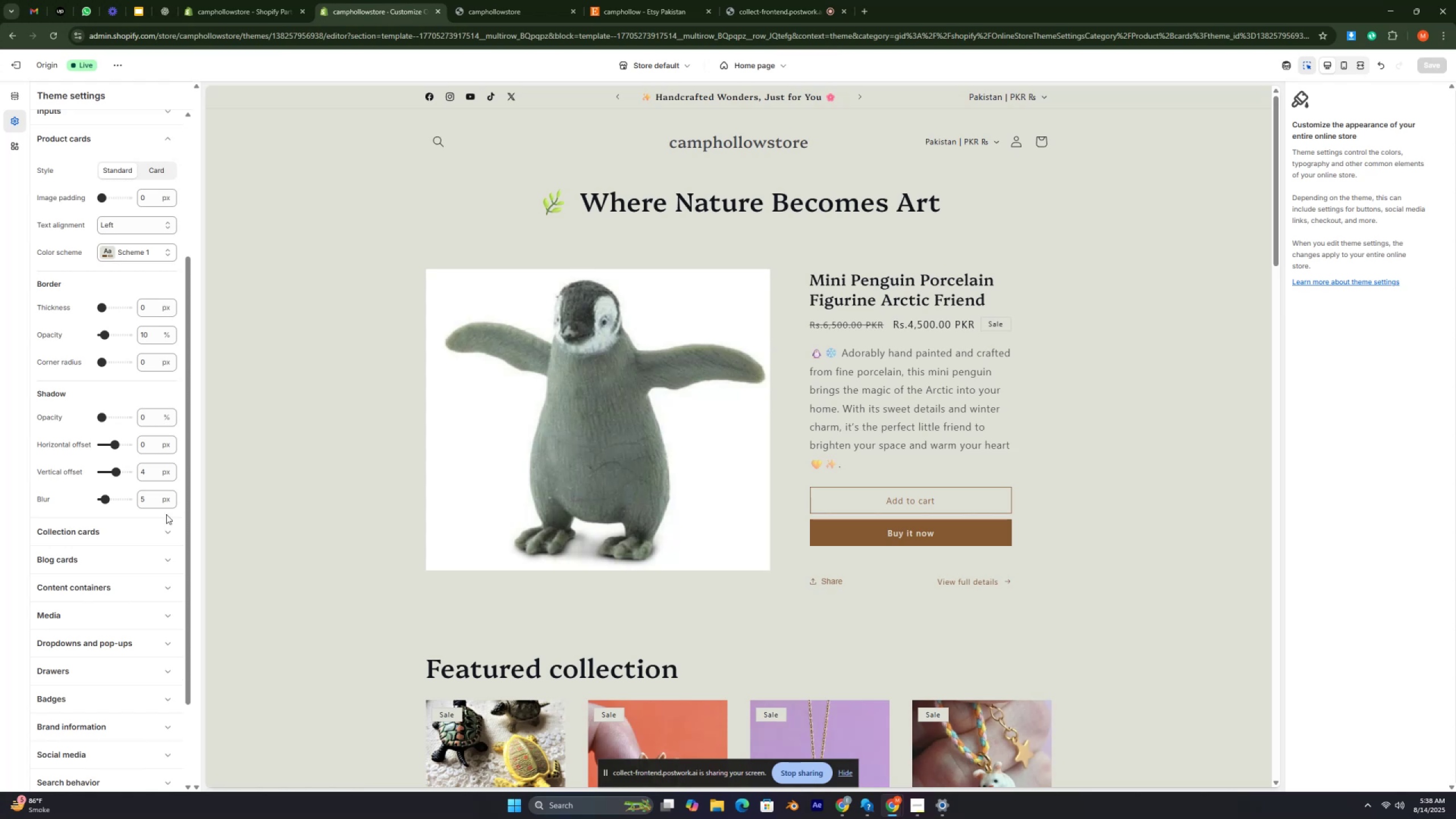 
left_click([166, 530])
 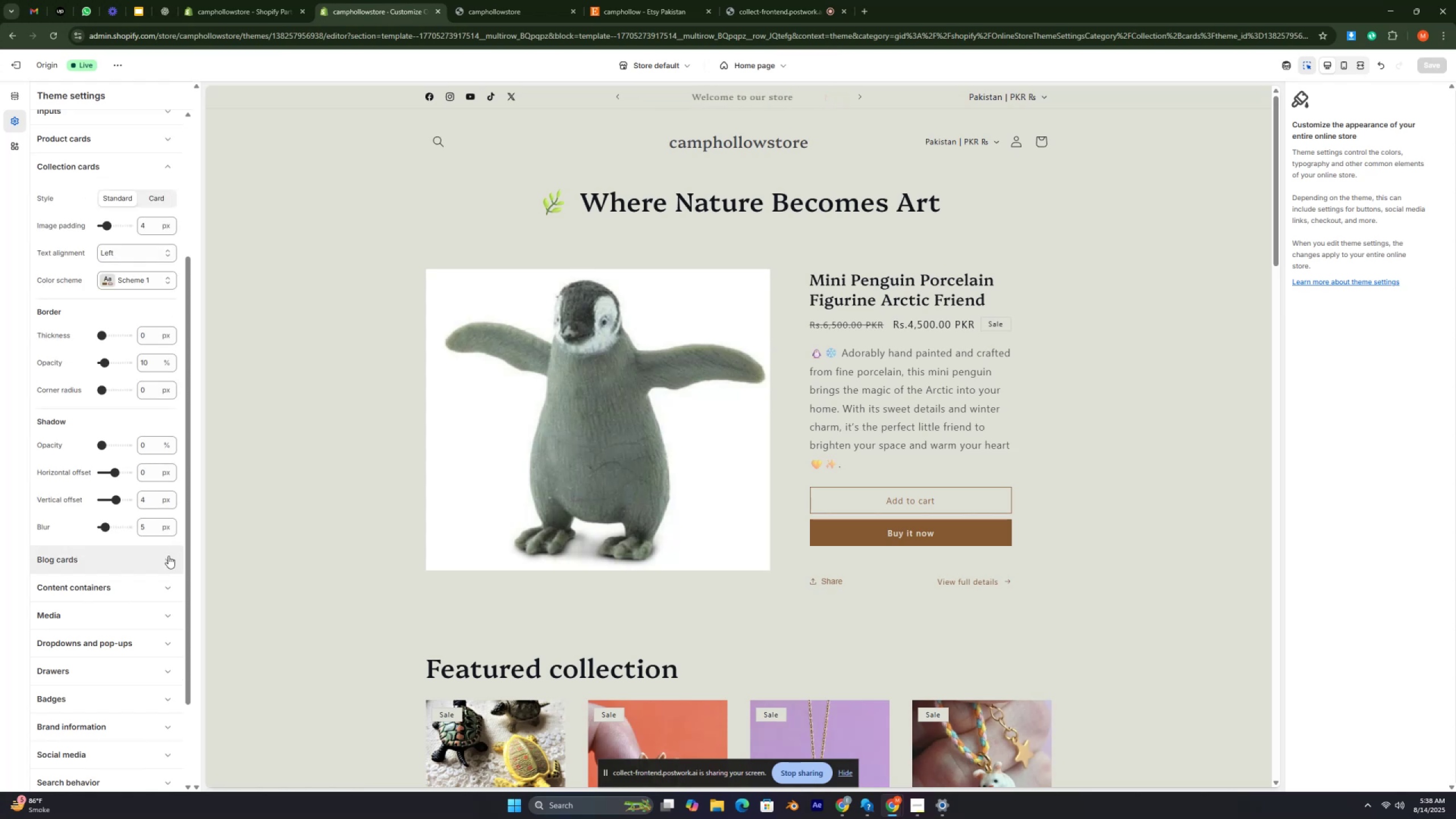 
left_click([169, 556])
 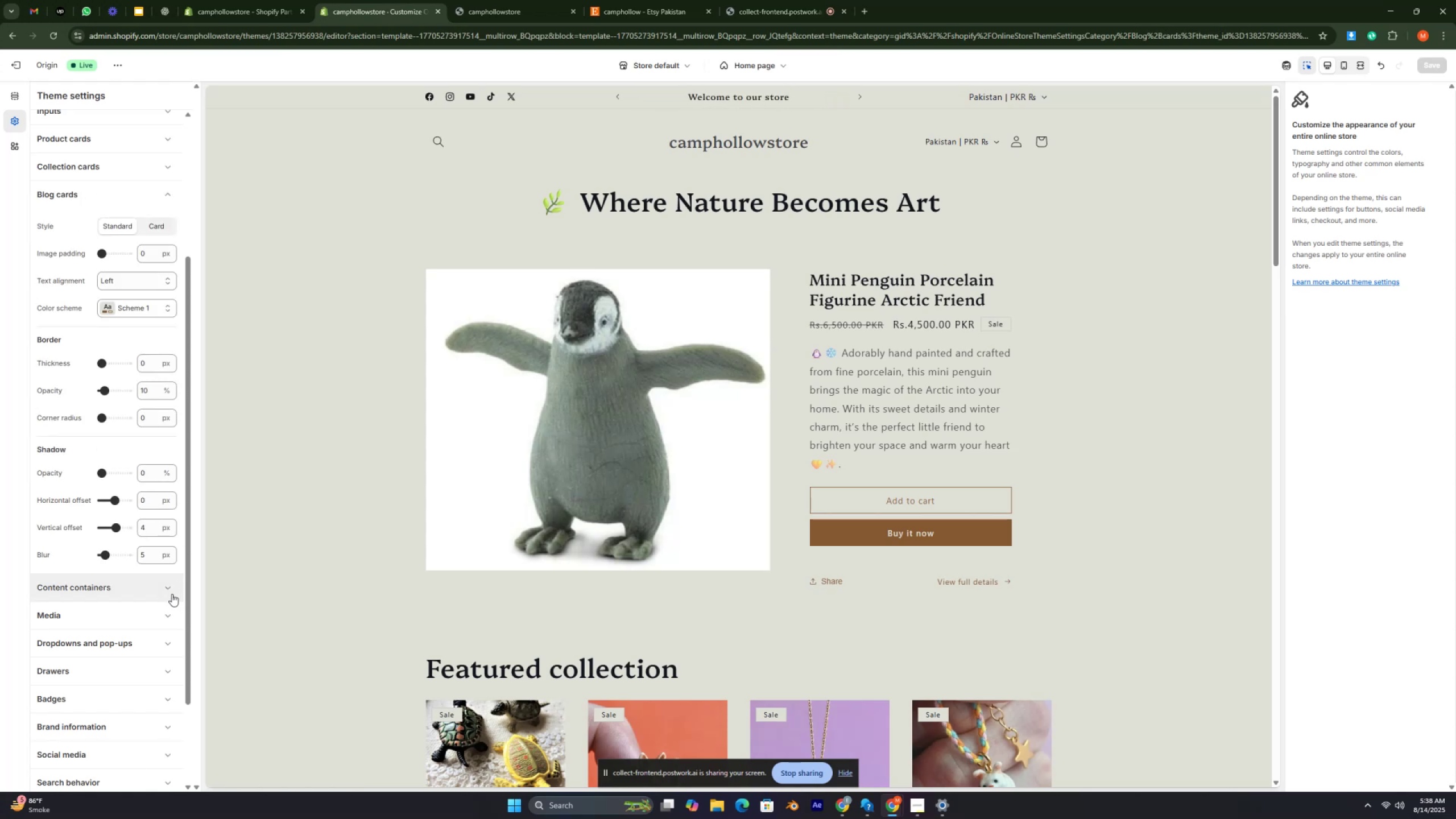 
left_click([167, 590])
 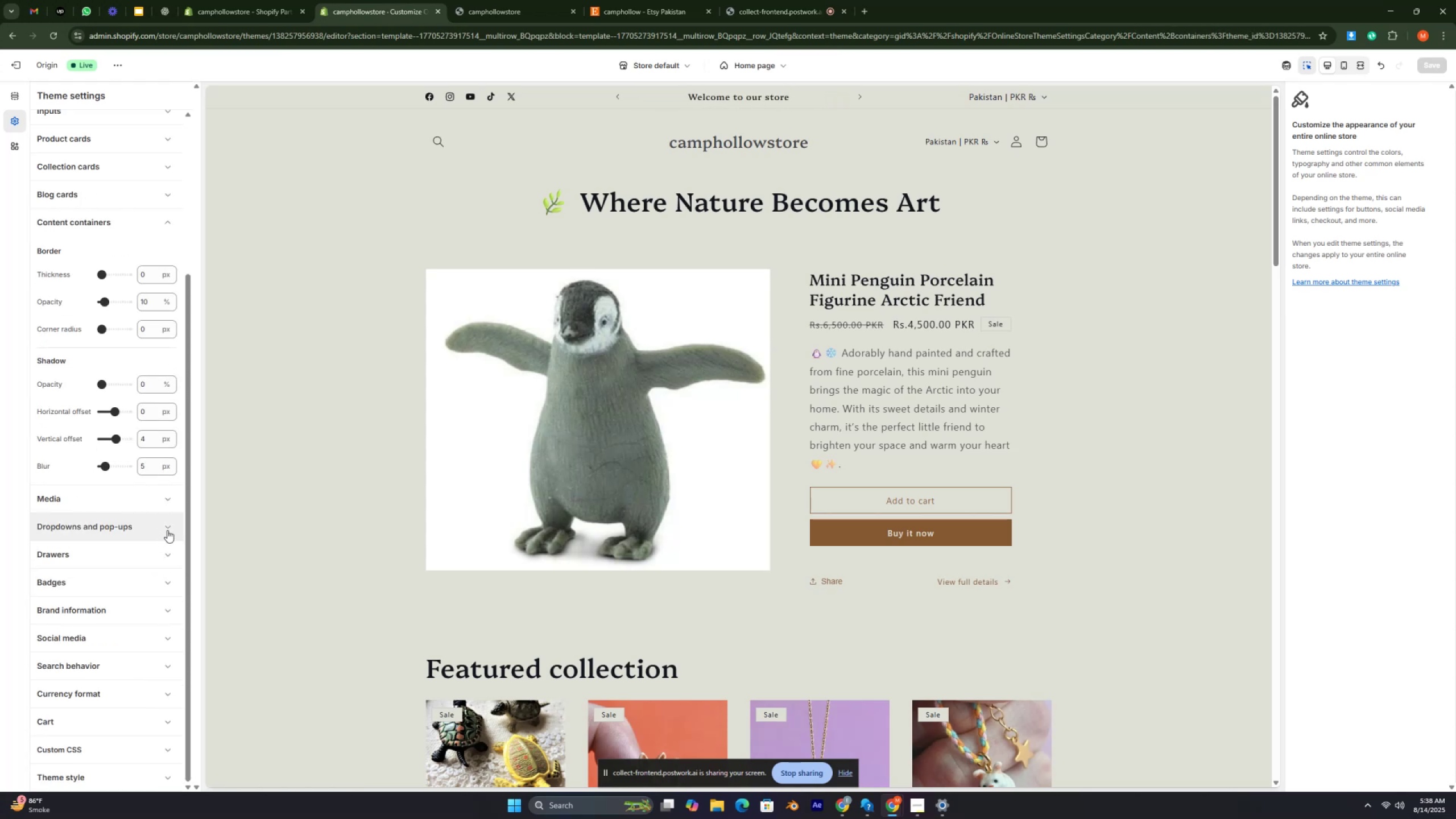 
left_click([170, 530])
 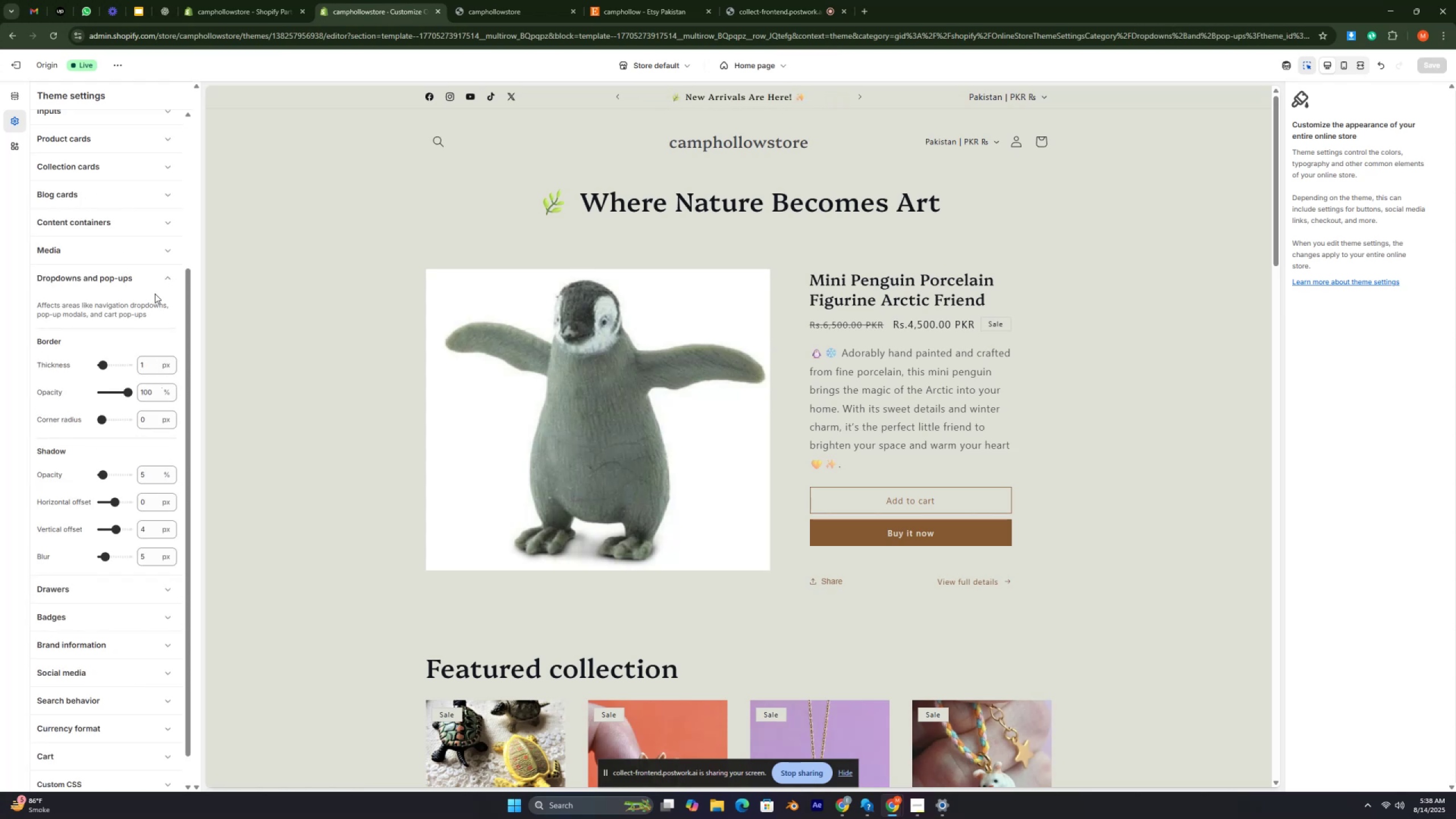 
left_click([164, 278])
 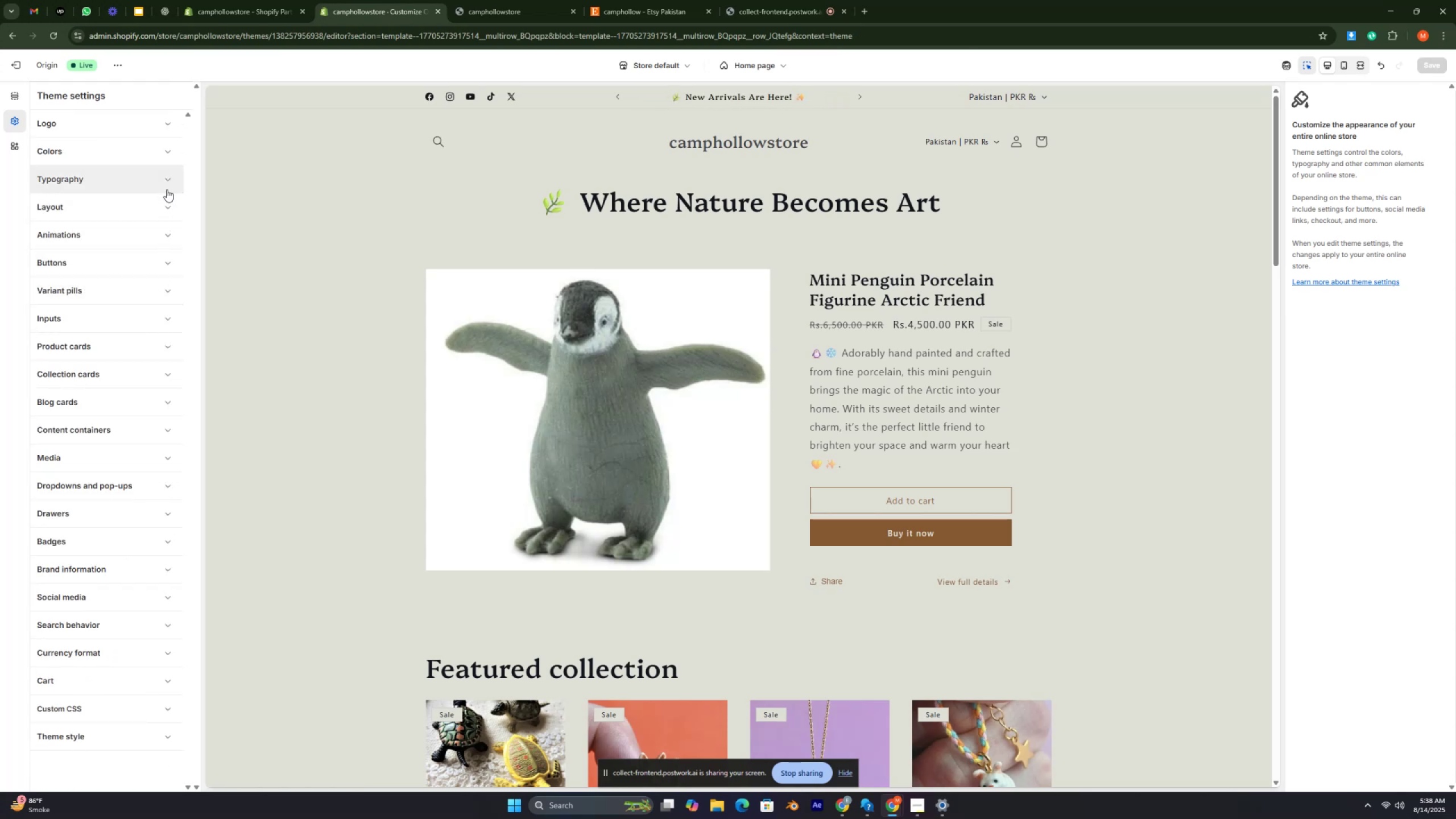 
left_click([167, 179])
 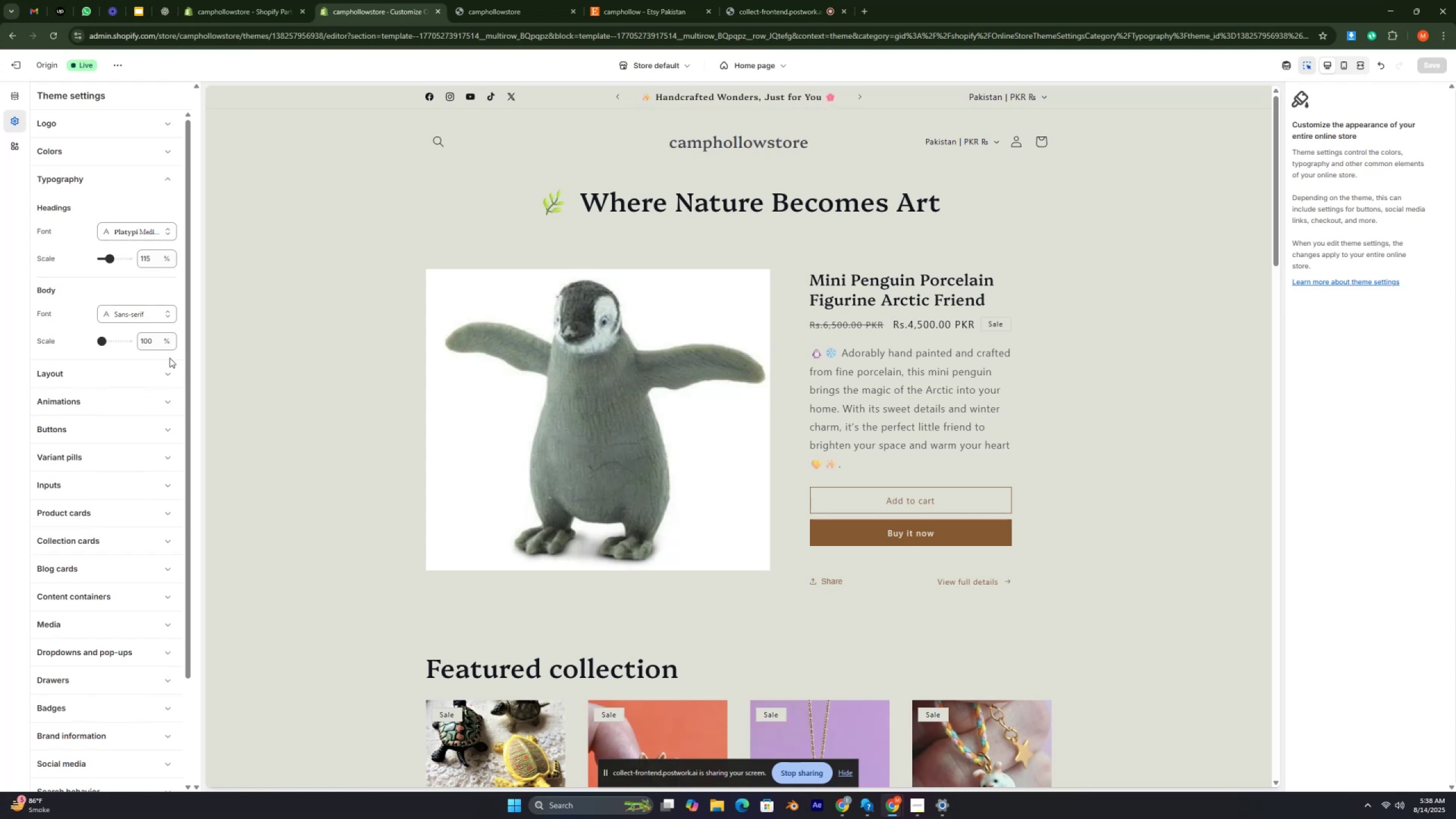 
left_click([169, 376])
 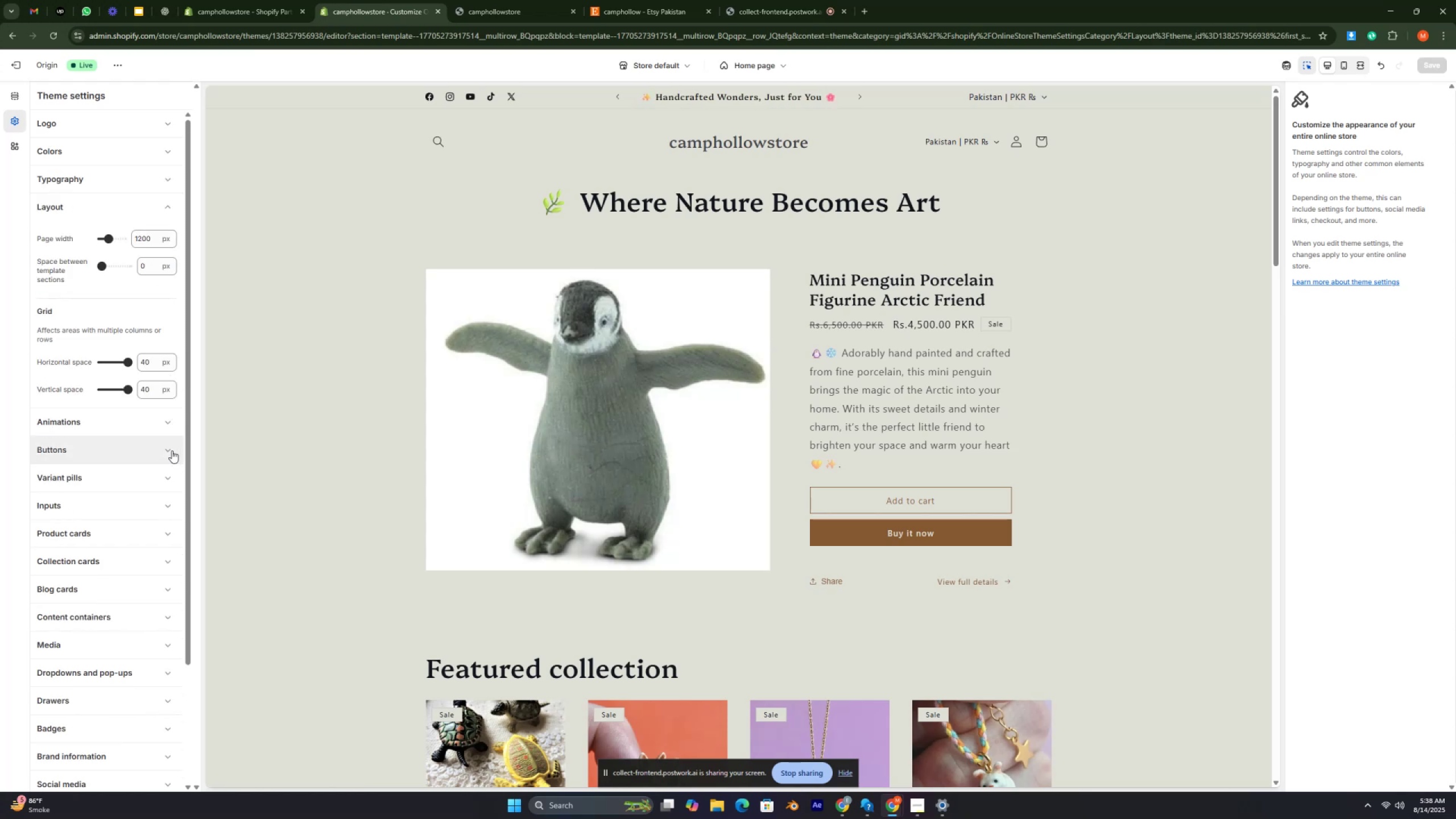 
left_click([167, 452])
 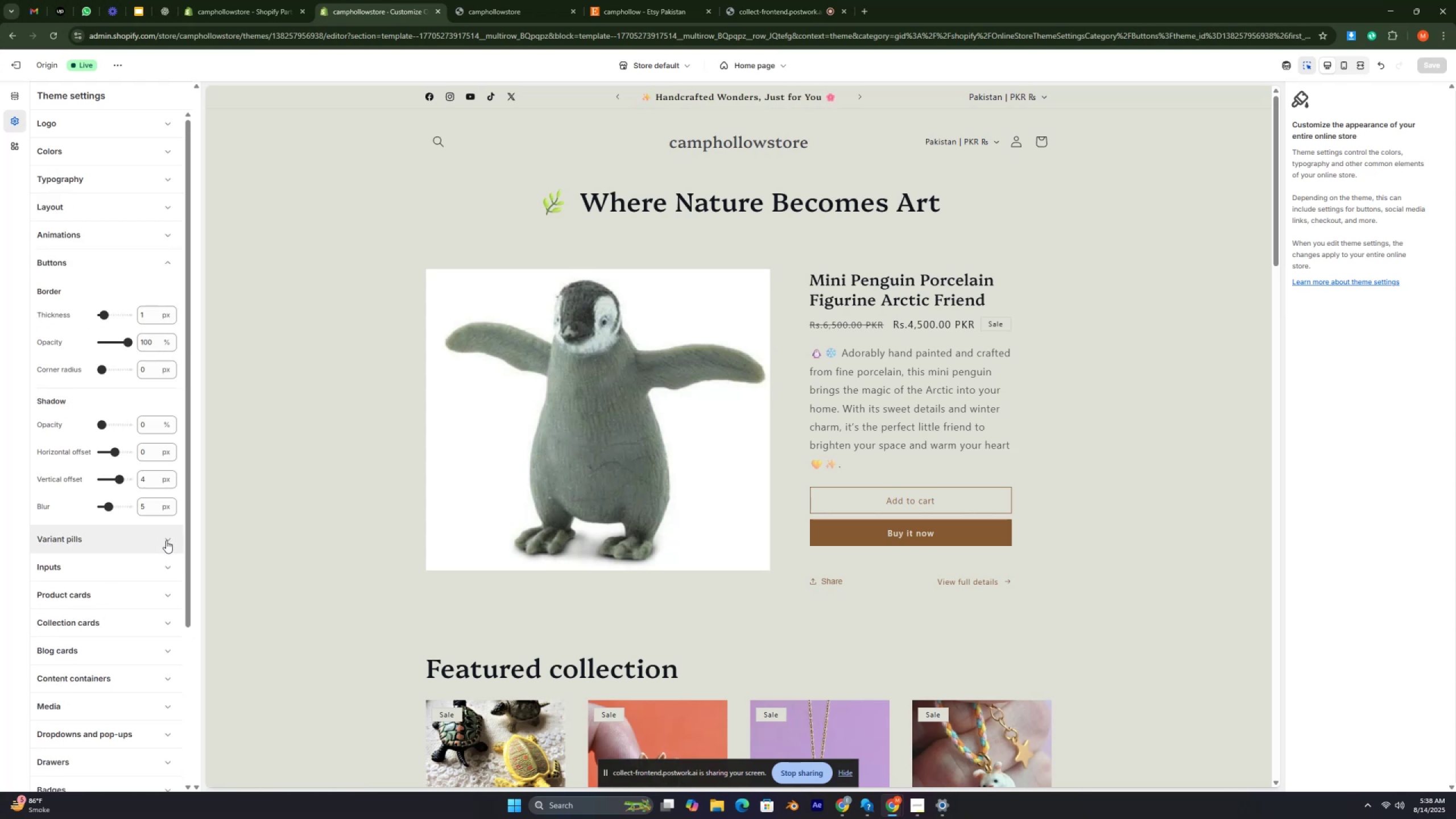 
left_click([169, 541])
 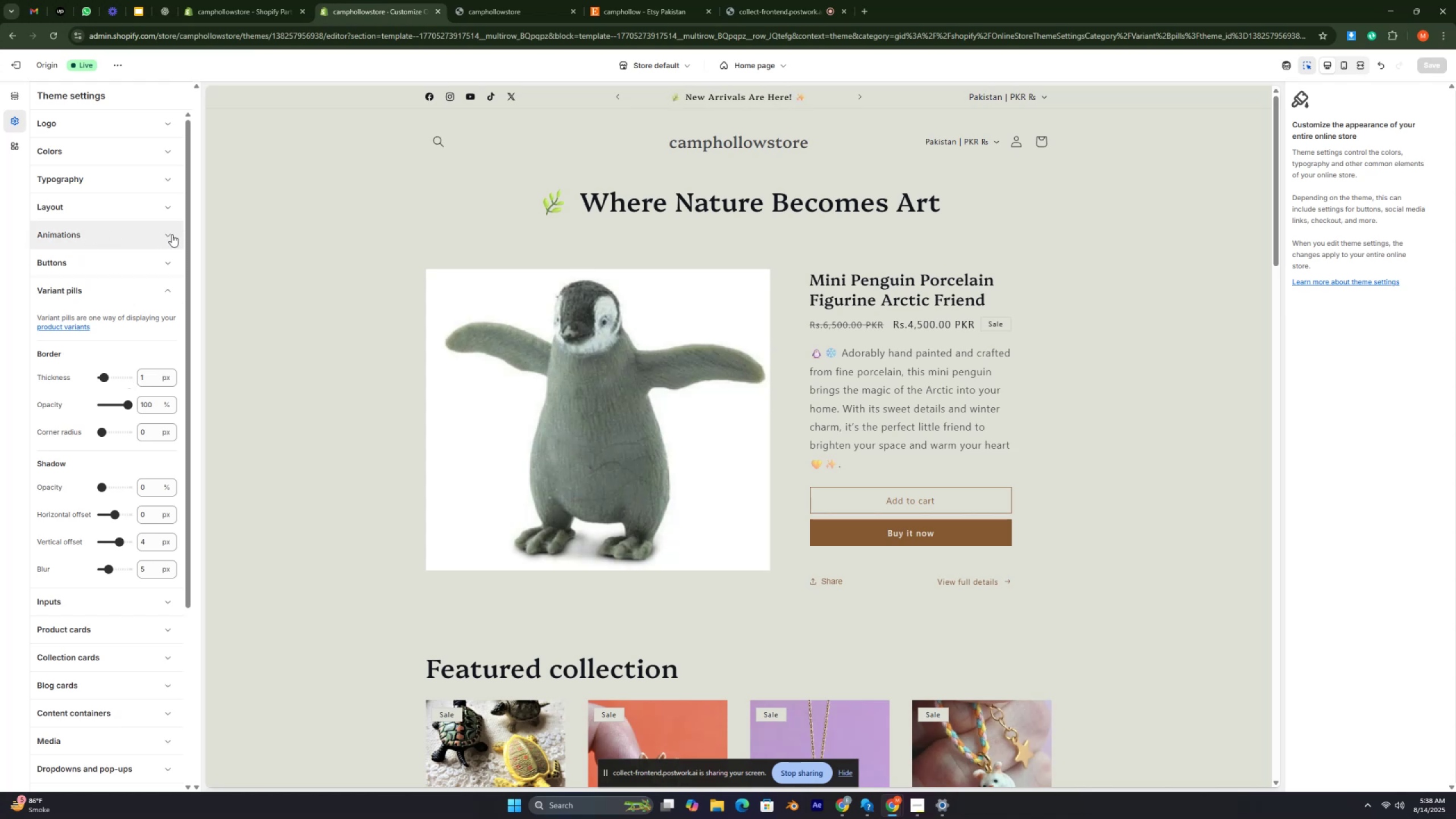 
wait(6.77)
 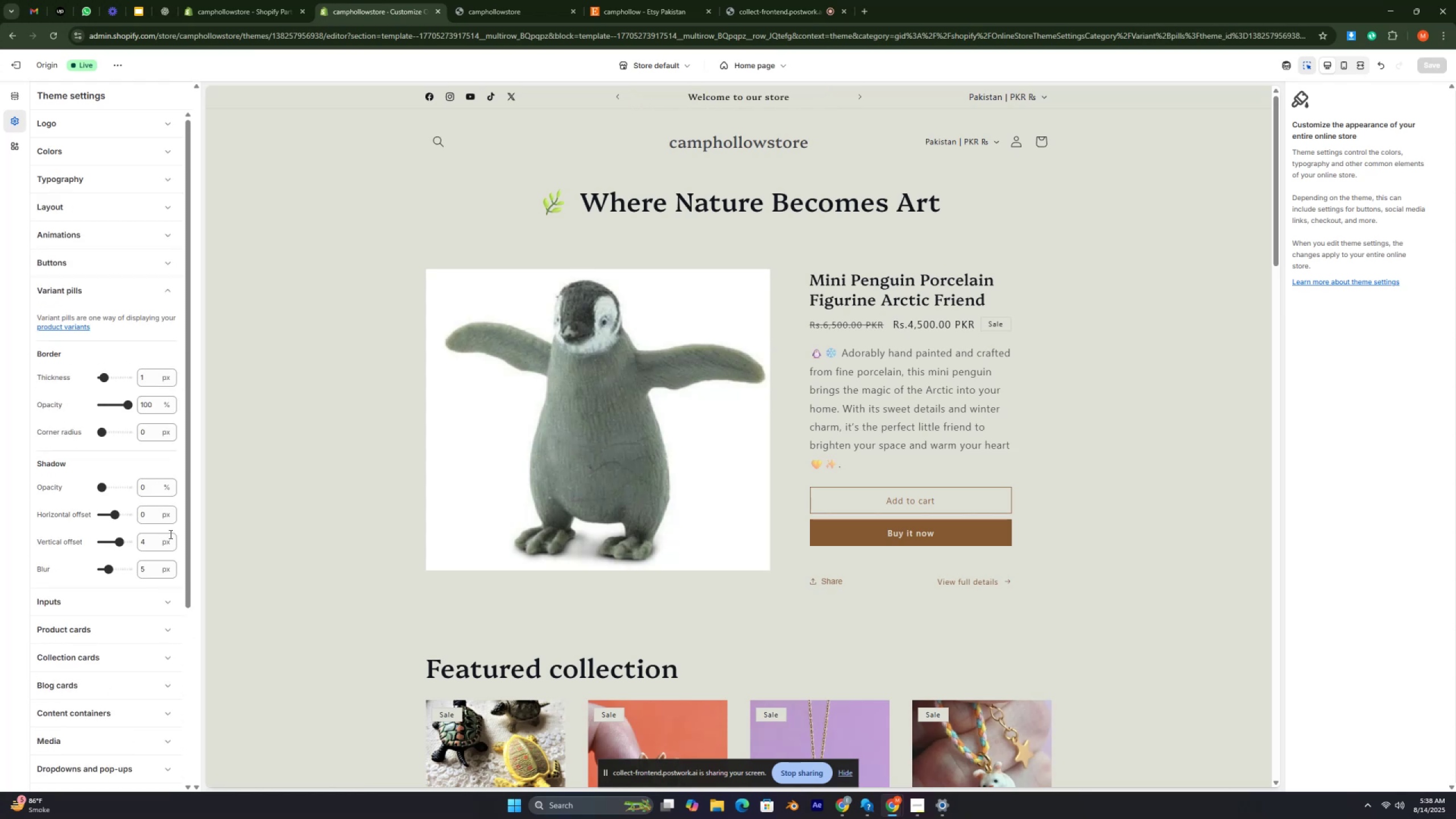 
left_click([166, 234])
 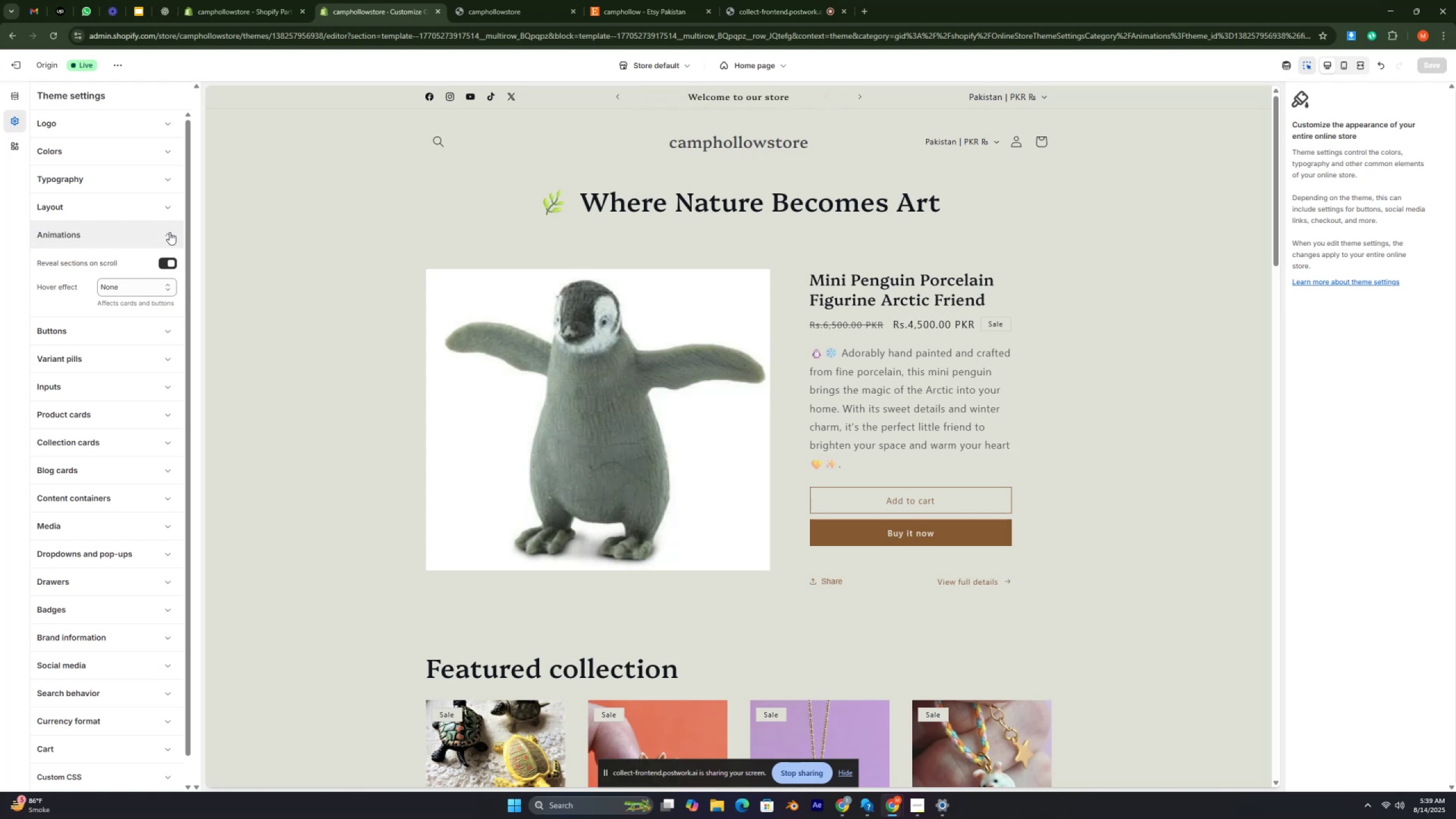 
wait(13.85)
 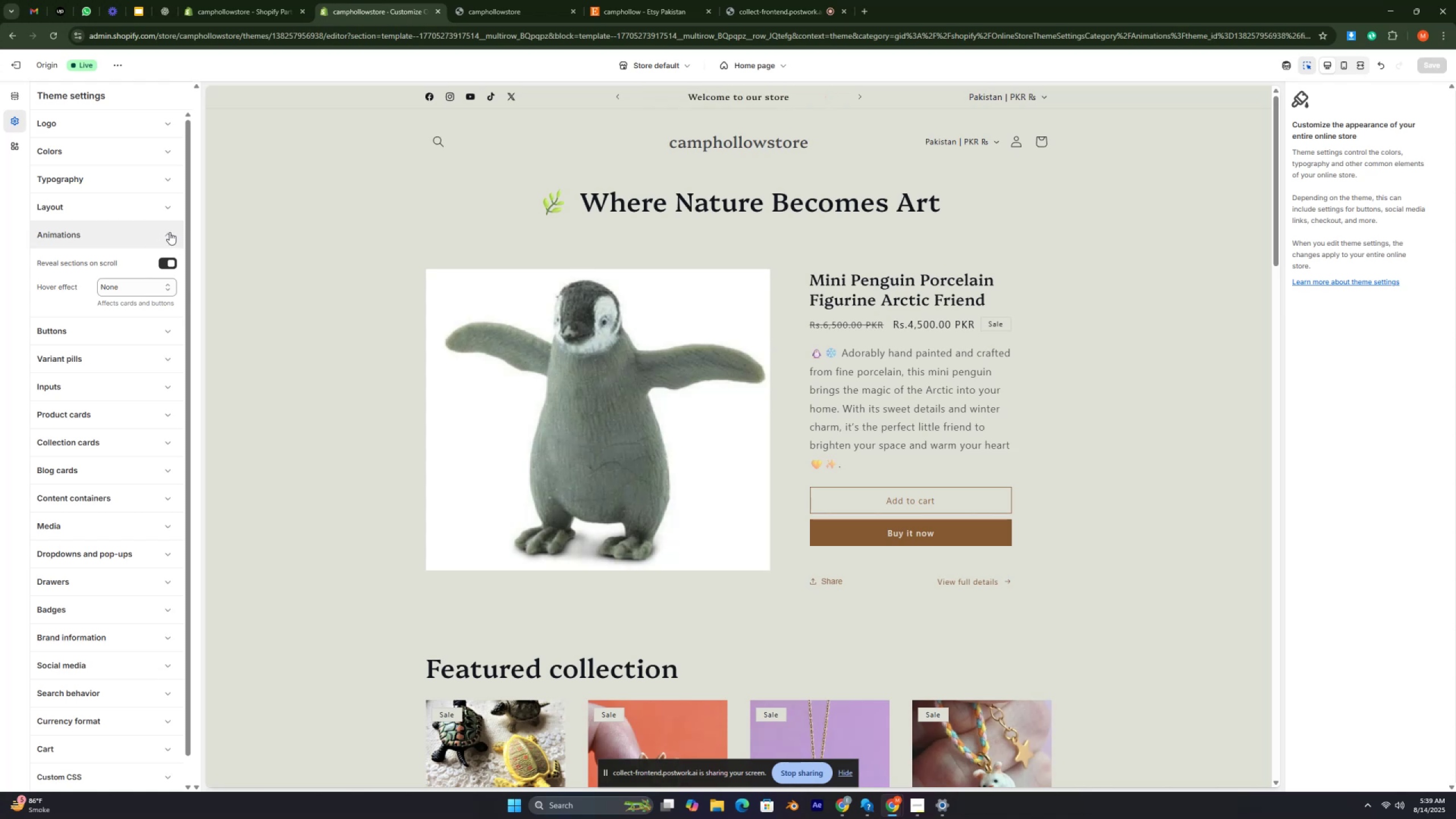 
key(Control+ControlRight)
 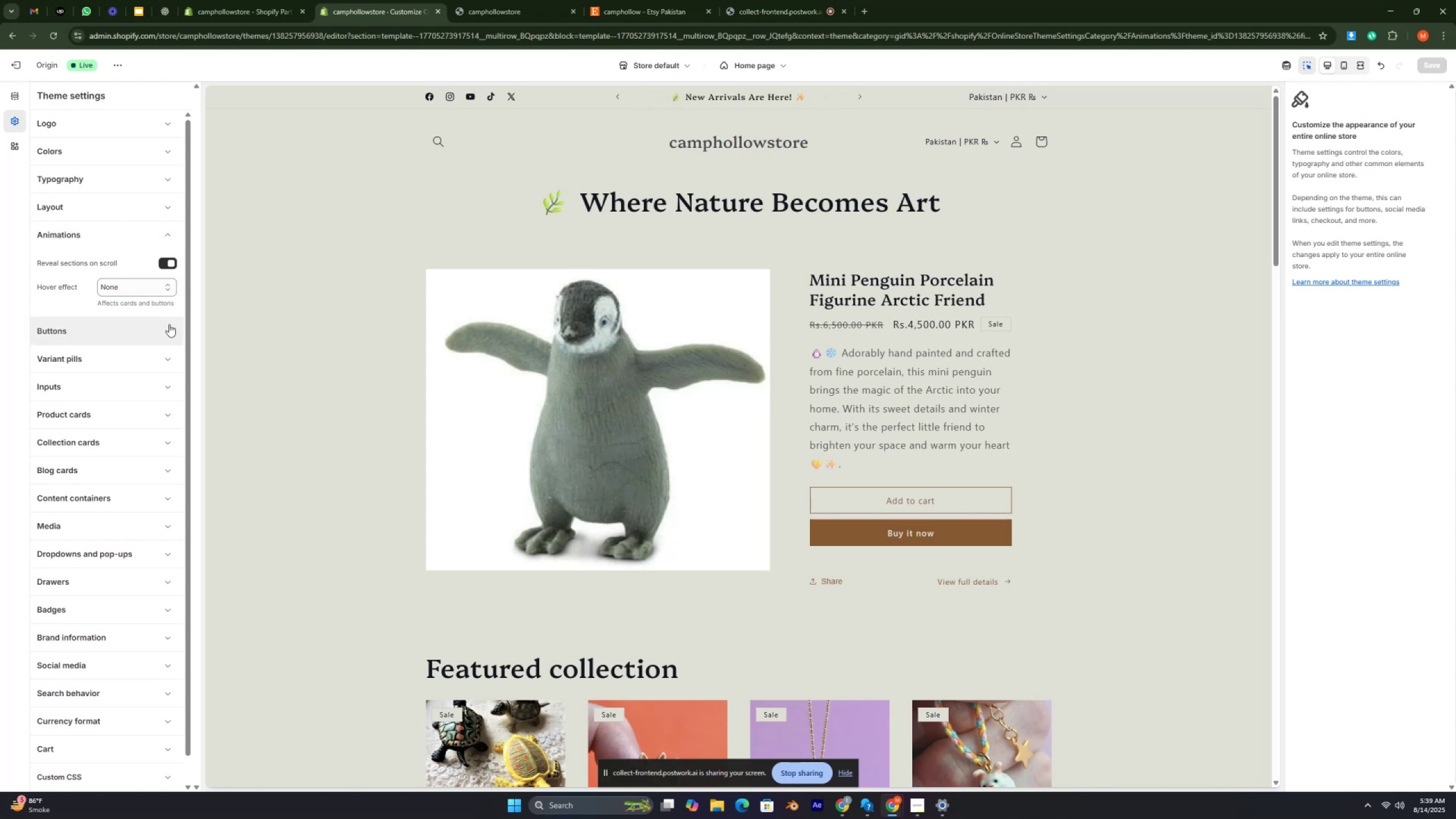 
key(Control+ControlRight)
 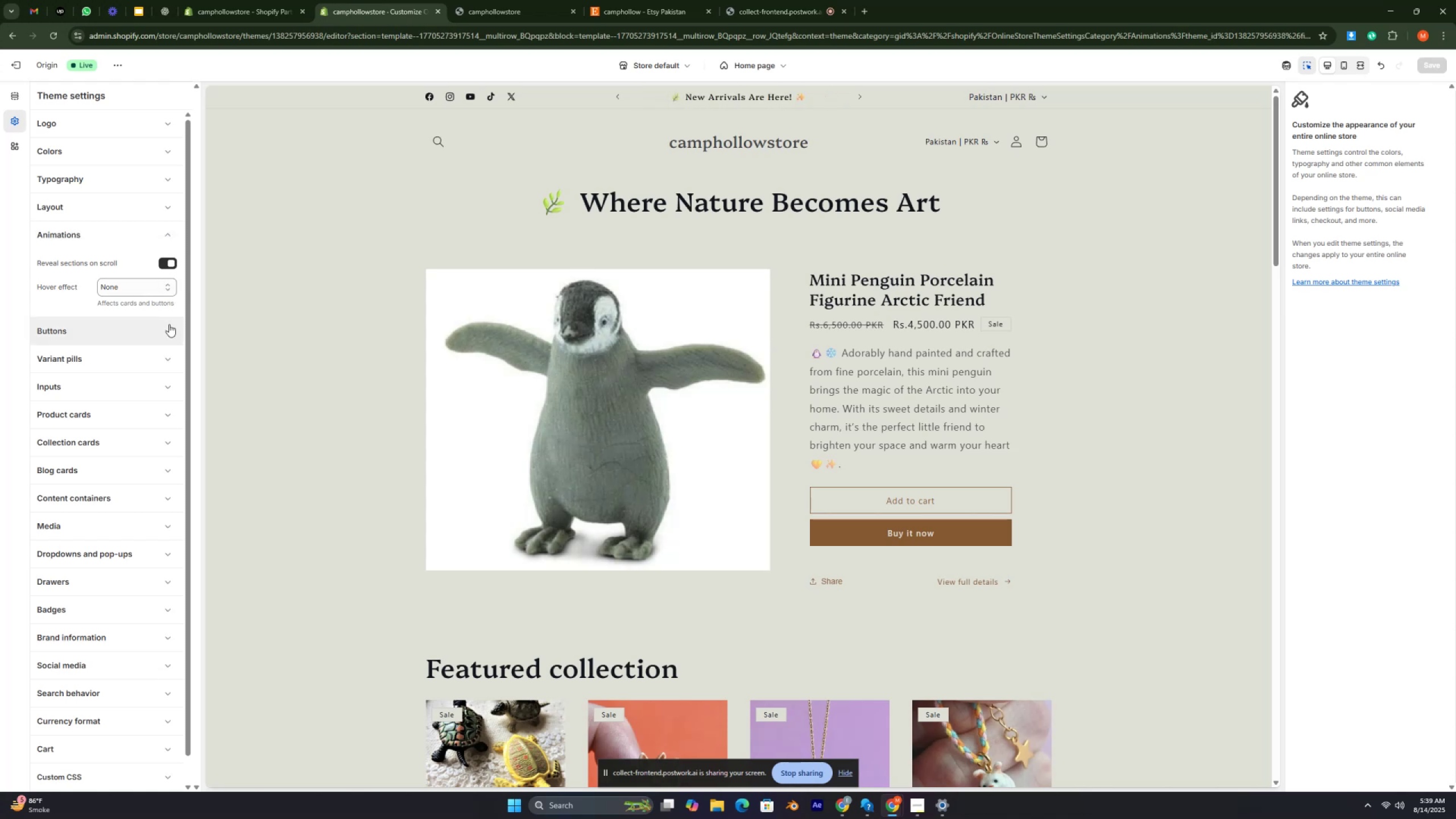 
key(Control+ControlRight)
 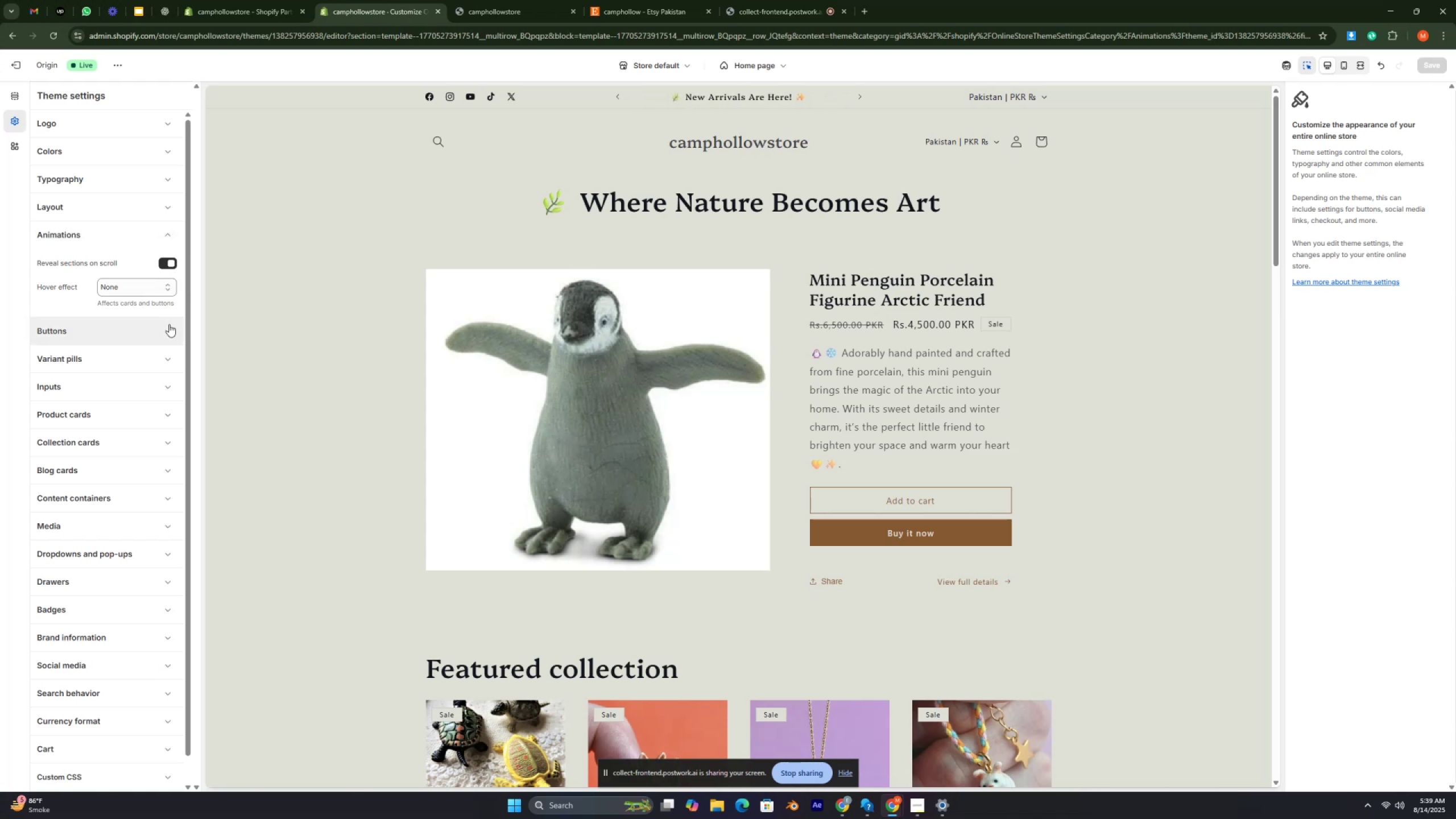 
key(Control+ControlRight)
 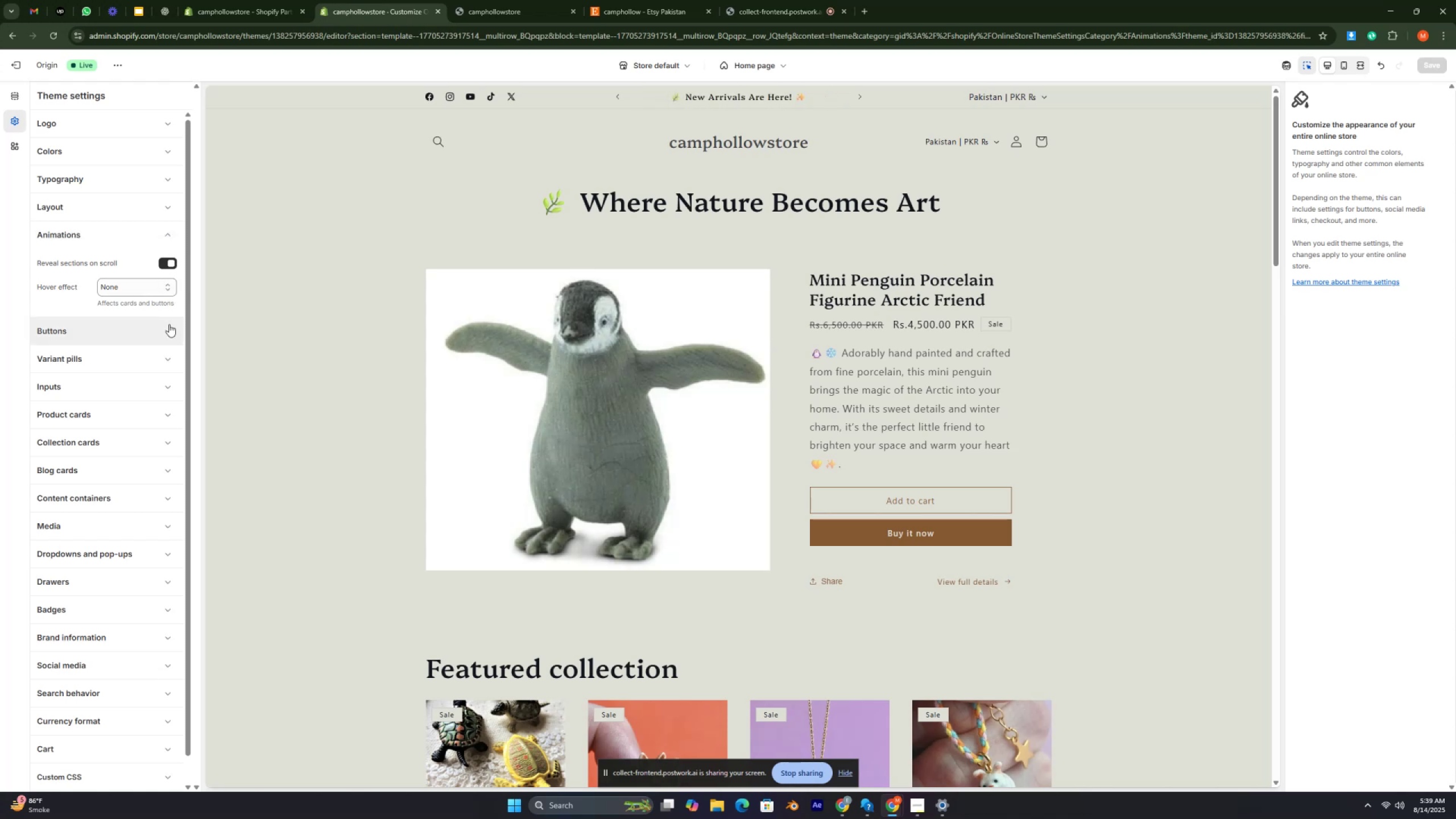 
key(Control+ControlRight)
 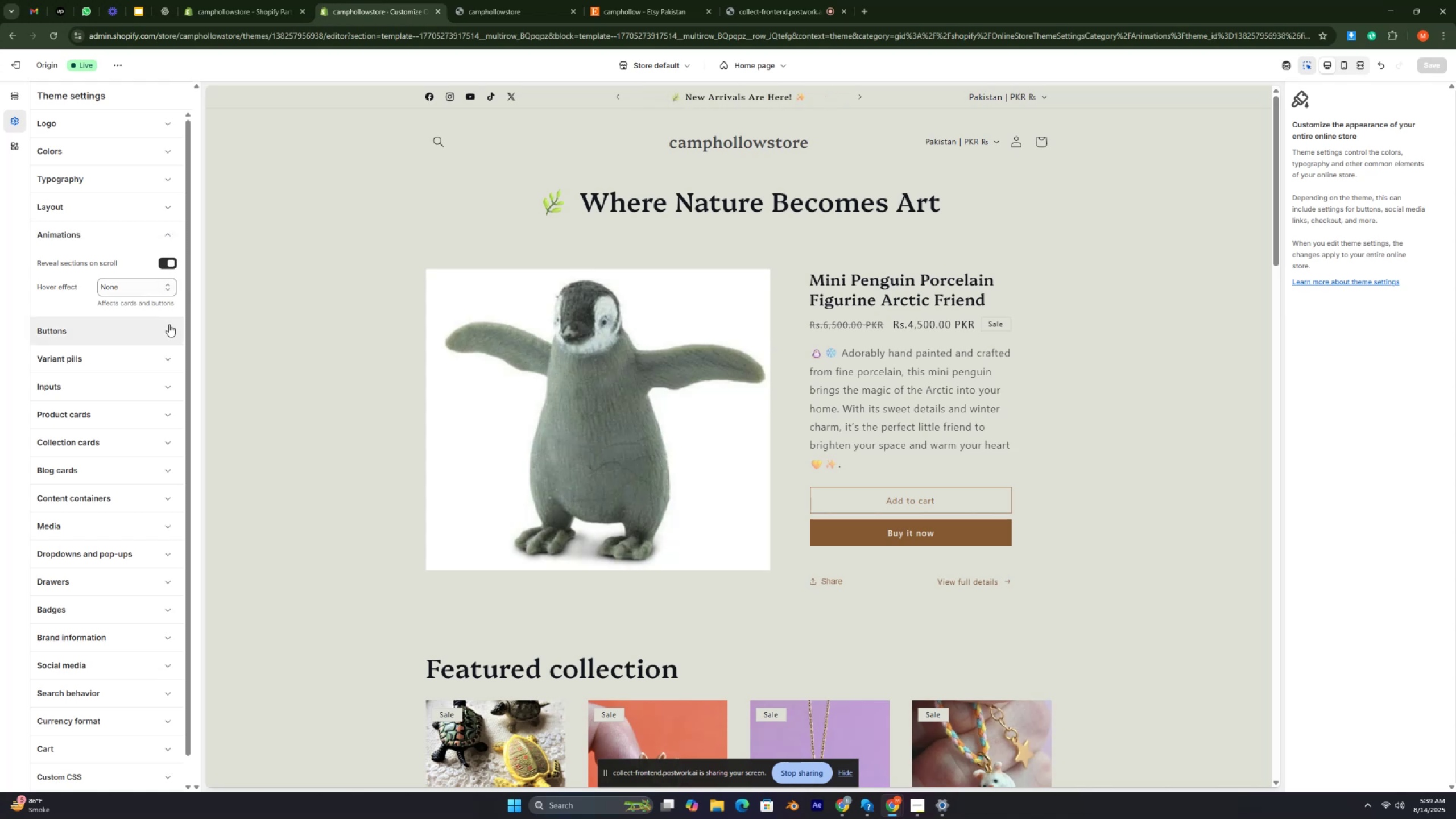 
key(Control+ControlRight)
 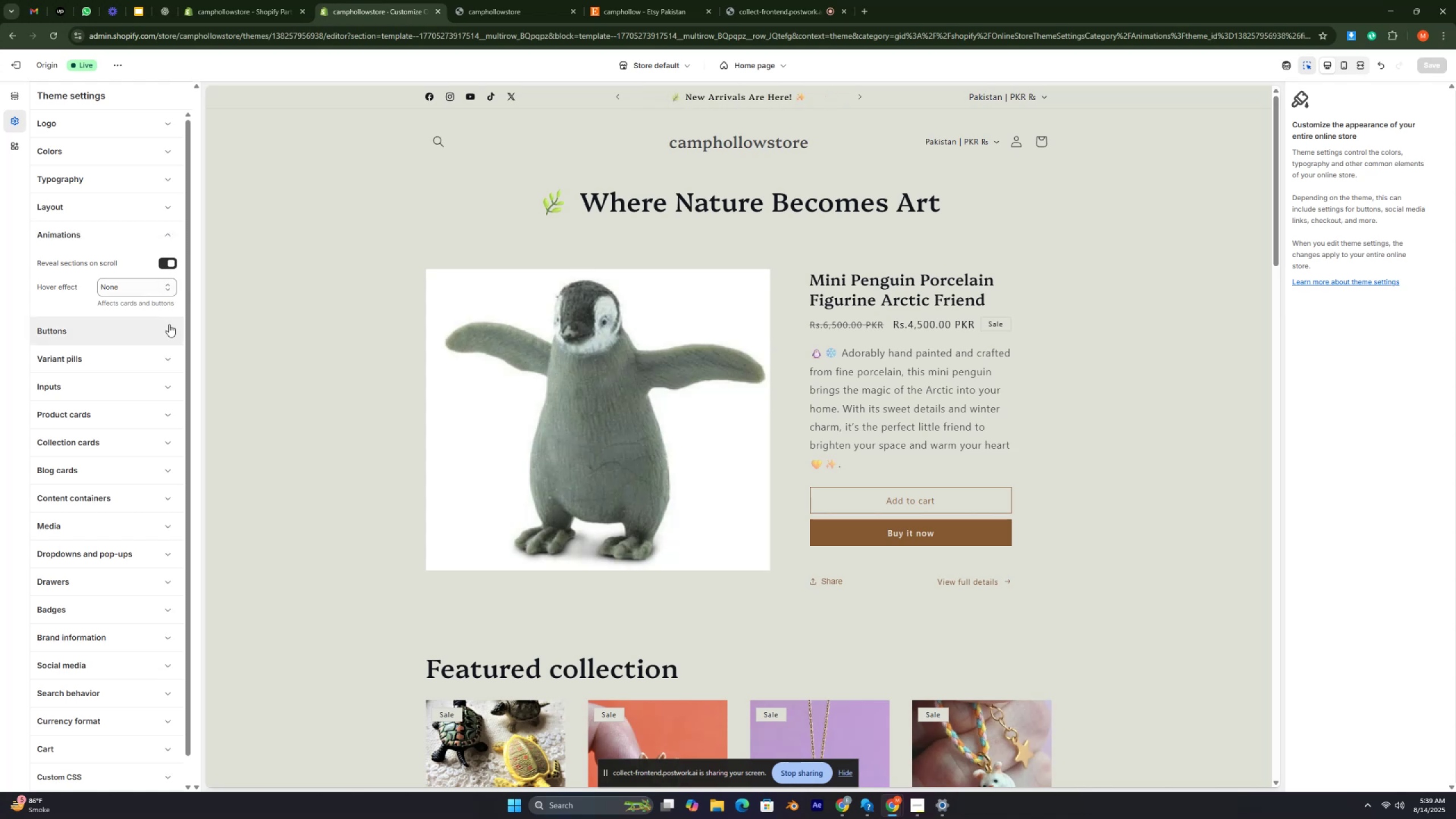 
key(Control+ControlRight)
 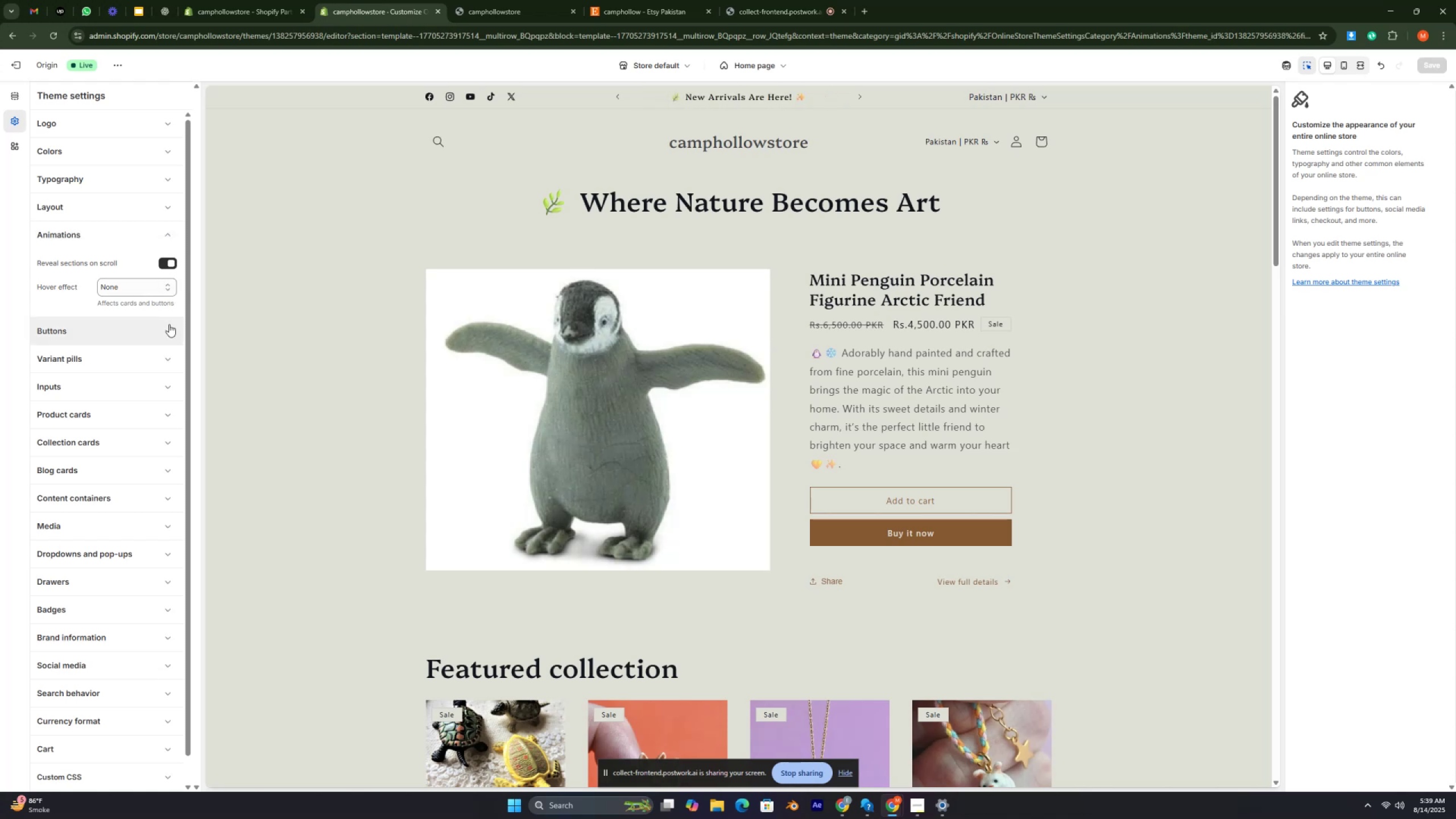 
key(Control+ControlRight)
 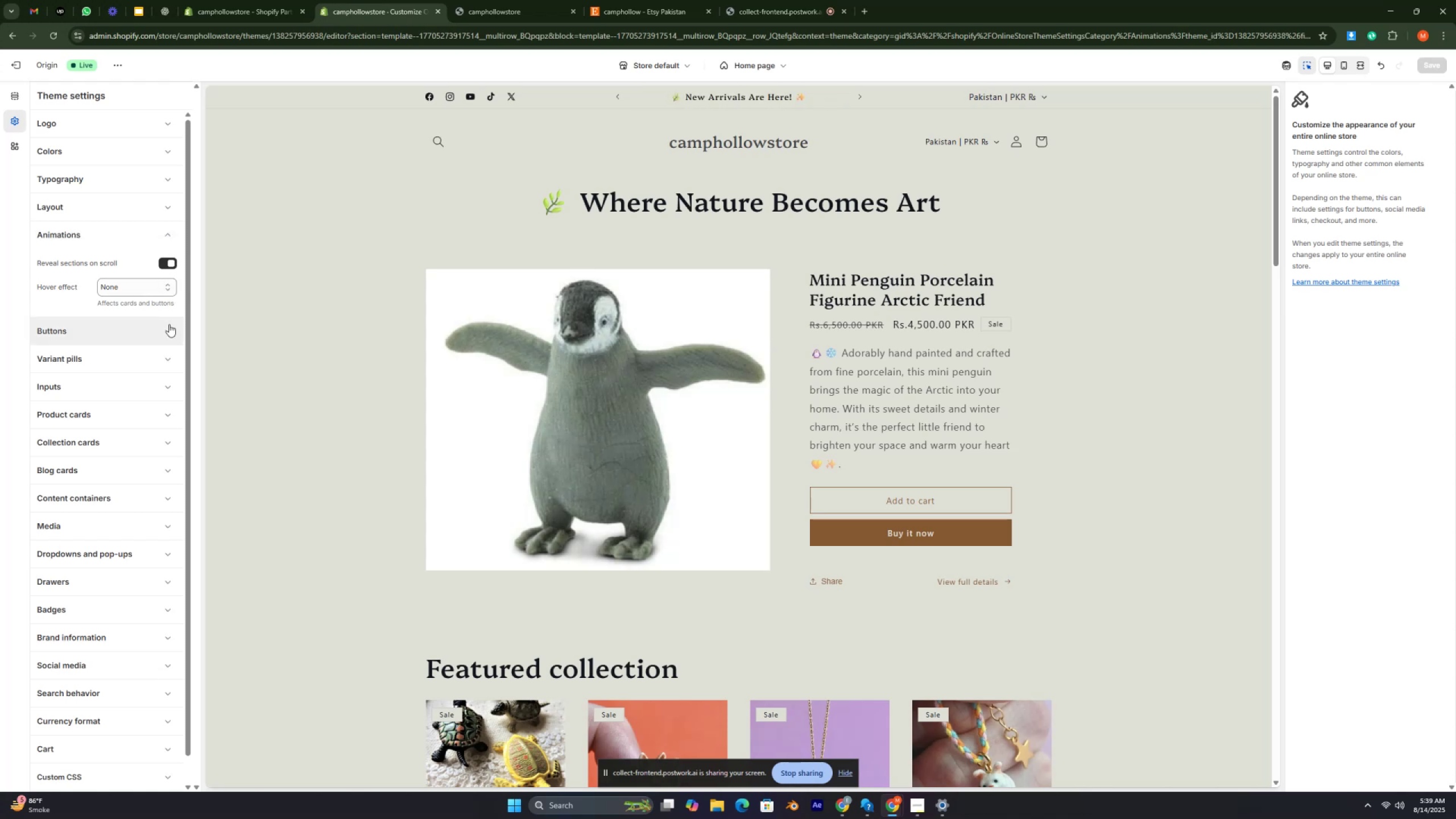 
key(Control+ControlRight)
 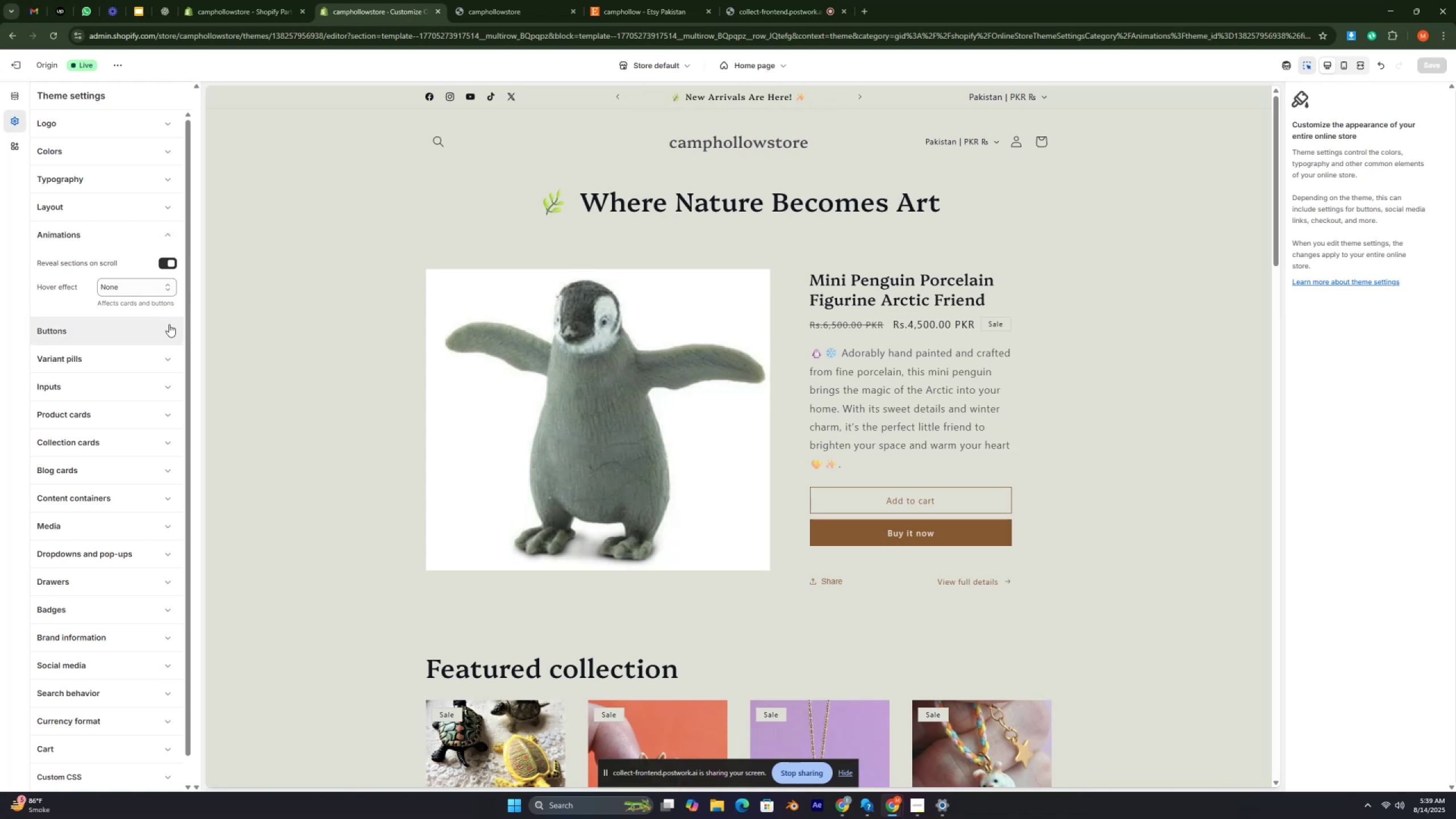 
key(Control+ControlRight)
 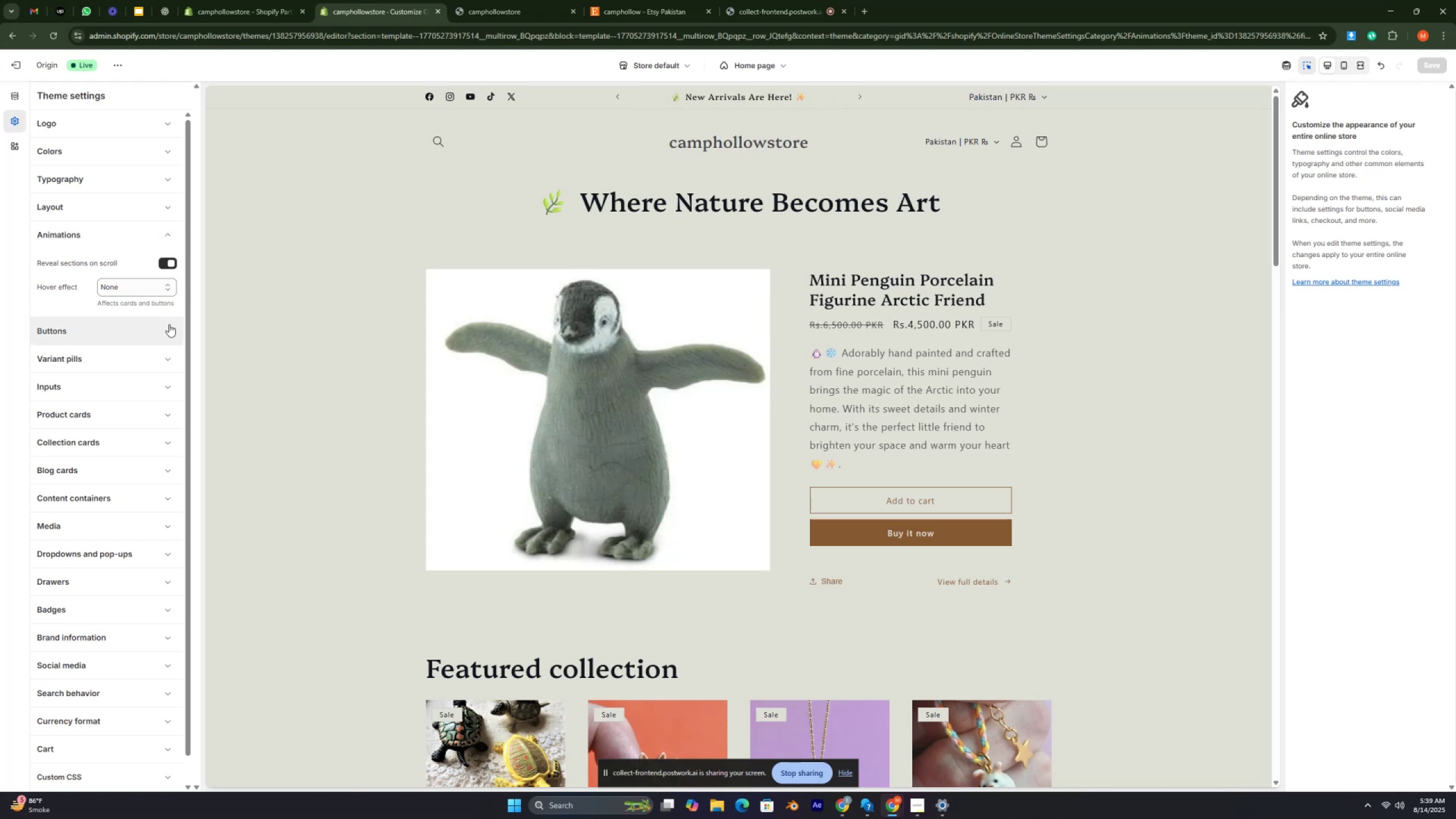 
key(Control+ControlRight)
 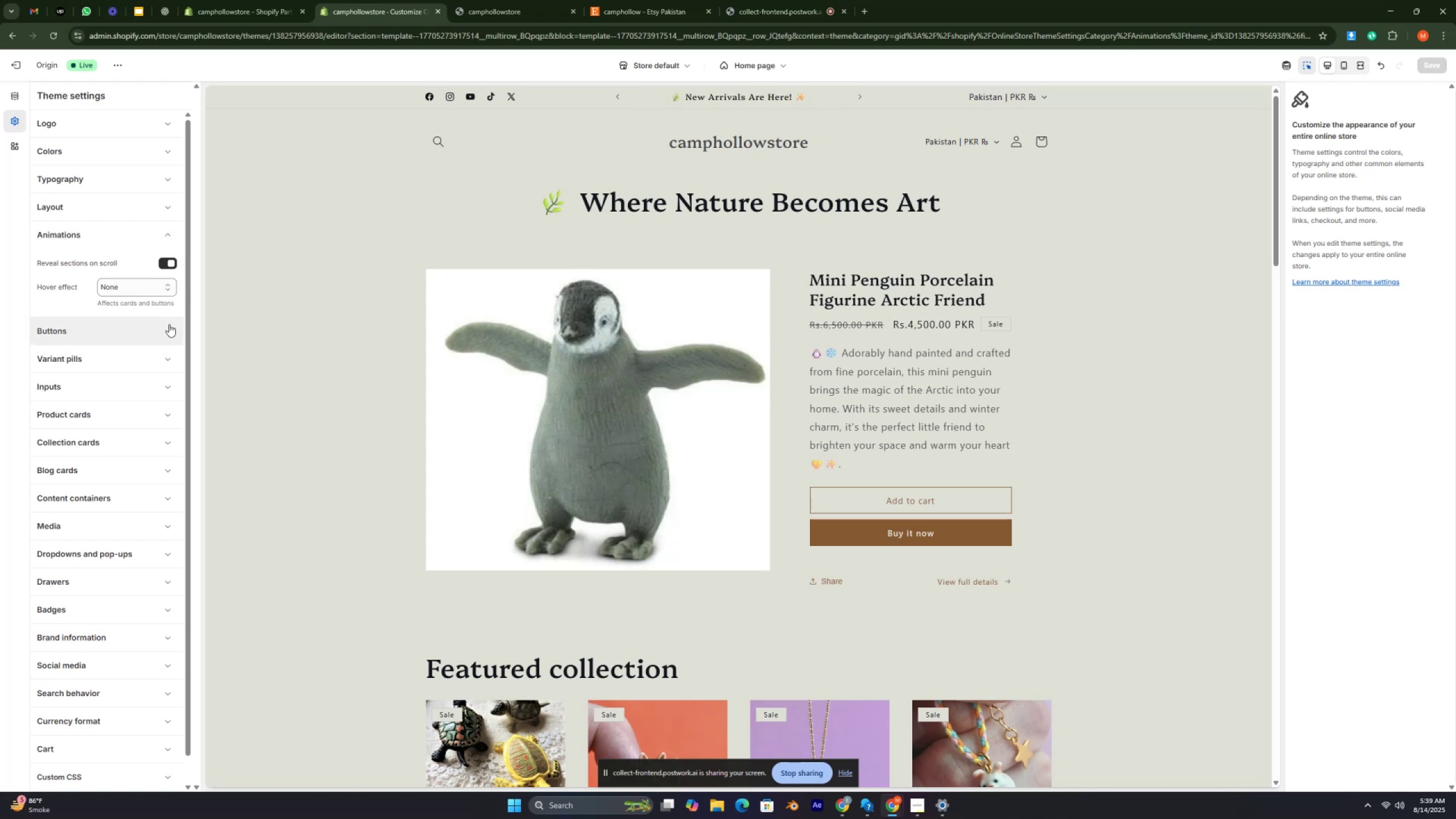 
key(Control+ControlRight)
 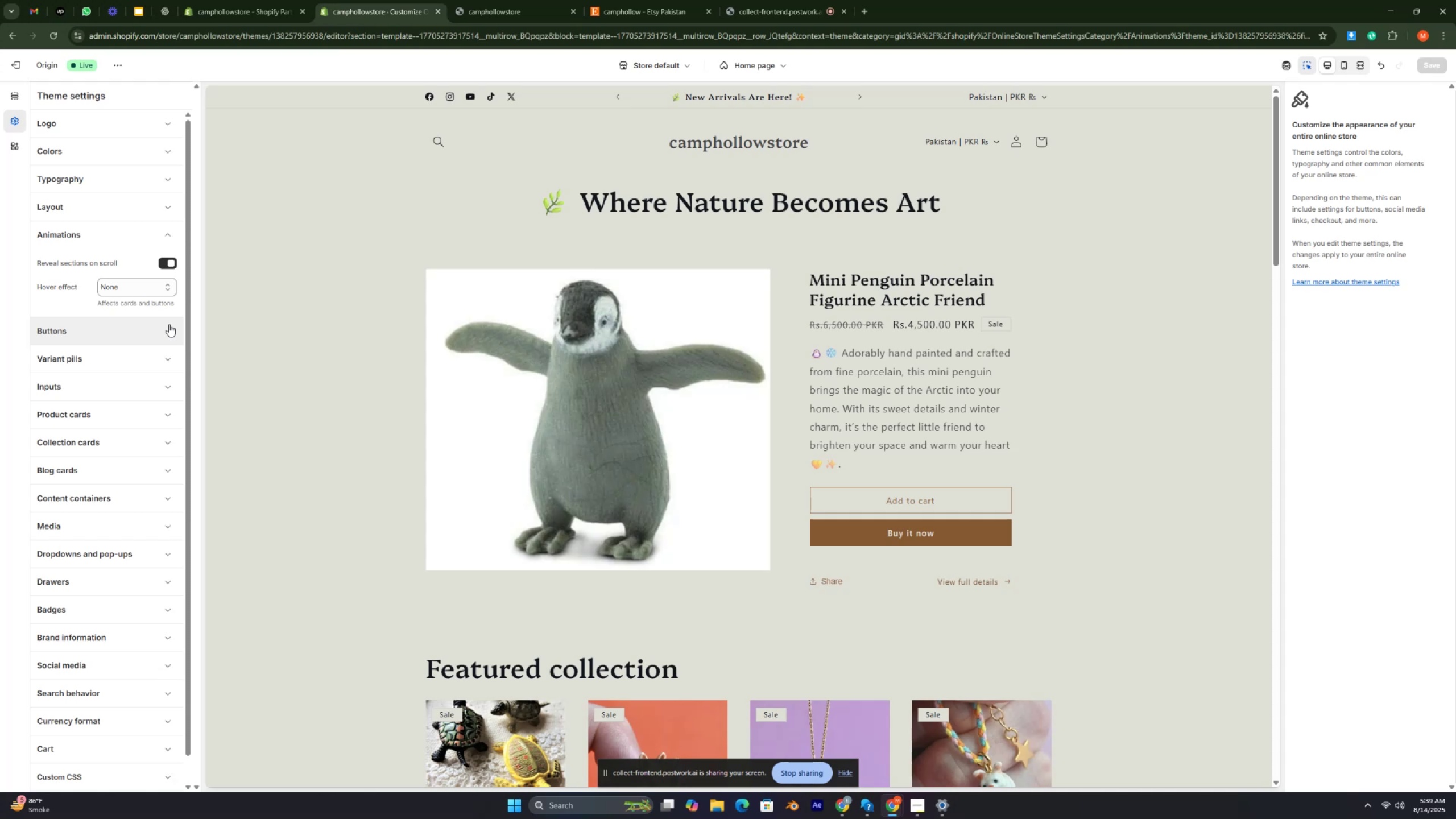 
key(Control+ControlRight)
 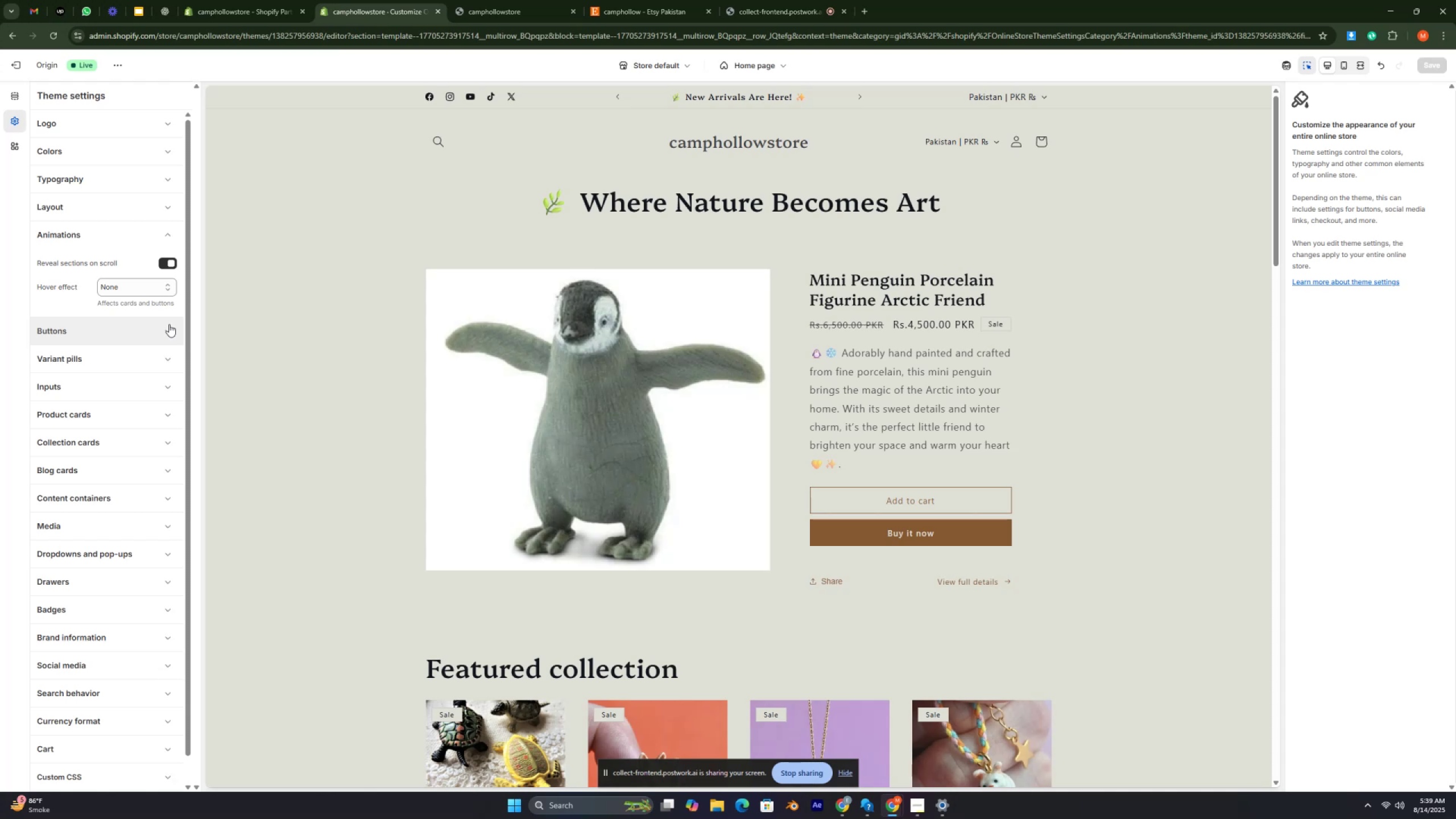 
key(Control+ControlRight)
 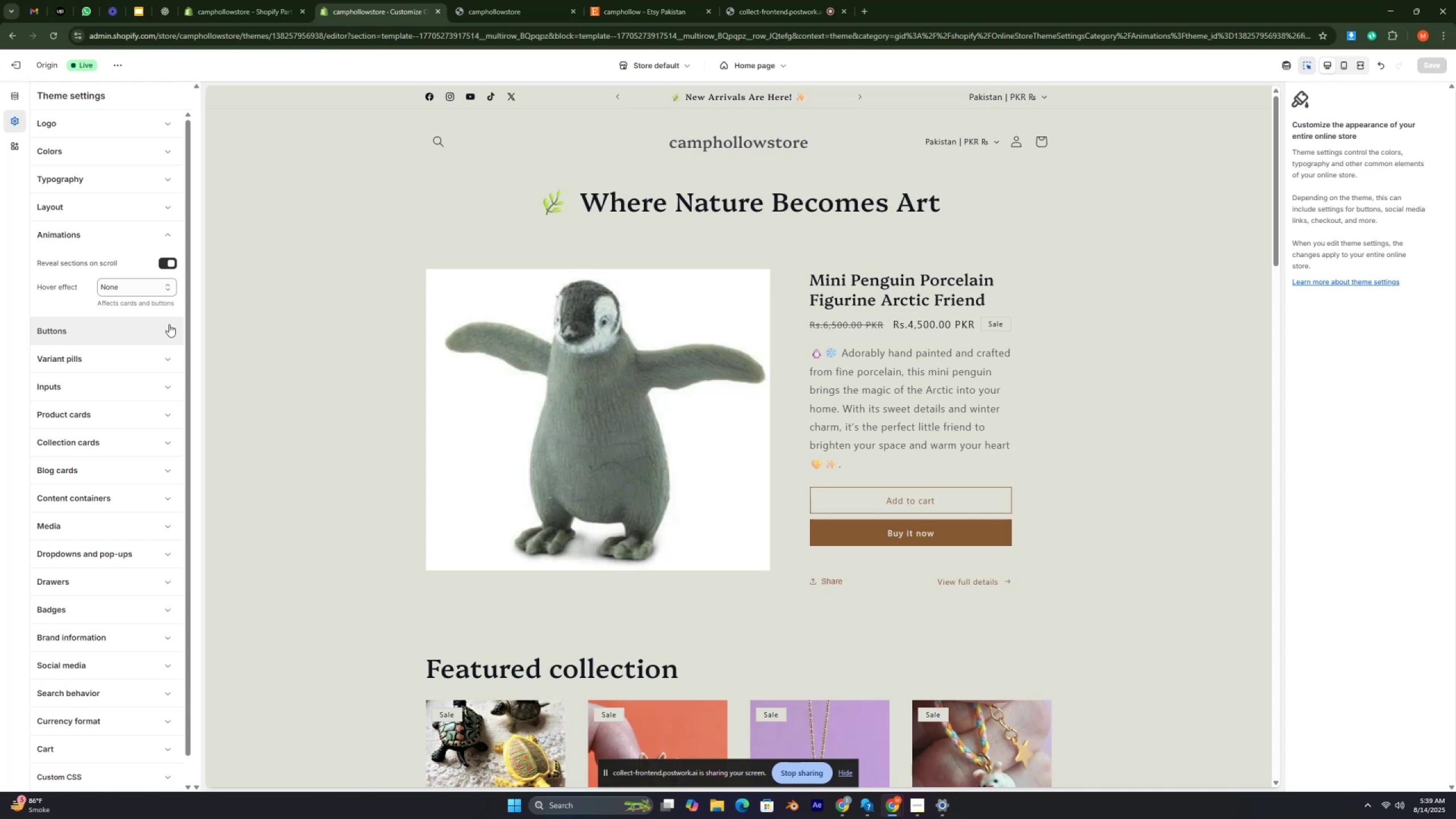 
key(Control+ControlRight)
 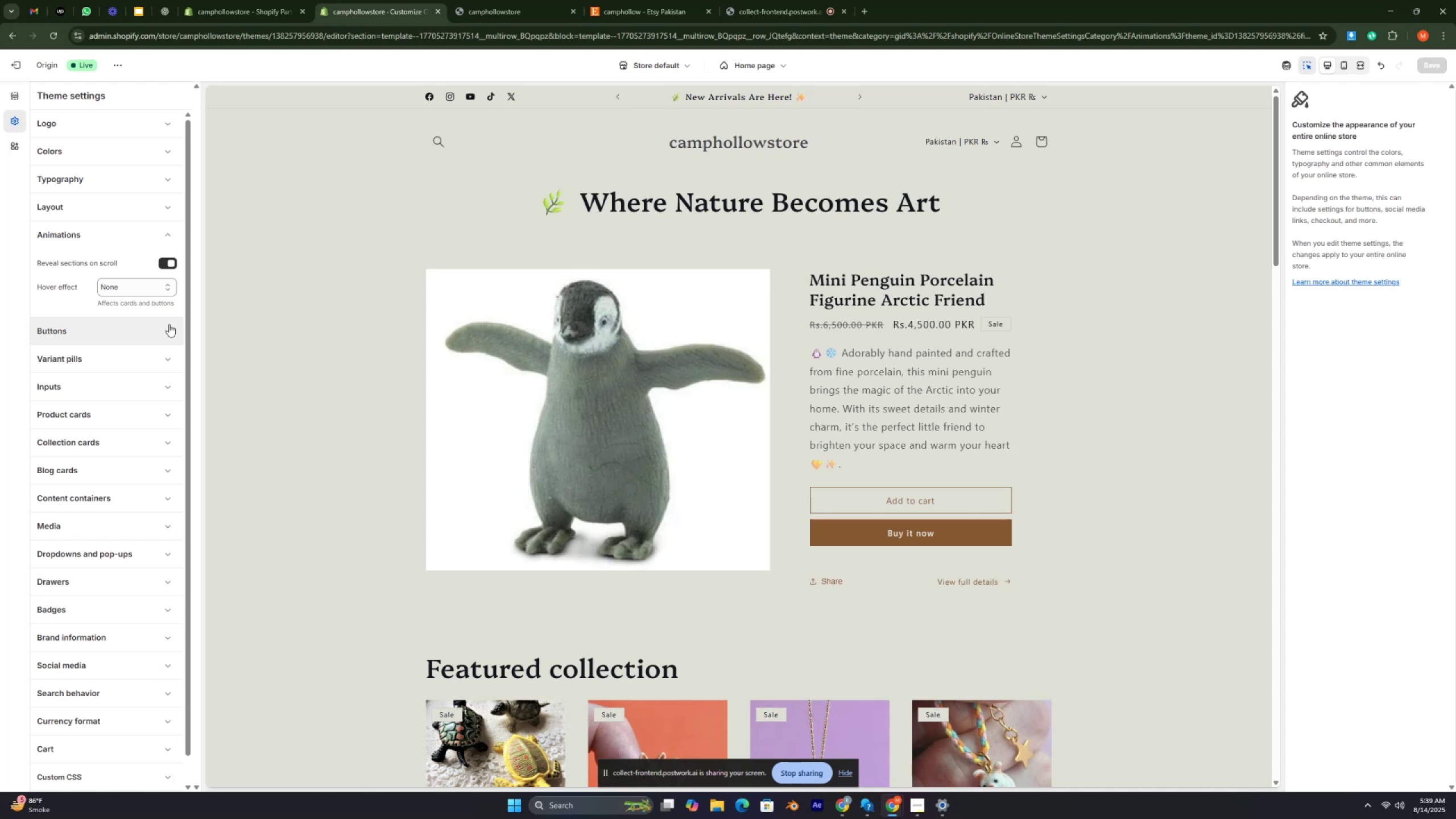 
key(Control+ControlRight)
 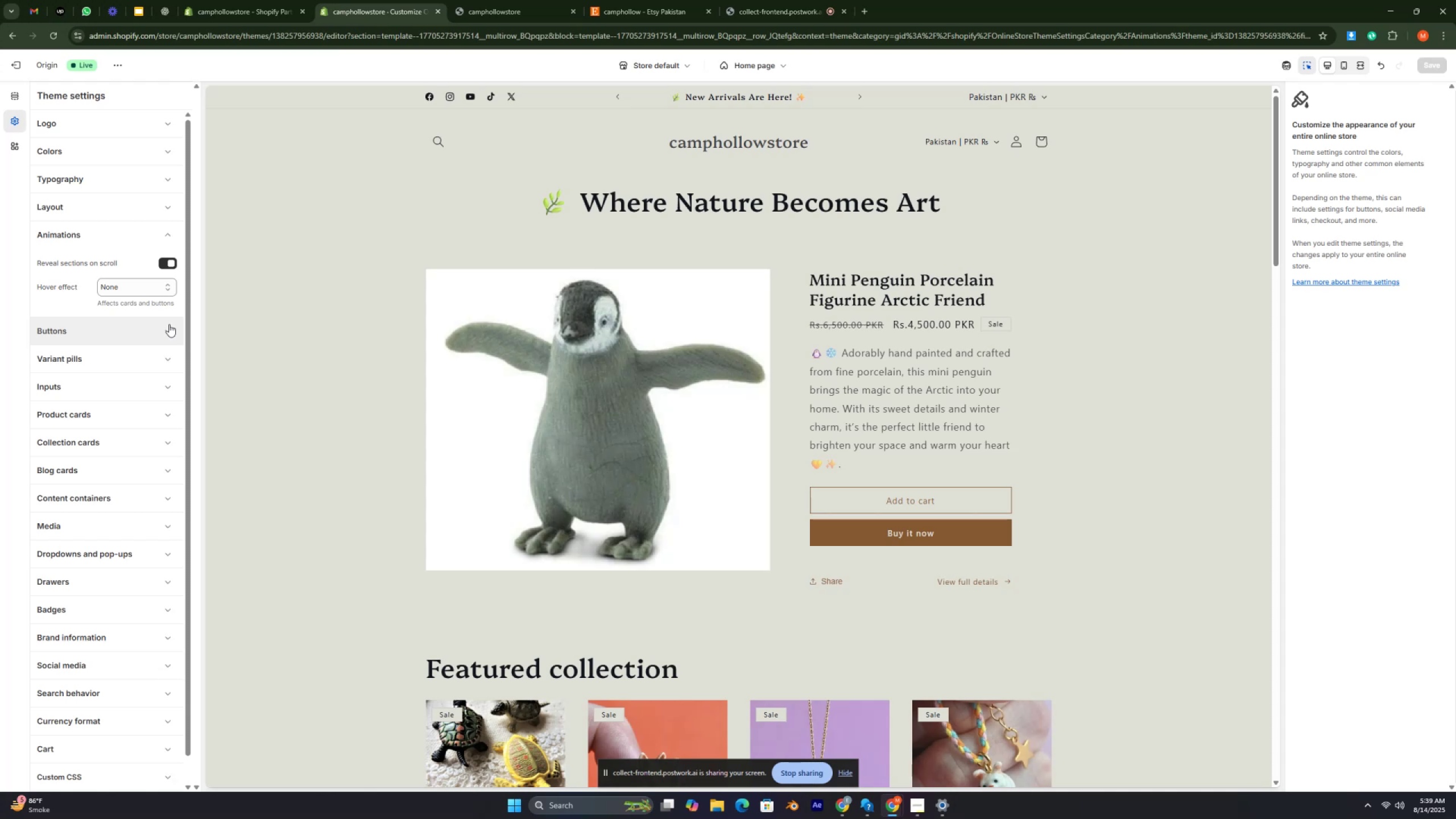 
key(Control+ControlRight)
 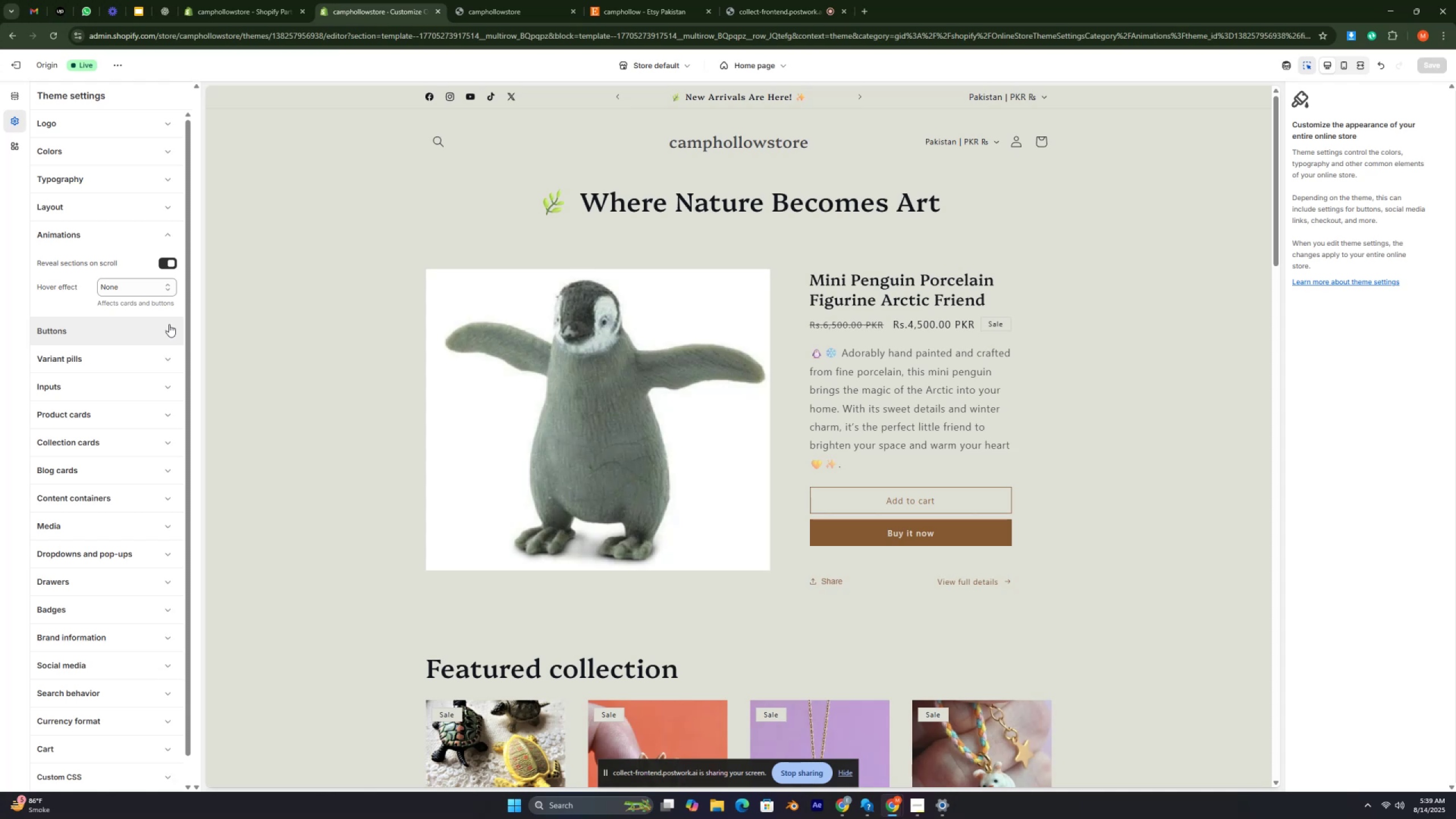 
key(Control+ControlRight)
 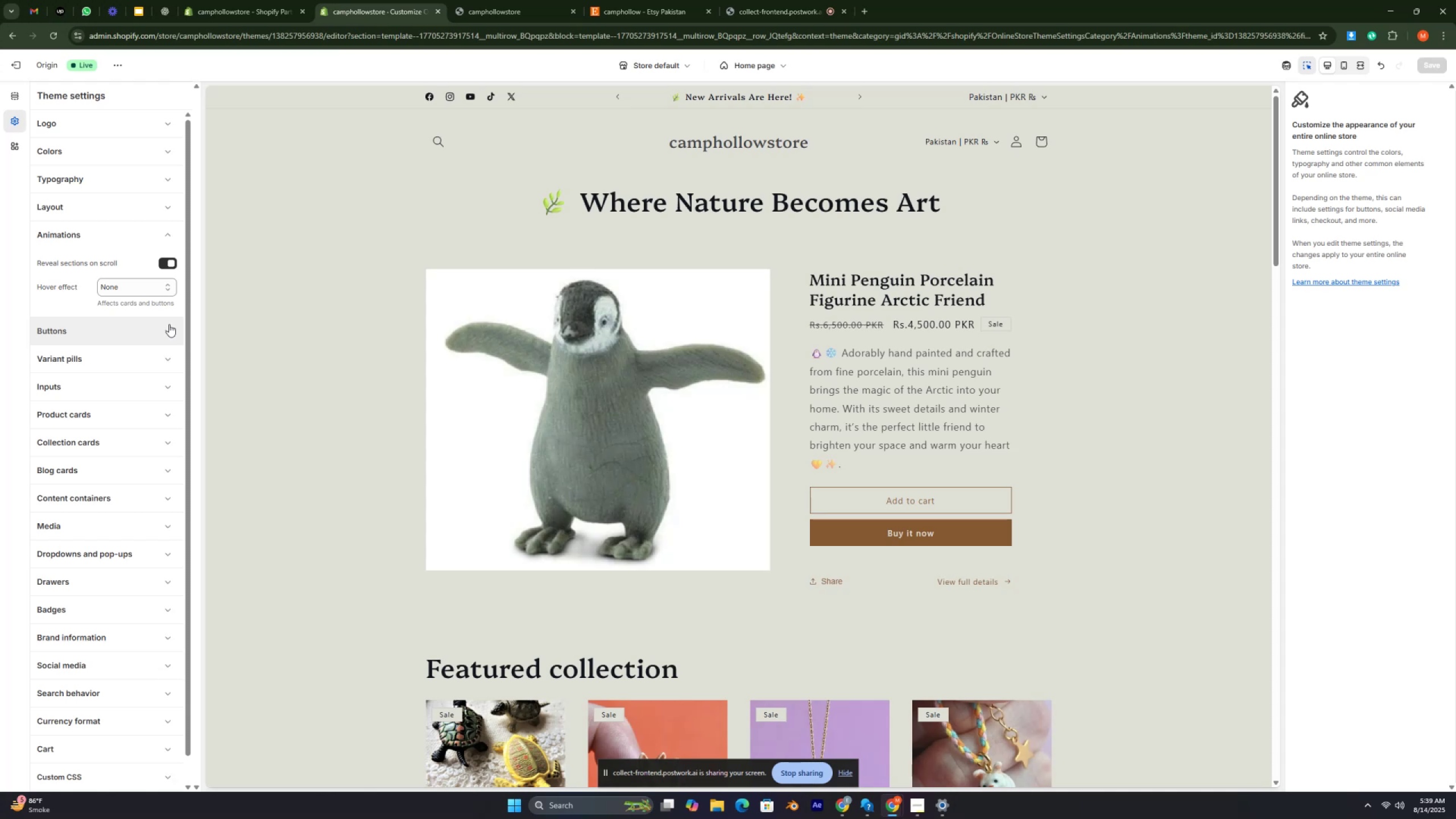 
key(Control+ControlRight)
 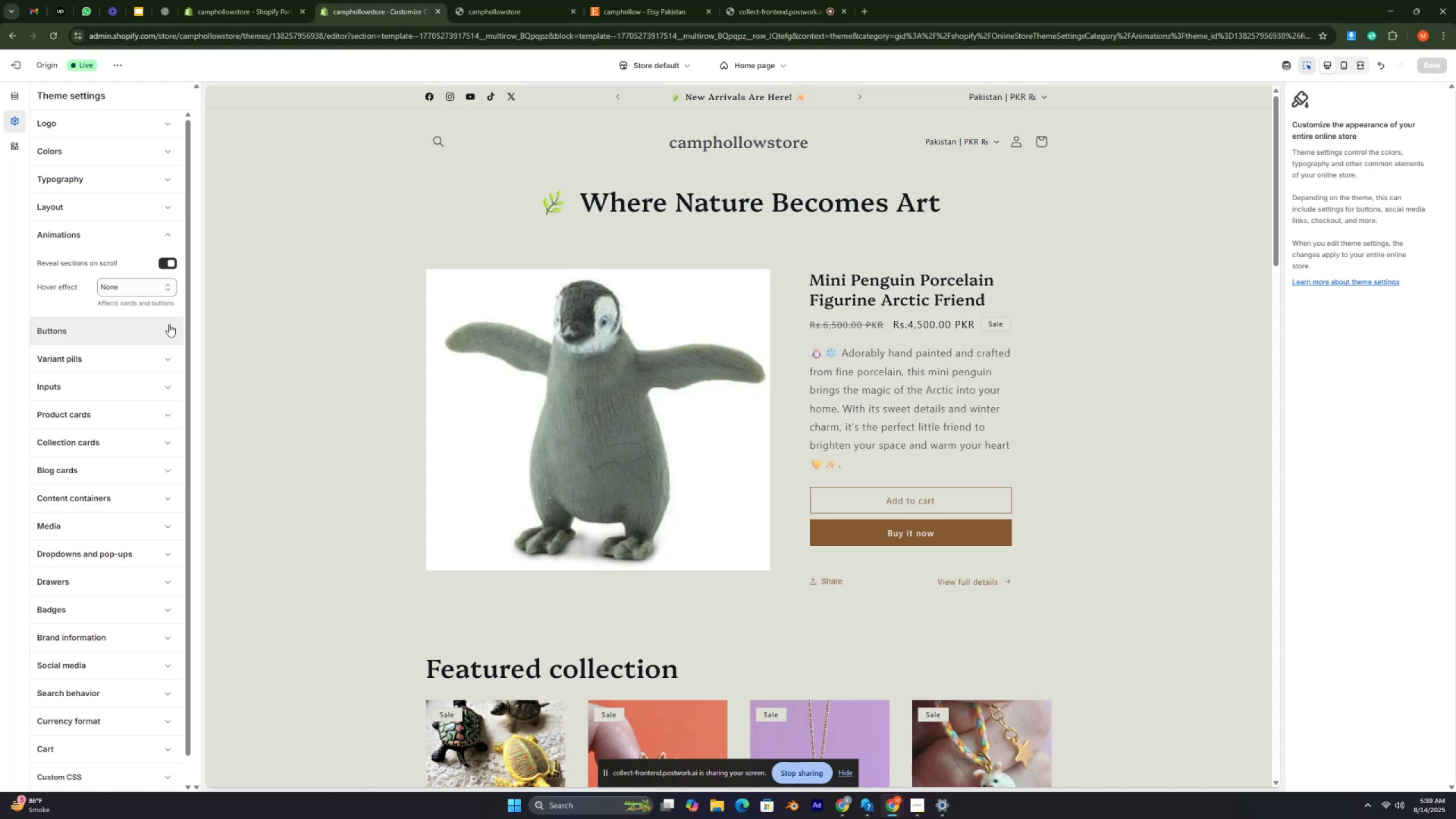 
key(Control+ControlRight)
 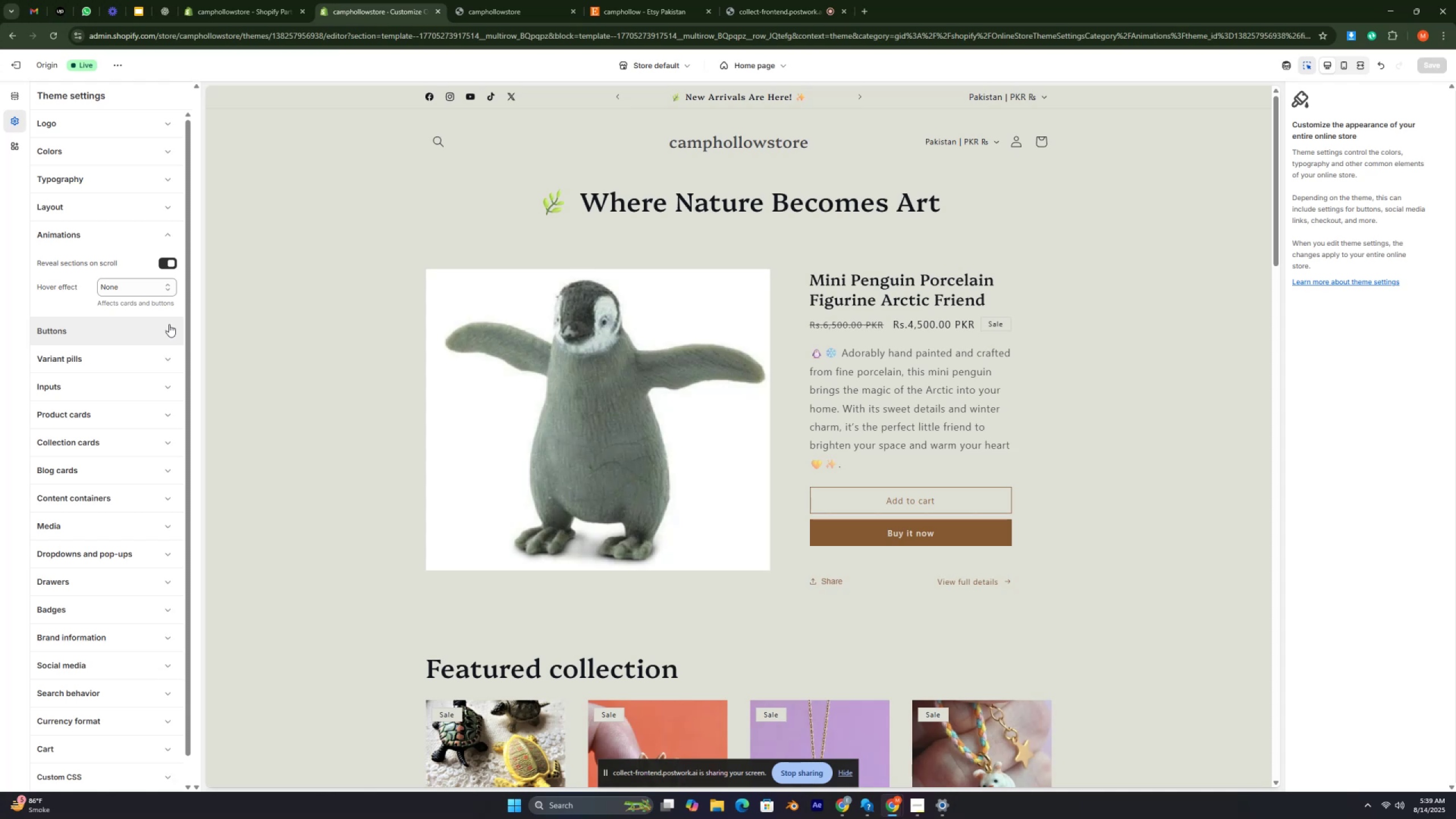 
key(Control+ControlRight)
 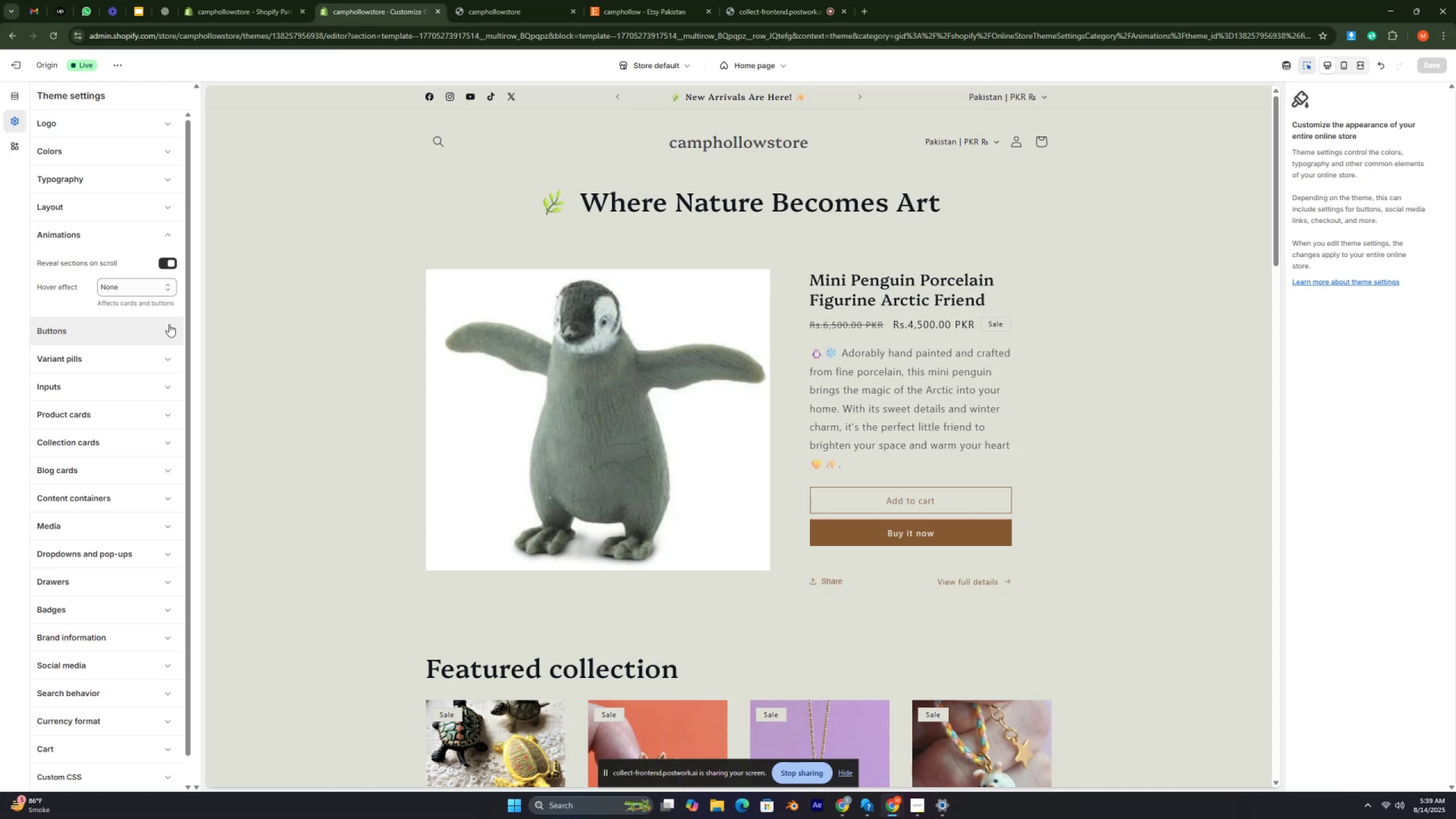 
key(Control+ControlRight)
 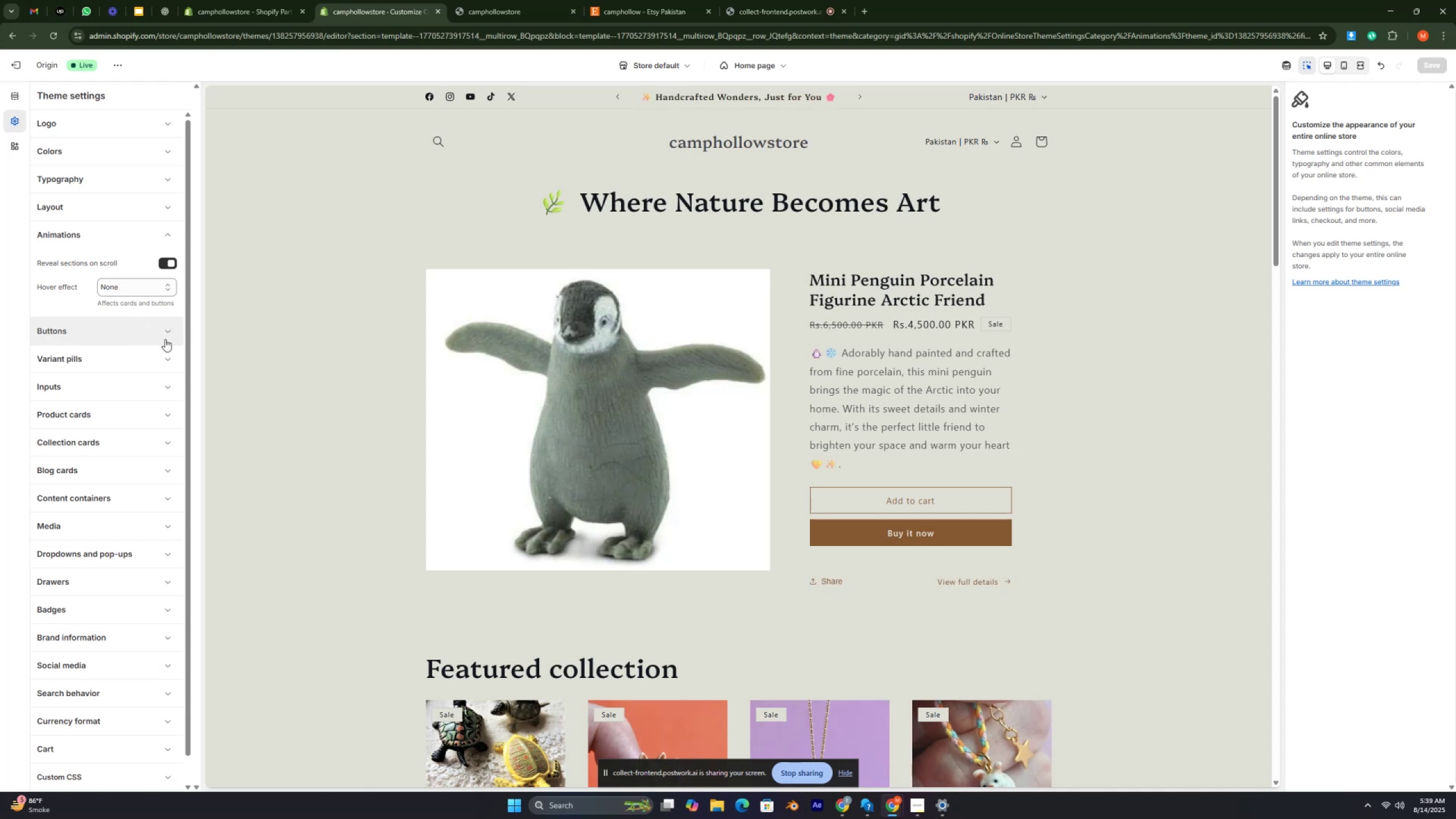 
left_click([166, 336])
 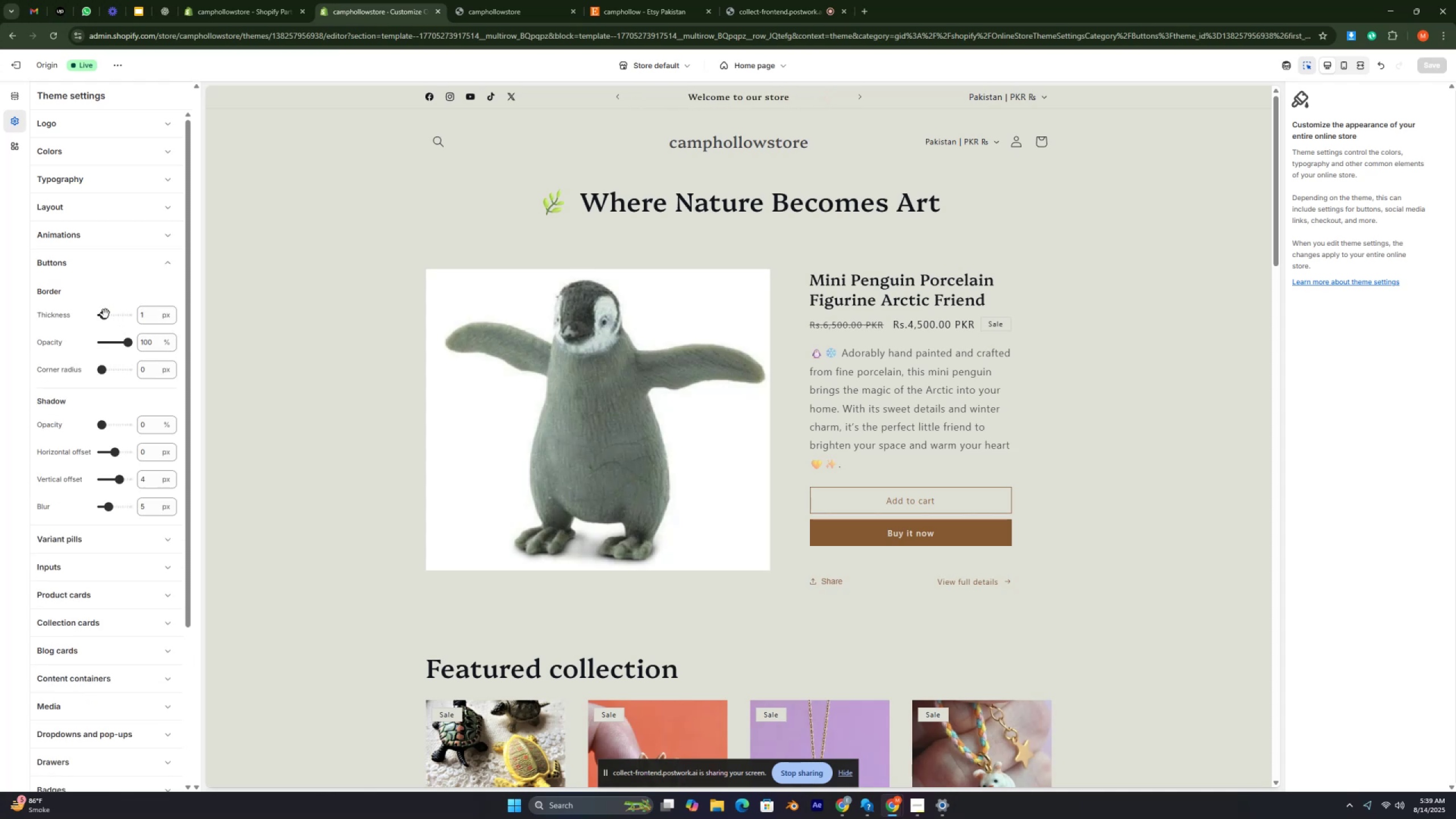 
wait(6.9)
 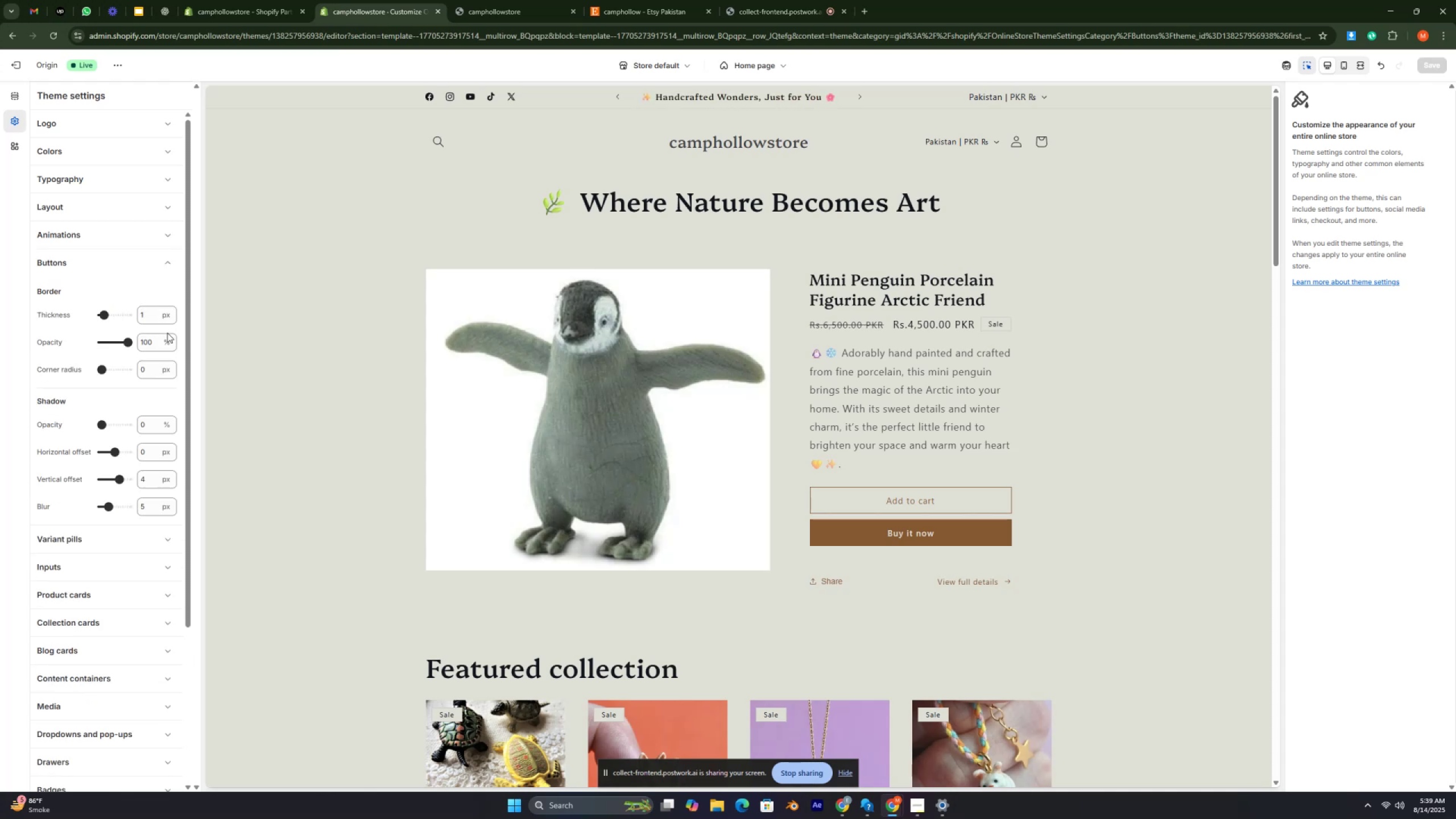 
left_click([110, 315])
 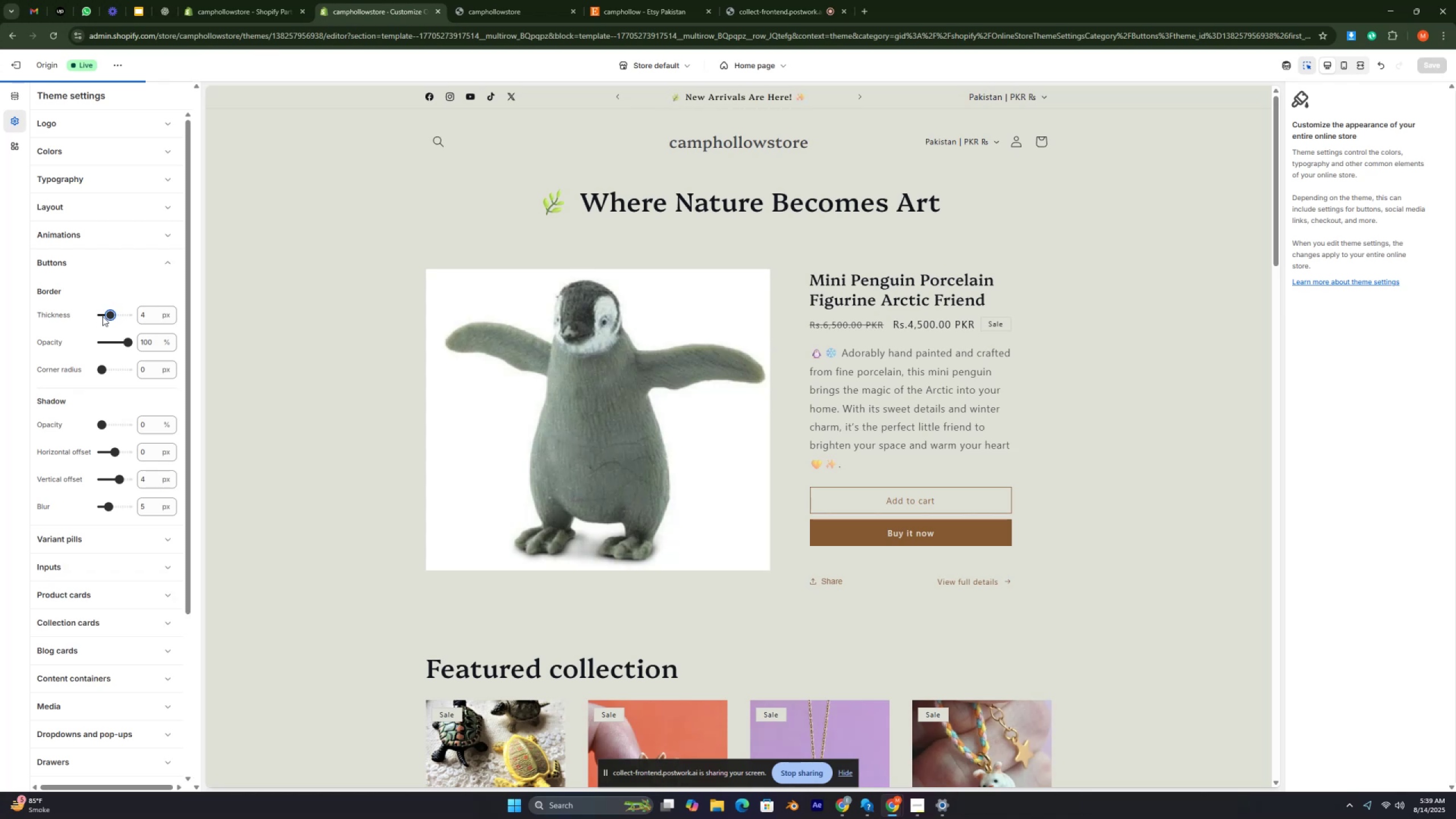 
left_click([101, 316])
 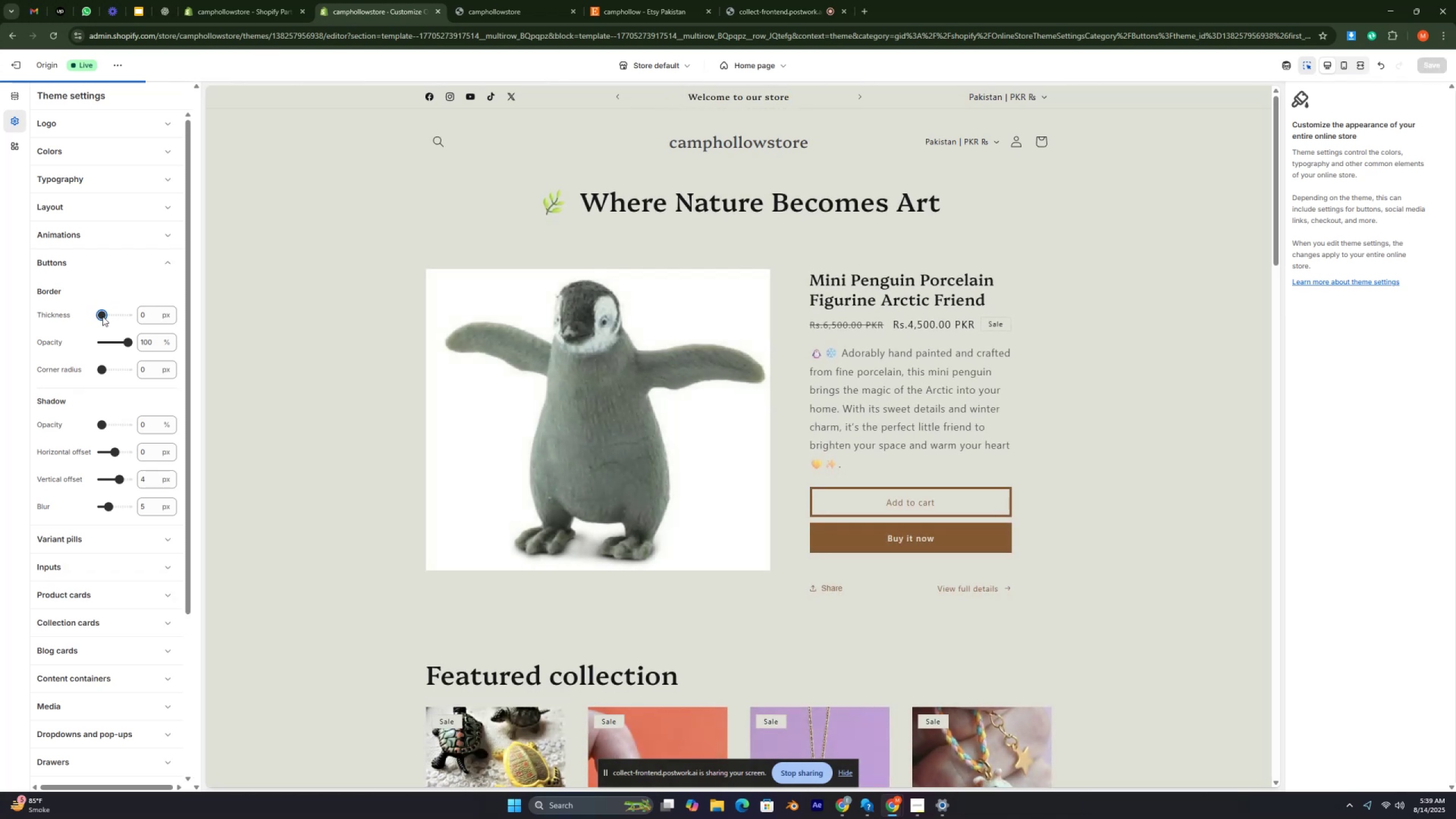 
left_click([102, 316])
 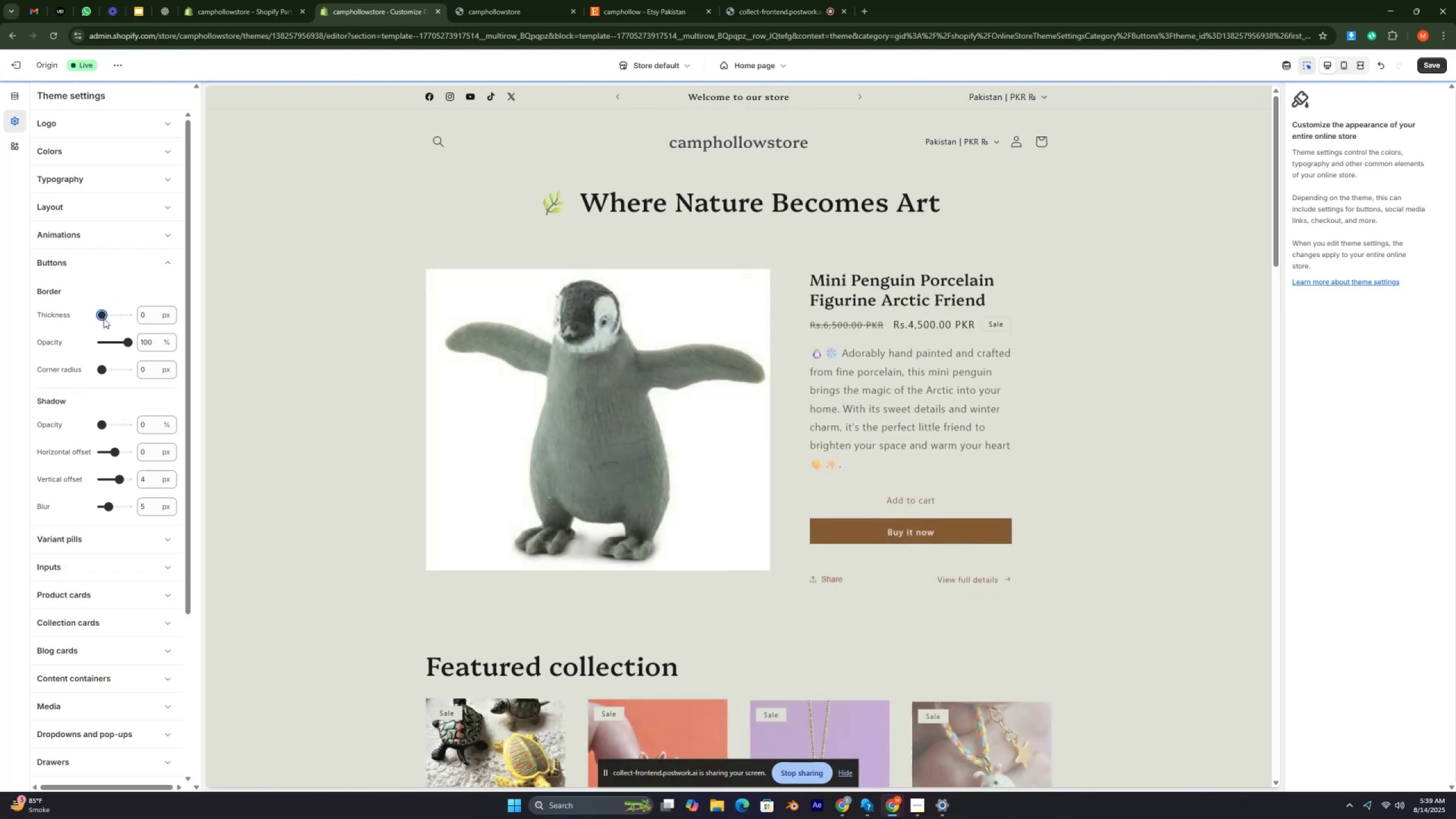 
left_click([104, 318])
 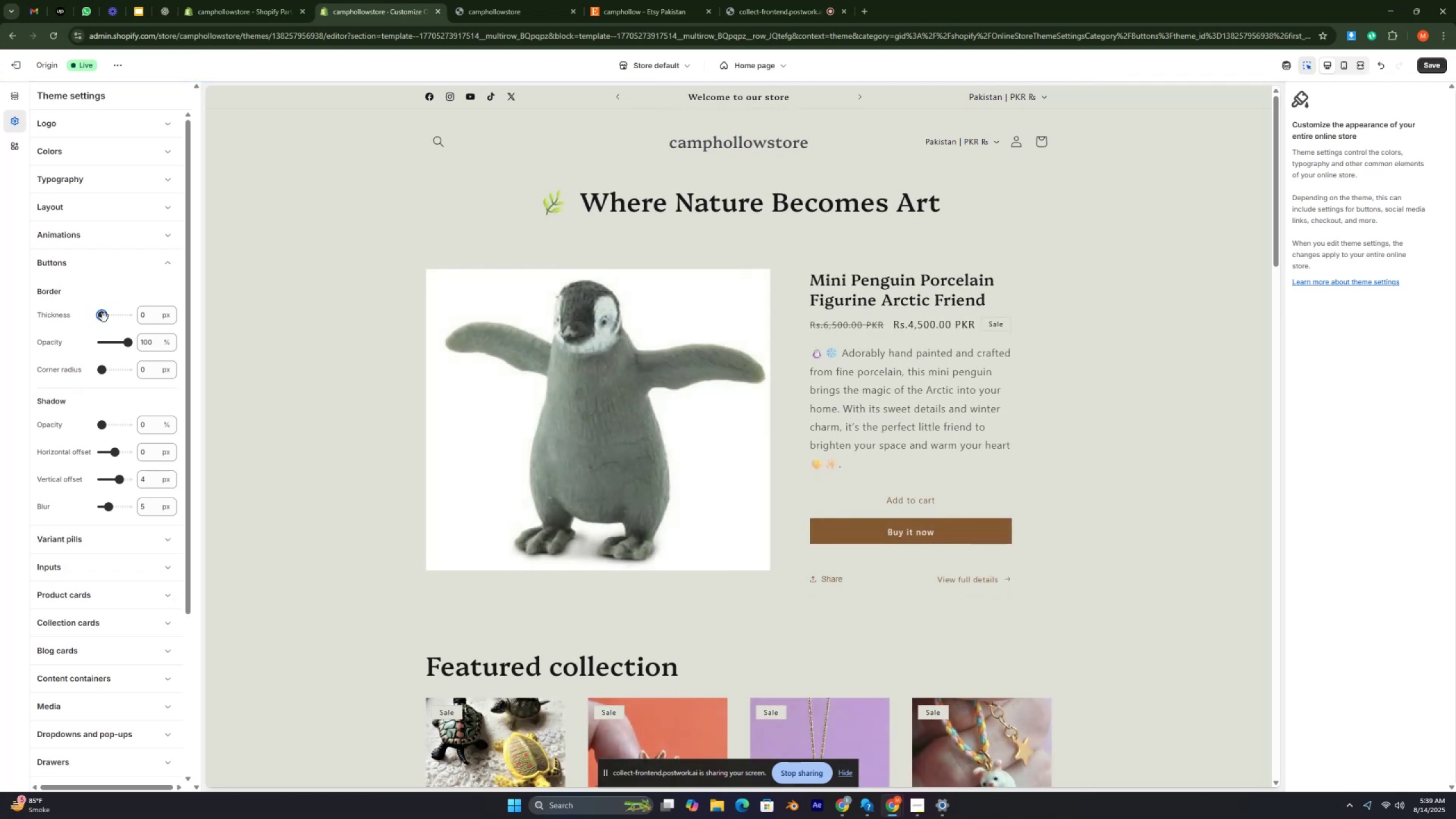 
left_click([104, 317])
 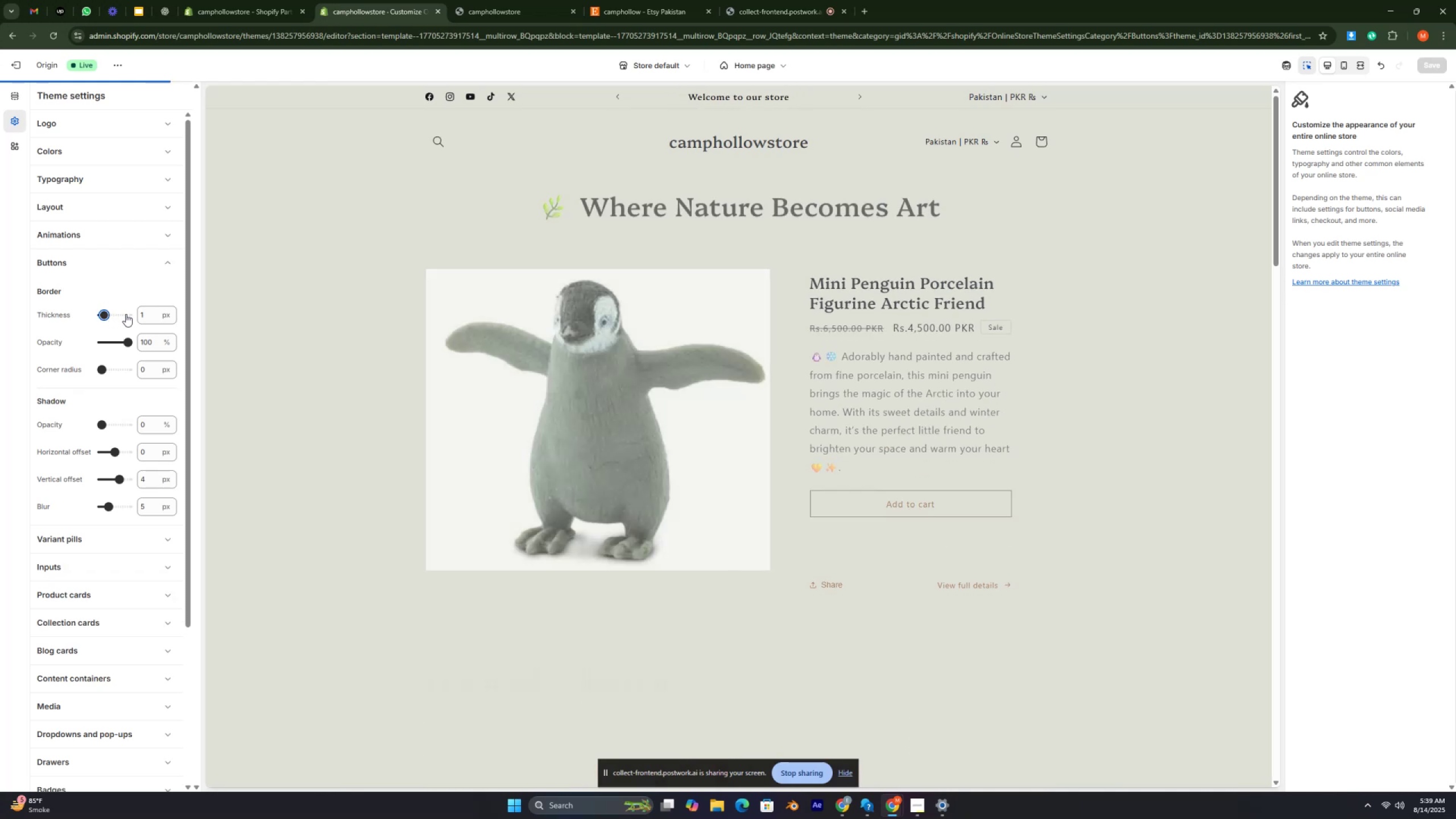 
wait(5.93)
 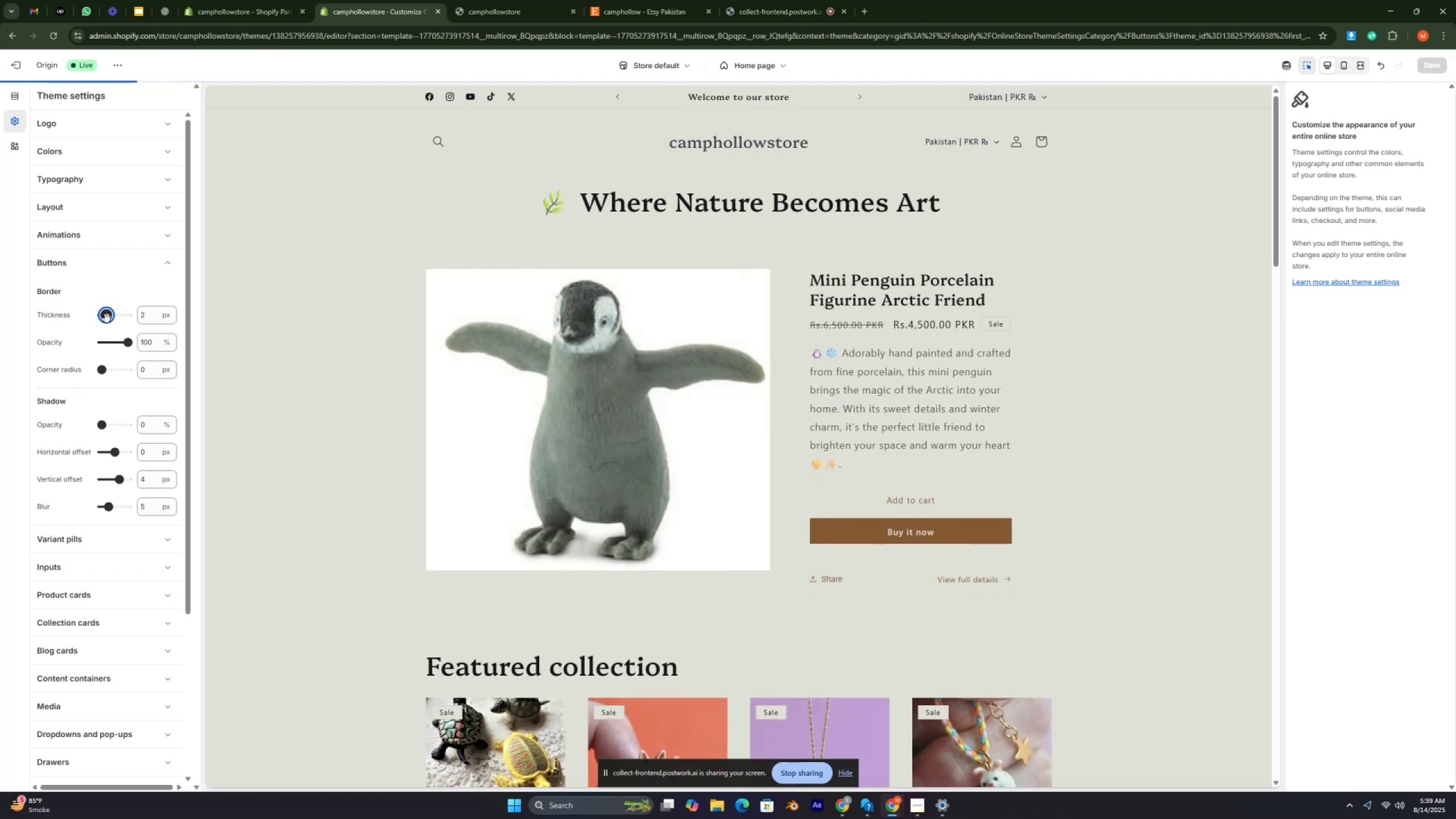 
left_click_drag(start_coordinate=[107, 316], to_coordinate=[181, 325])
 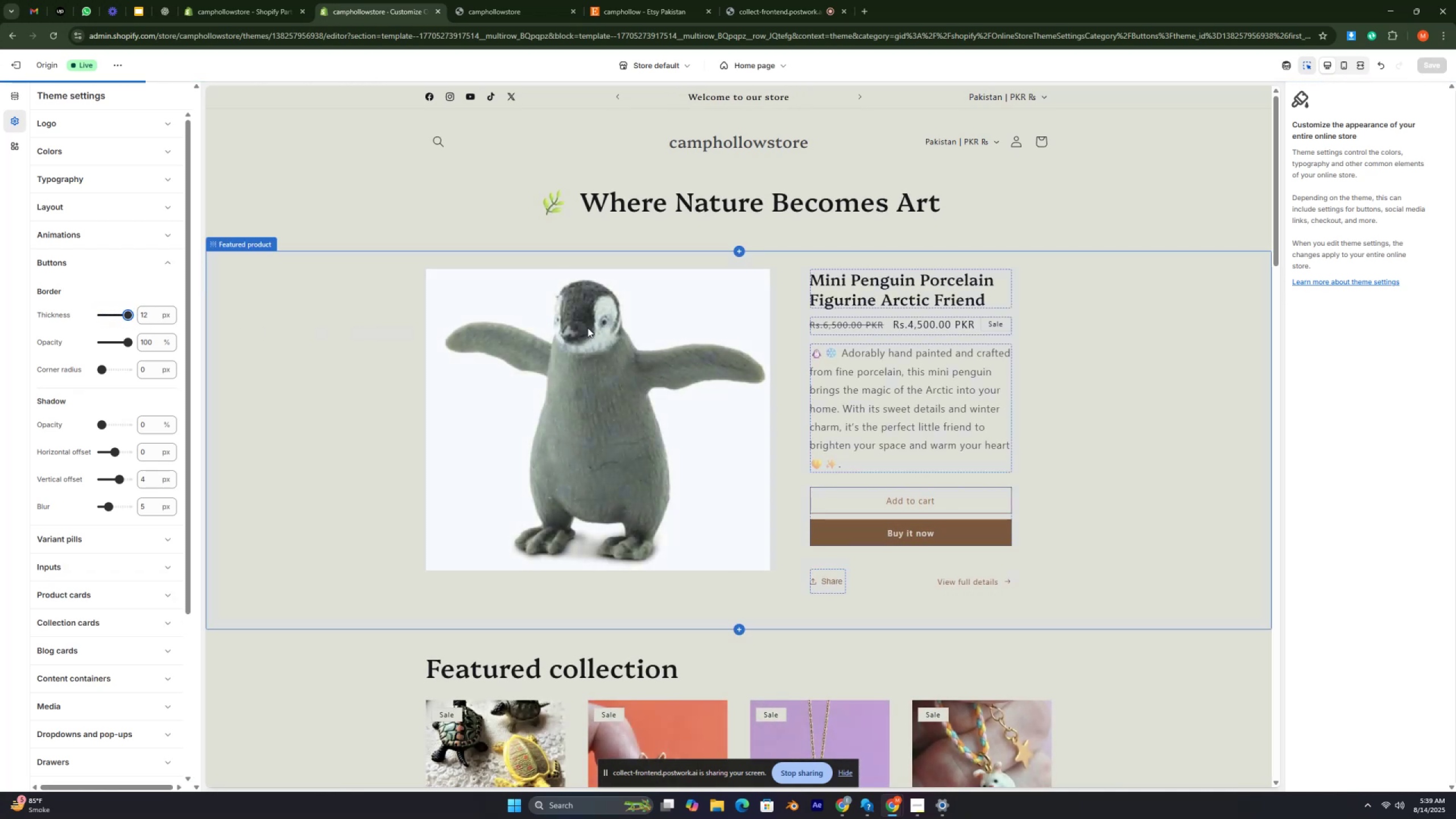 
scroll: coordinate [706, 348], scroll_direction: down, amount: 10.0
 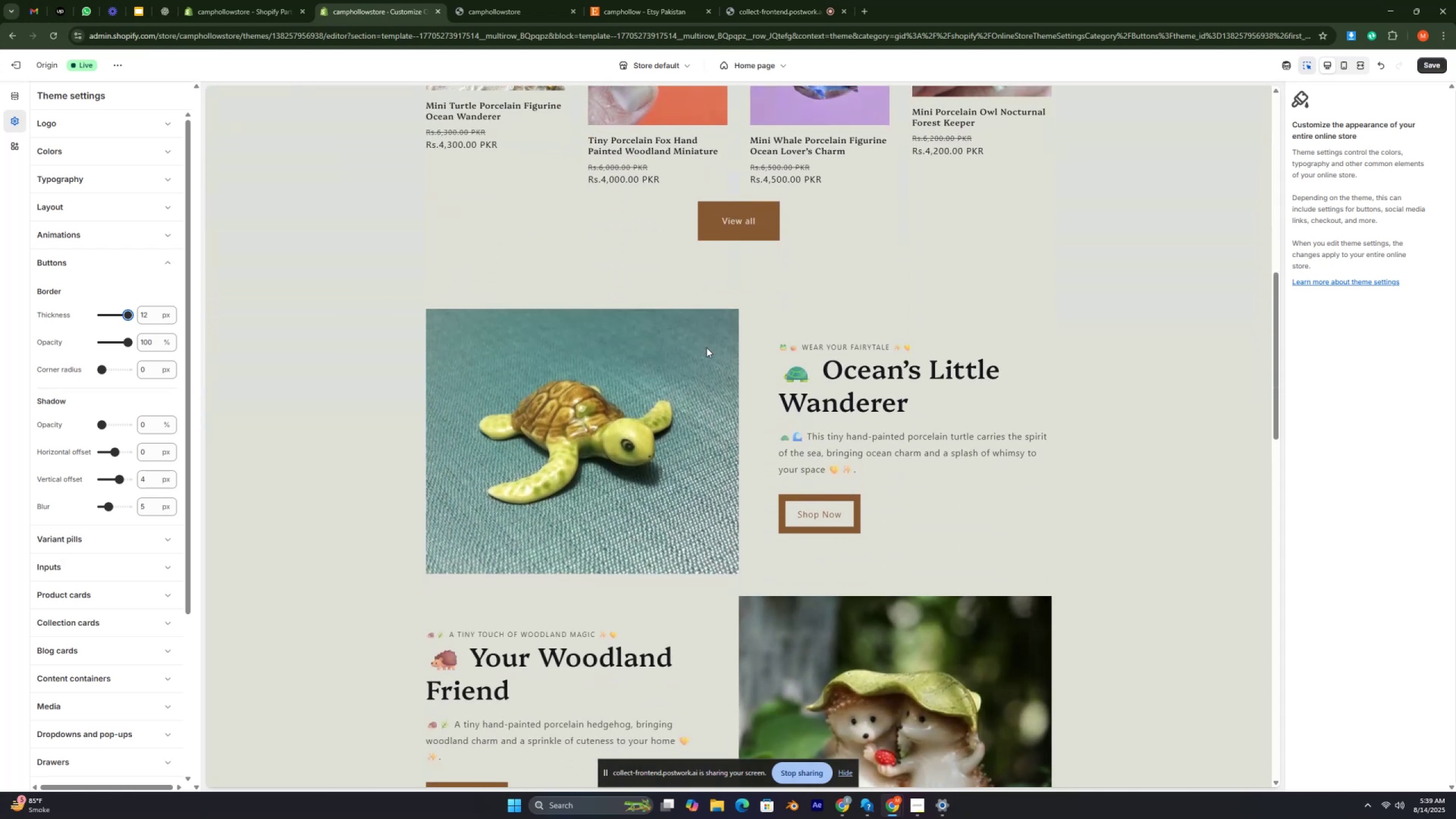 
scroll: coordinate [706, 348], scroll_direction: up, amount: 2.0
 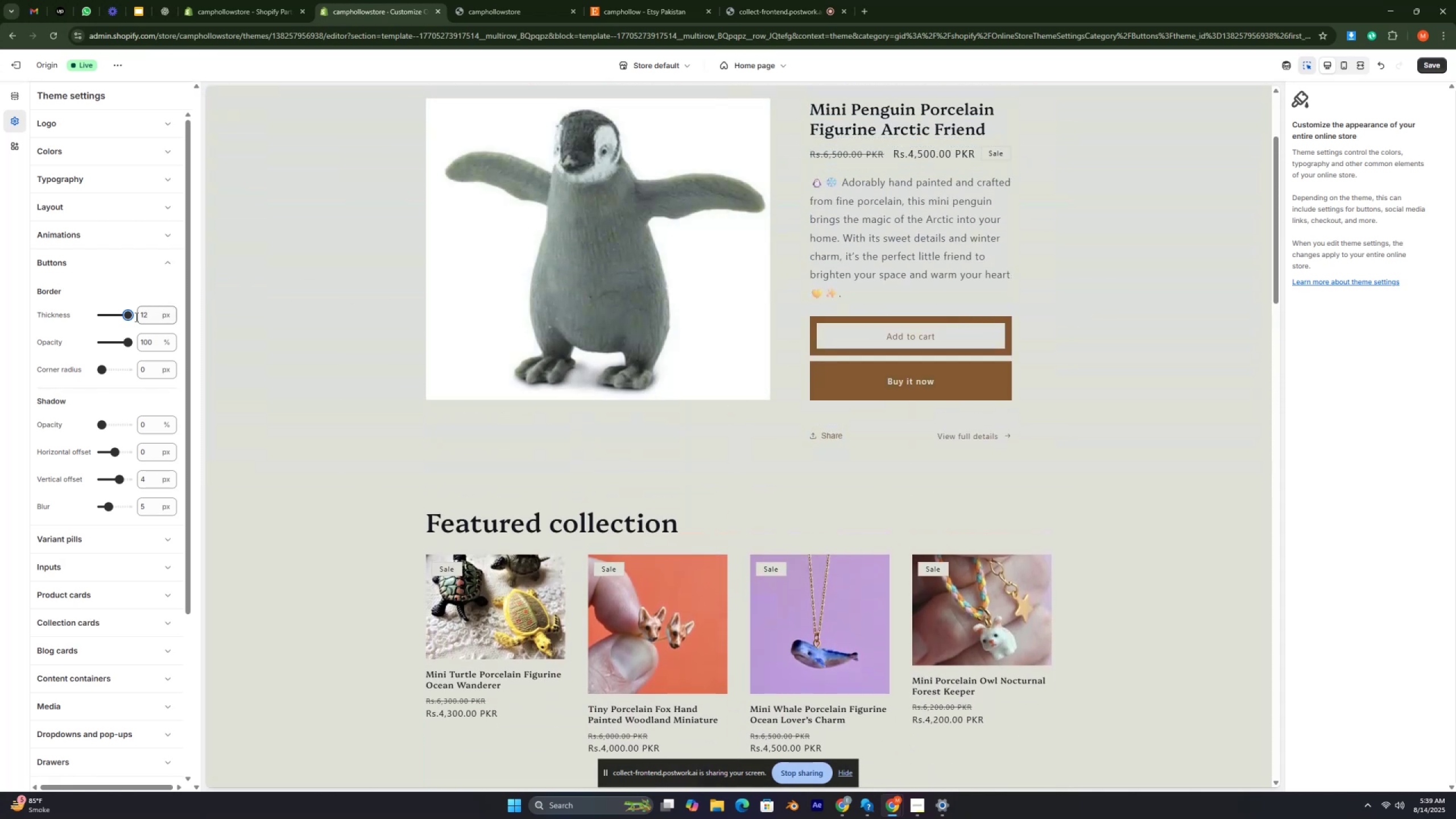 
left_click_drag(start_coordinate=[126, 319], to_coordinate=[114, 320])
 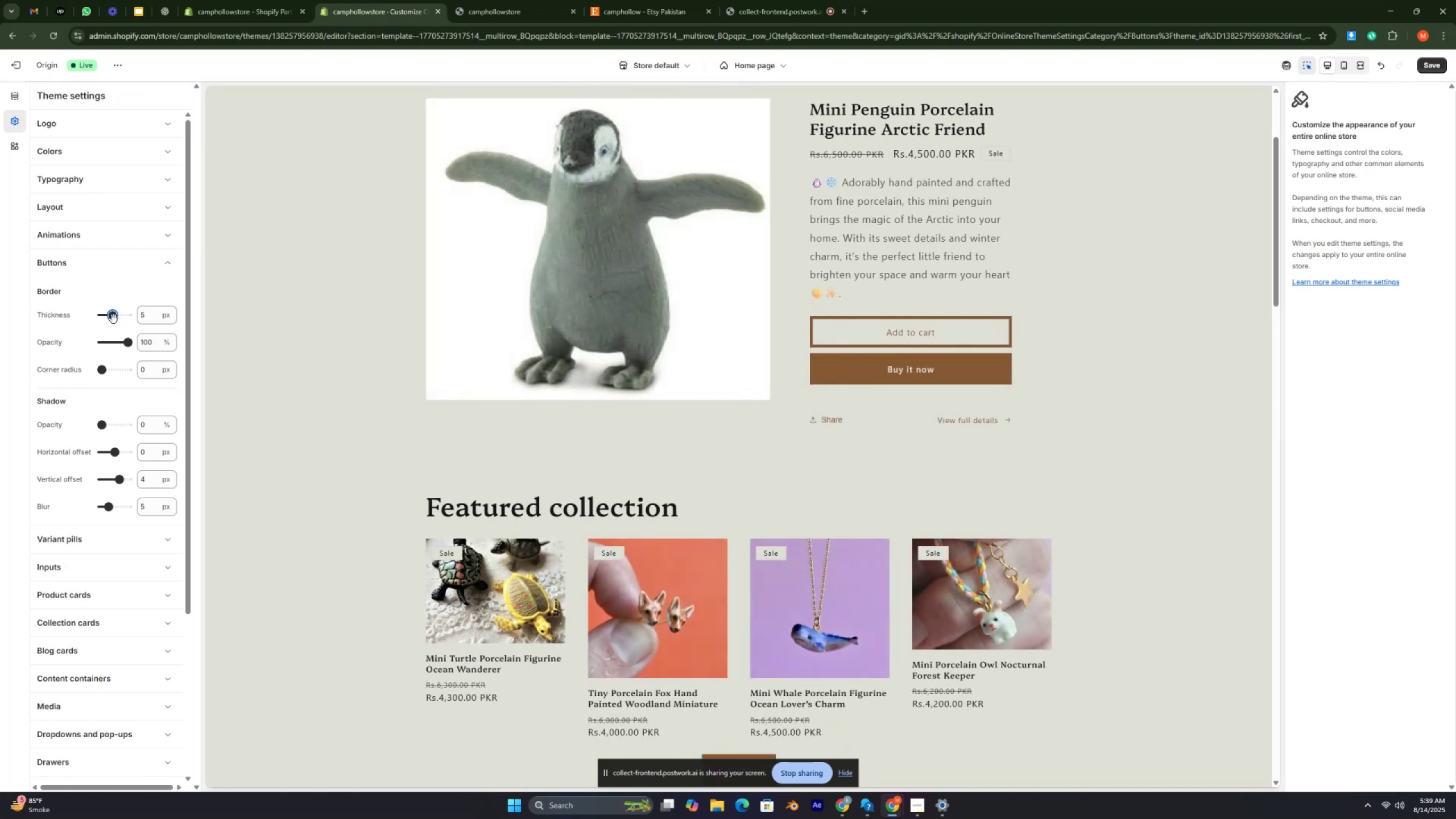 
scroll: coordinate [729, 345], scroll_direction: down, amount: 2.0
 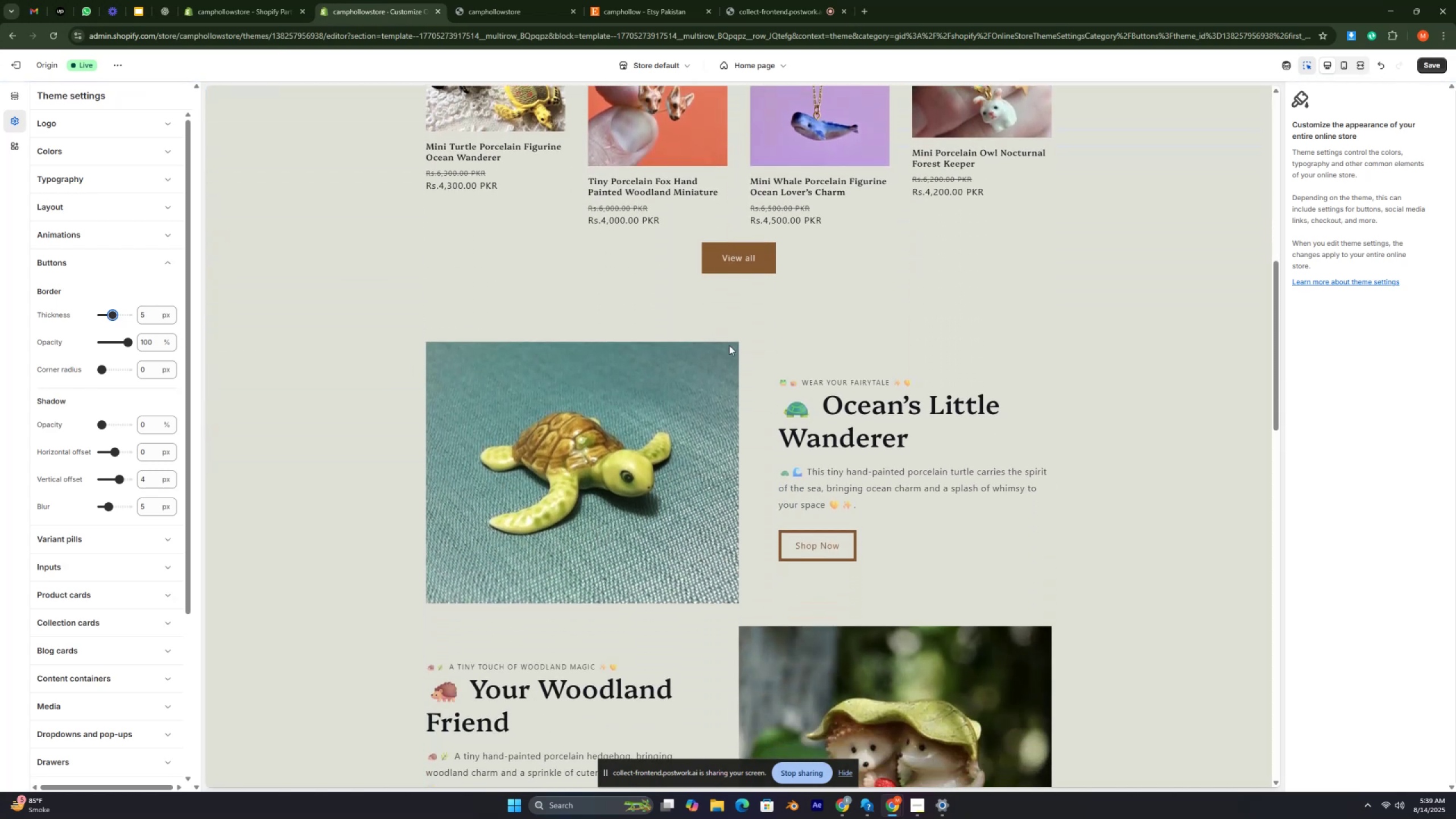 
scroll: coordinate [729, 345], scroll_direction: up, amount: 1.0
 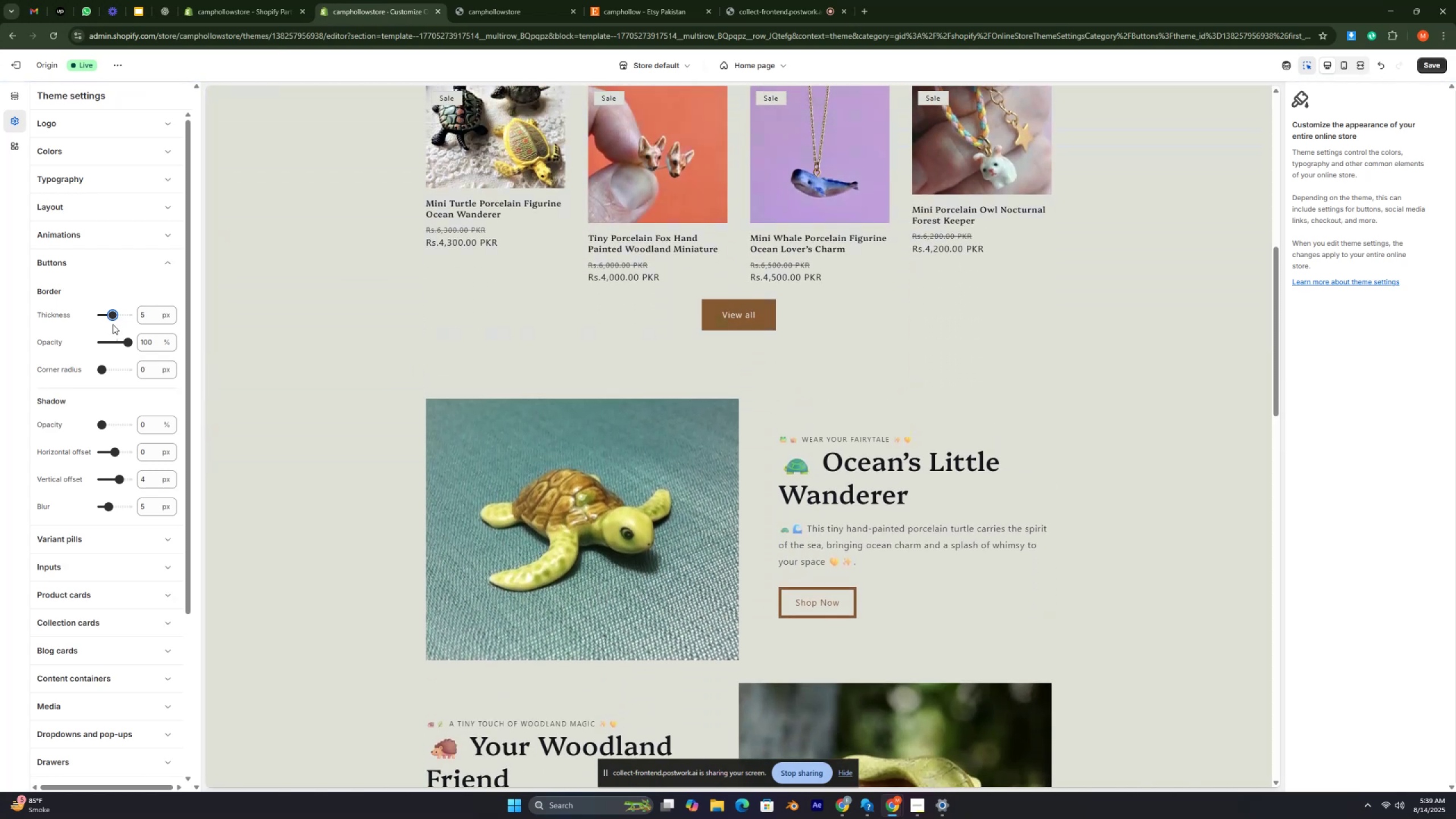 
left_click_drag(start_coordinate=[110, 315], to_coordinate=[106, 315])
 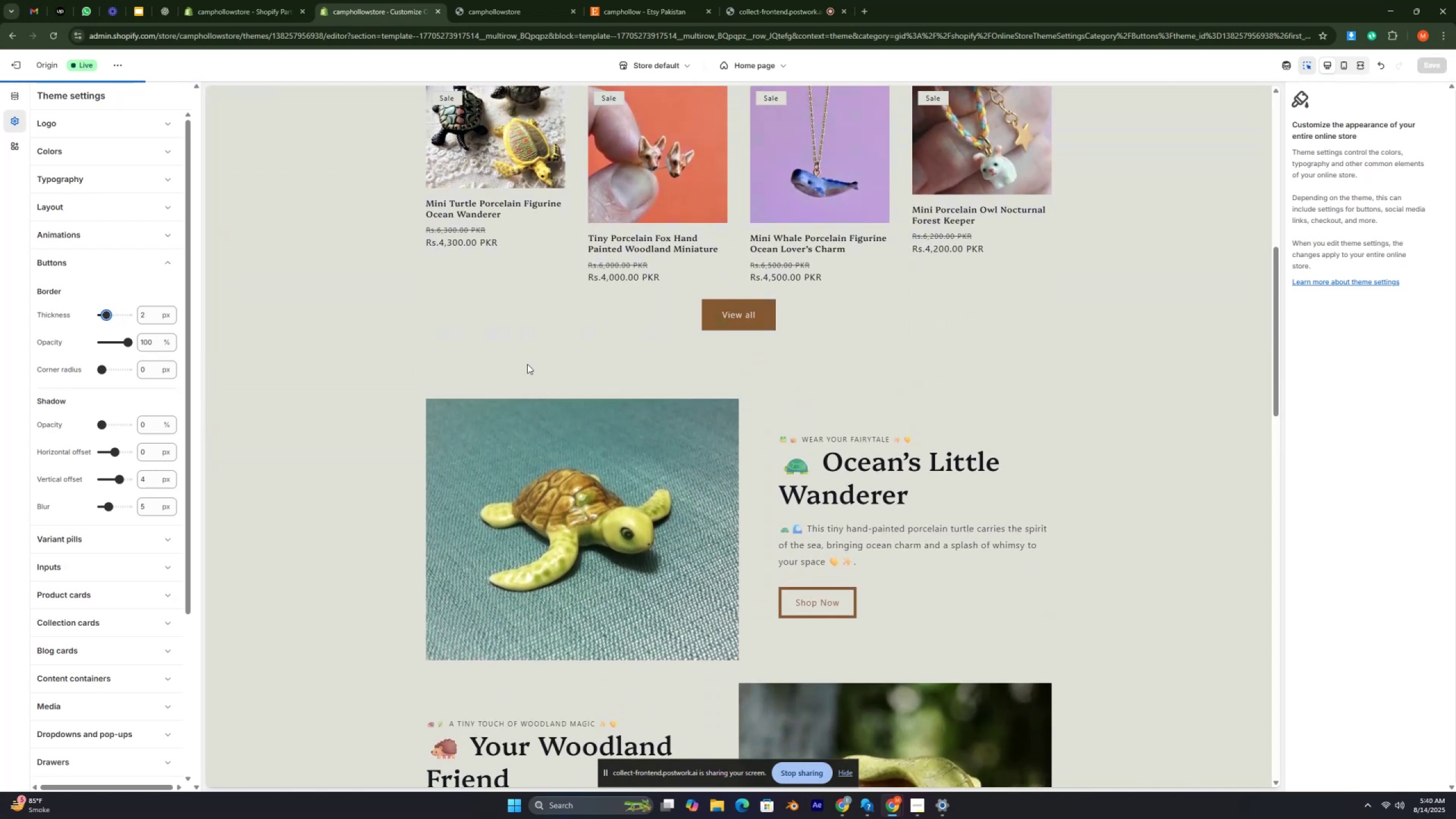 
scroll: coordinate [553, 364], scroll_direction: up, amount: 6.0
 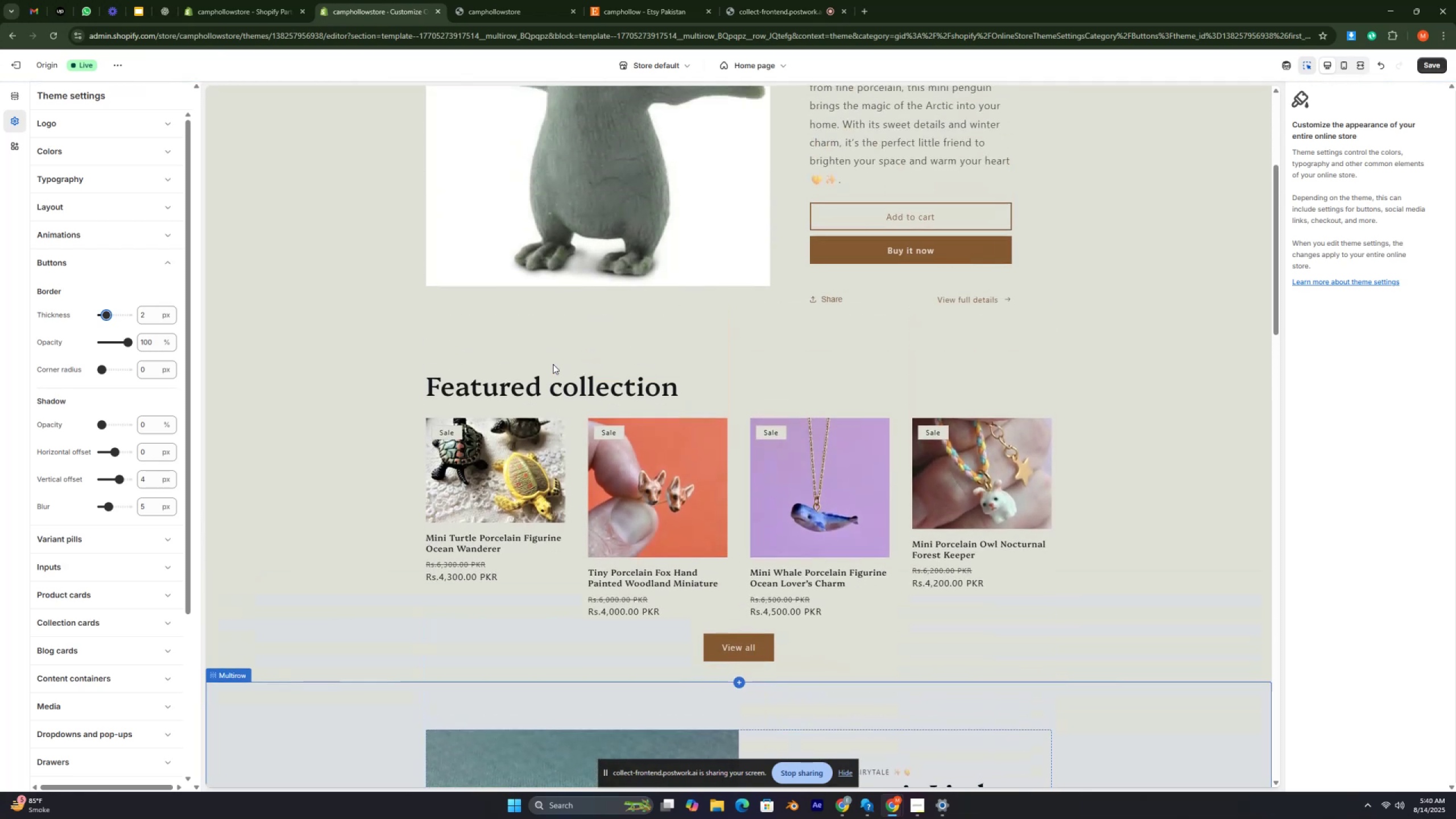 
scroll: coordinate [553, 364], scroll_direction: down, amount: 6.0
 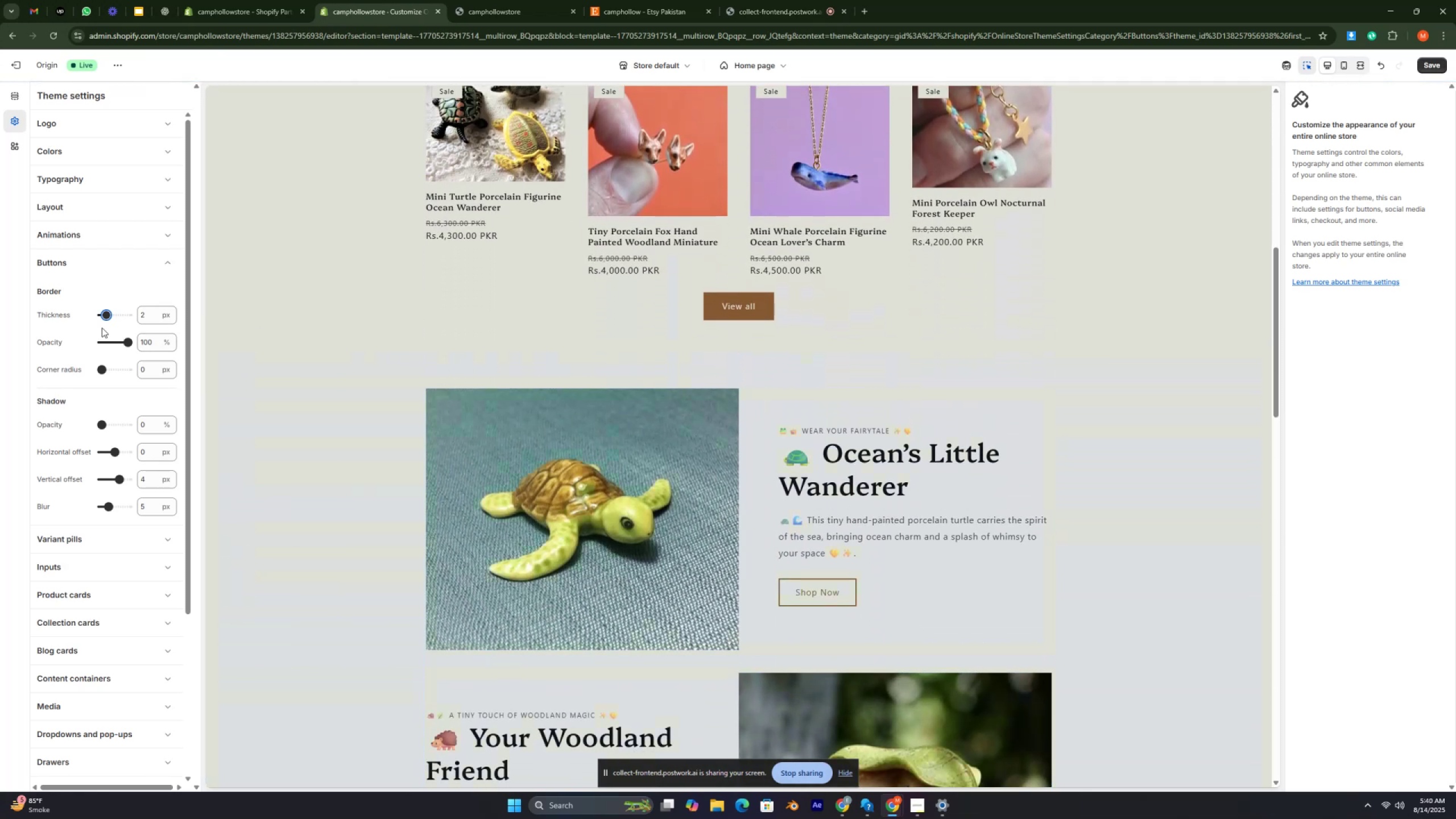 
left_click_drag(start_coordinate=[105, 316], to_coordinate=[113, 315])
 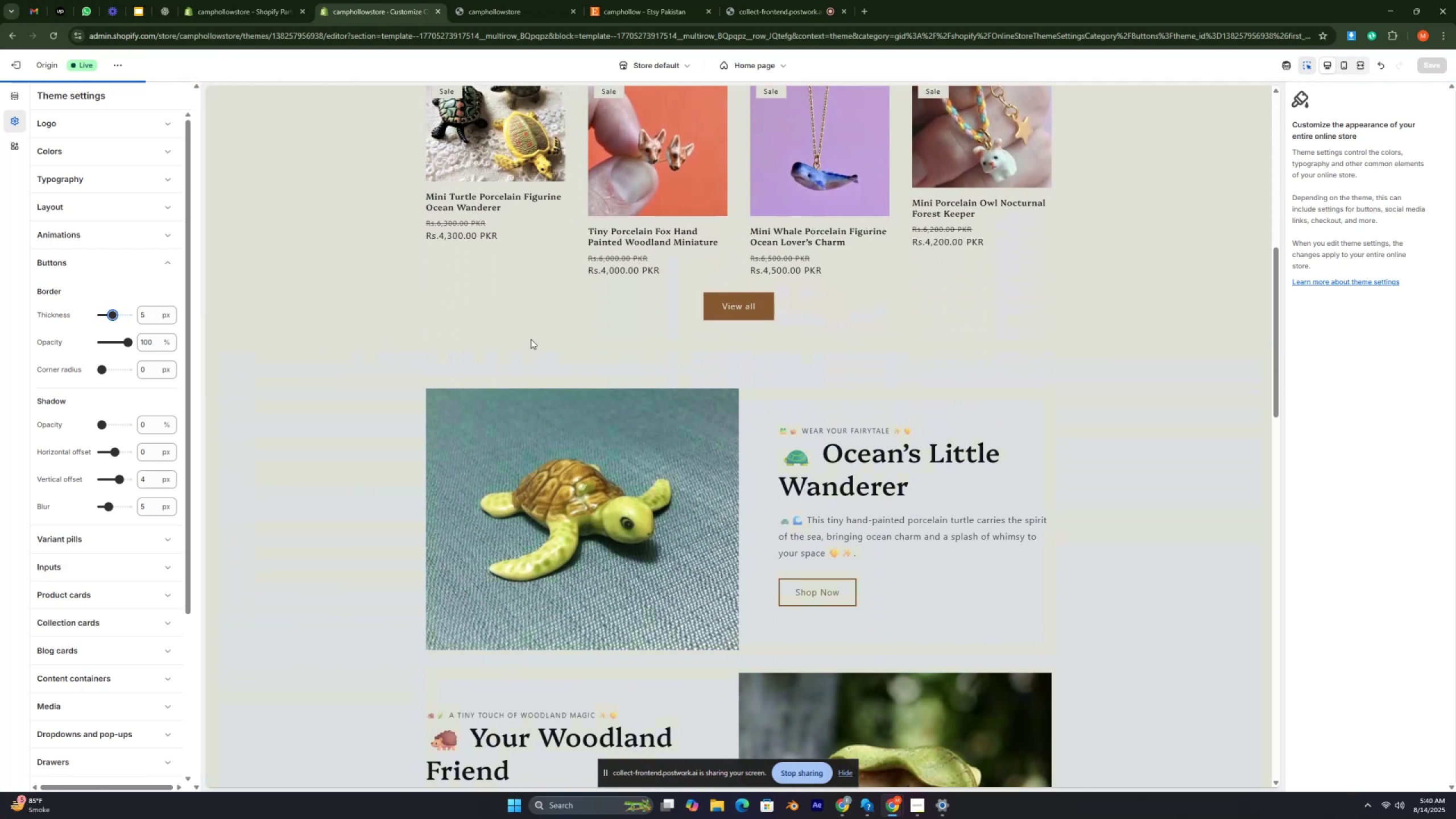 
scroll: coordinate [535, 337], scroll_direction: up, amount: 6.0
 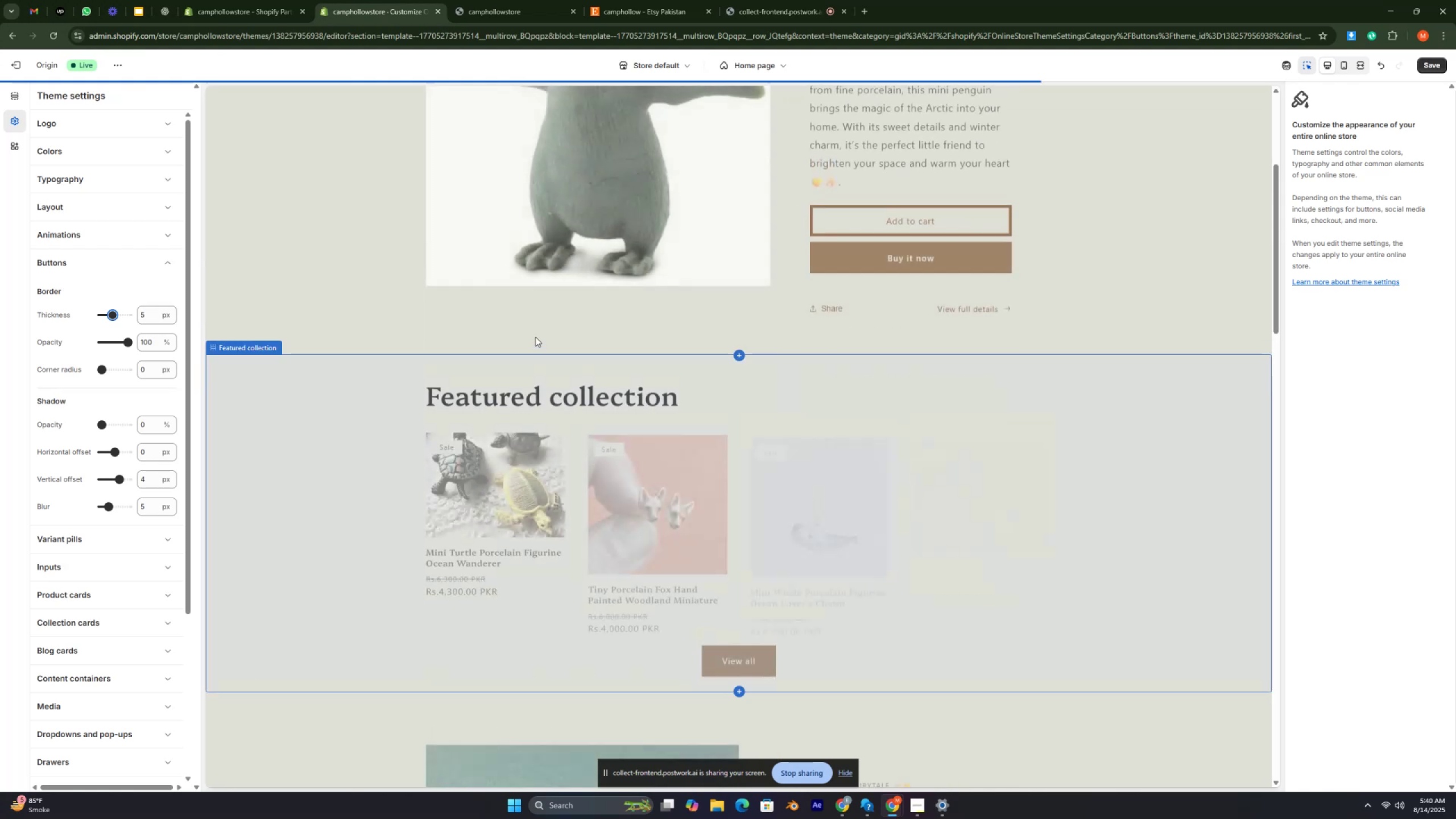 
scroll: coordinate [535, 337], scroll_direction: down, amount: 1.0
 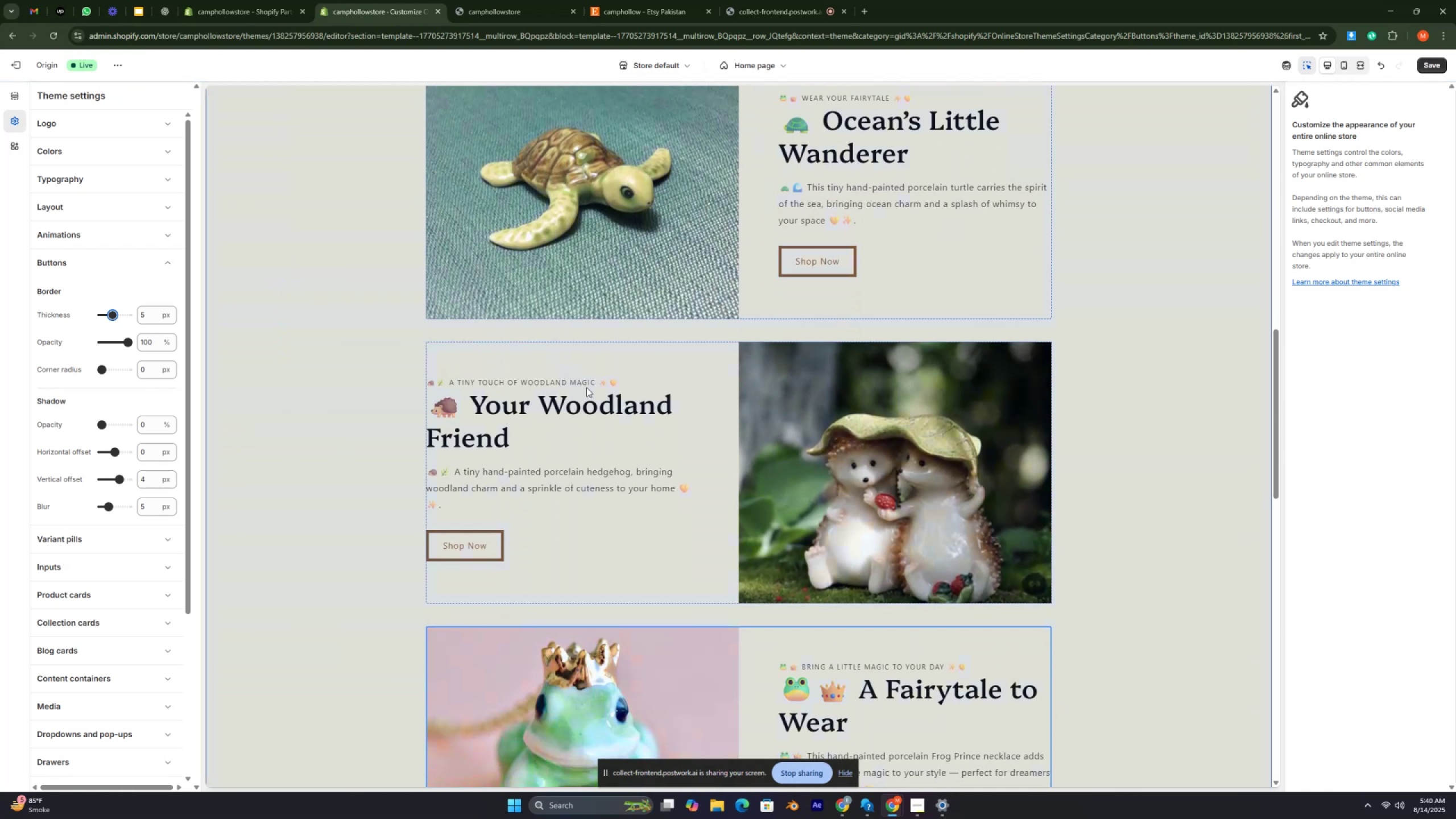 
wait(6.14)
 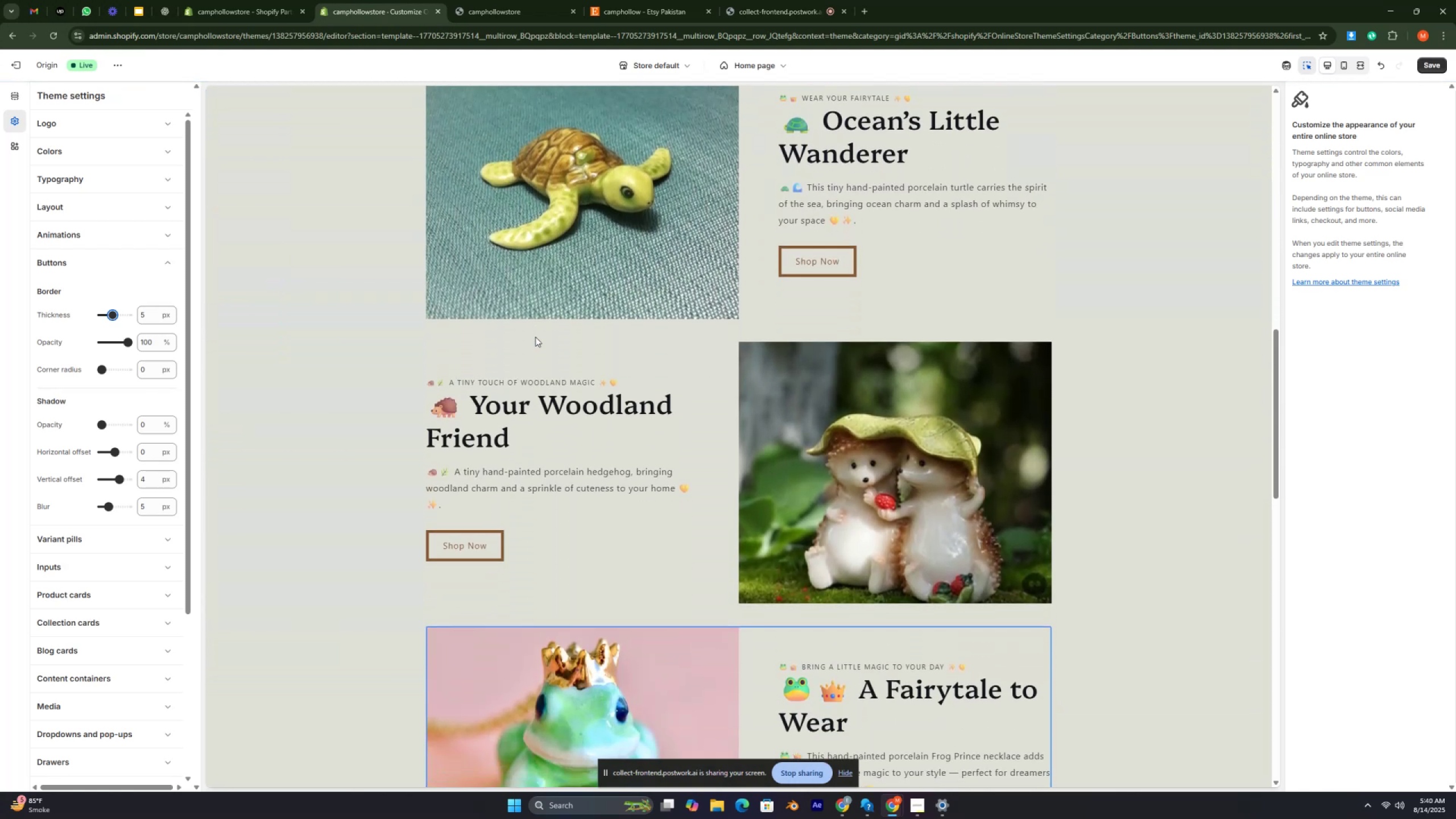 
scroll: coordinate [1107, 345], scroll_direction: down, amount: 4.0
 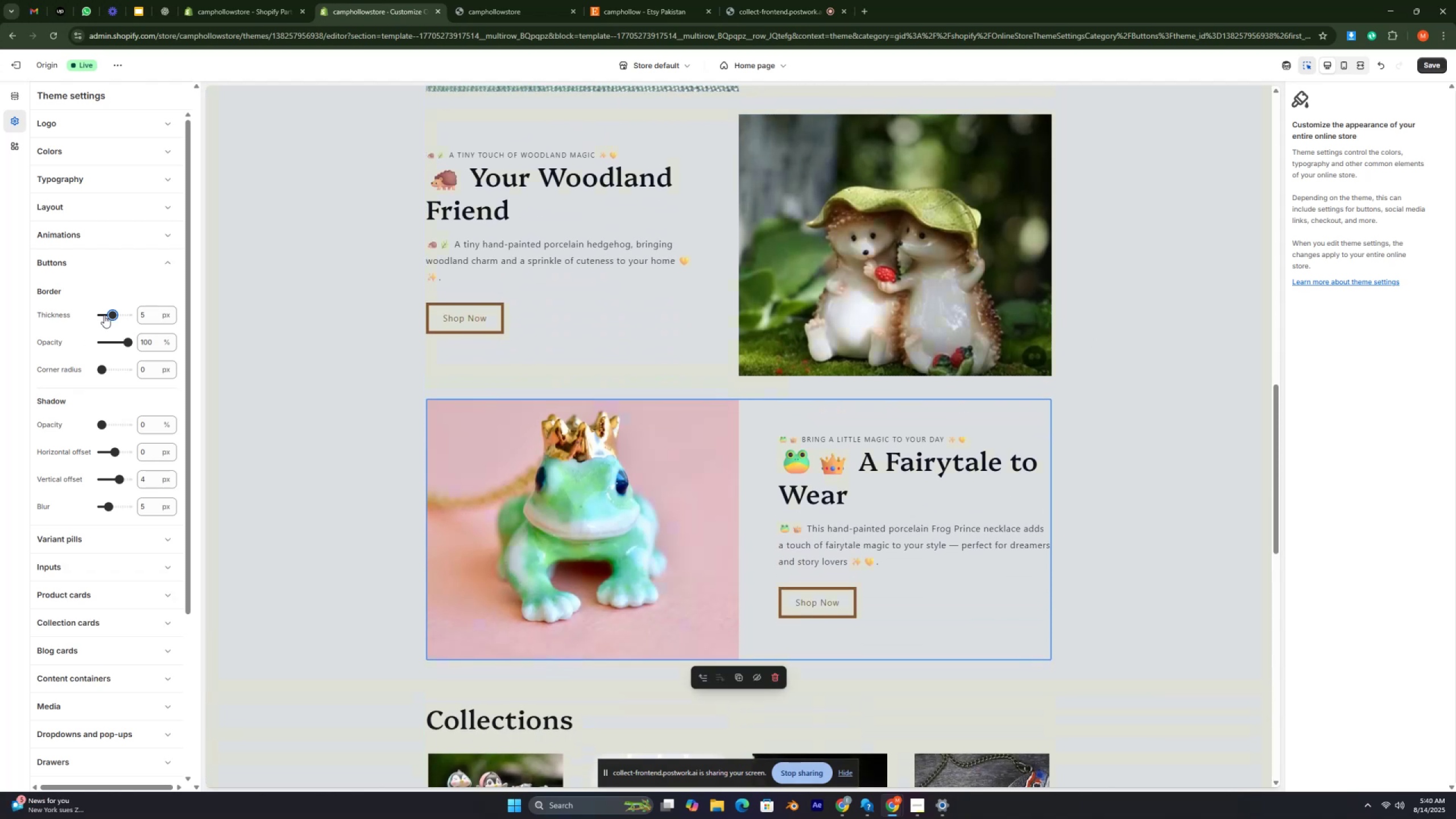 
left_click_drag(start_coordinate=[111, 315], to_coordinate=[110, 320])
 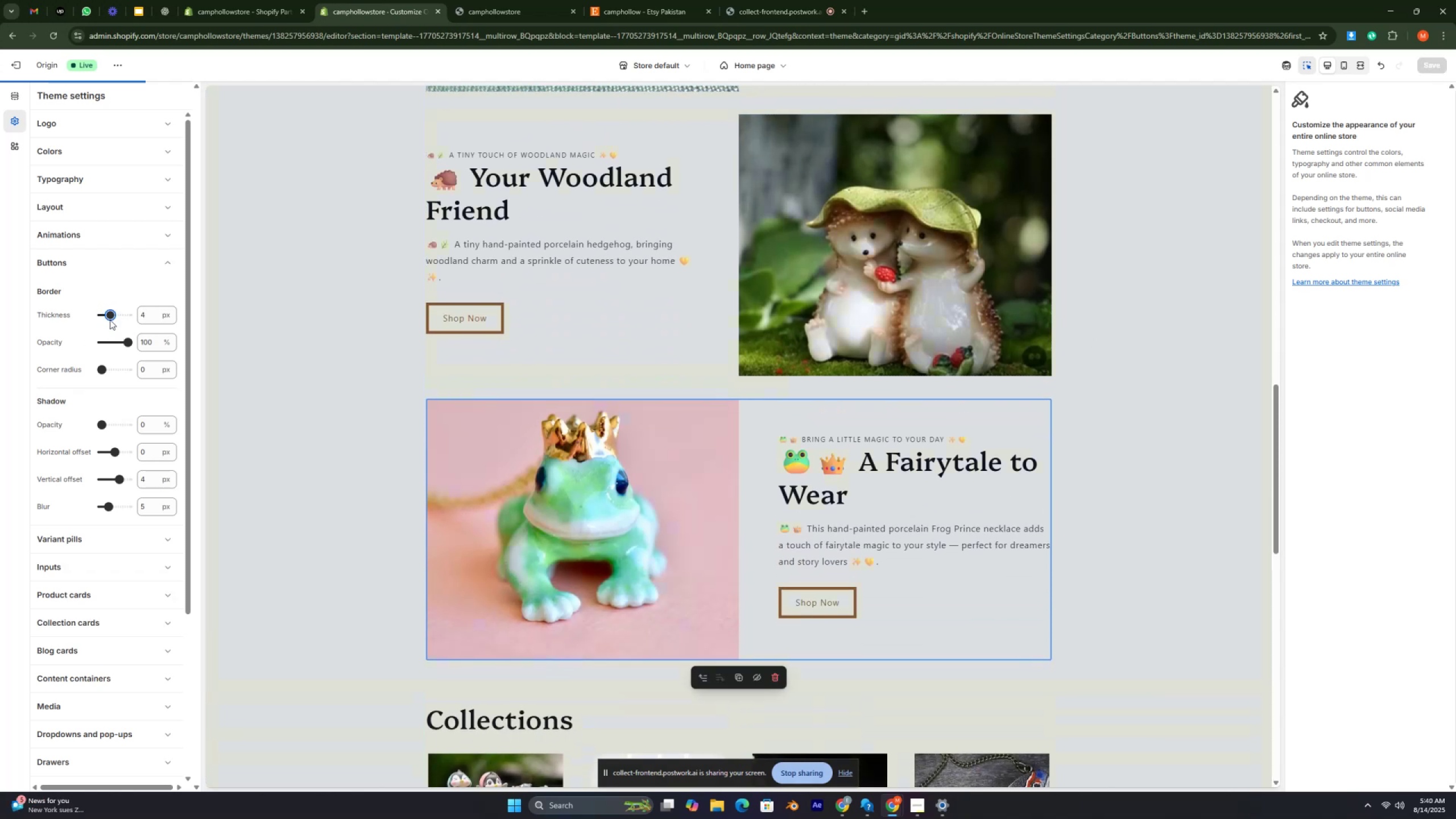 
key(Control+ControlRight)
 